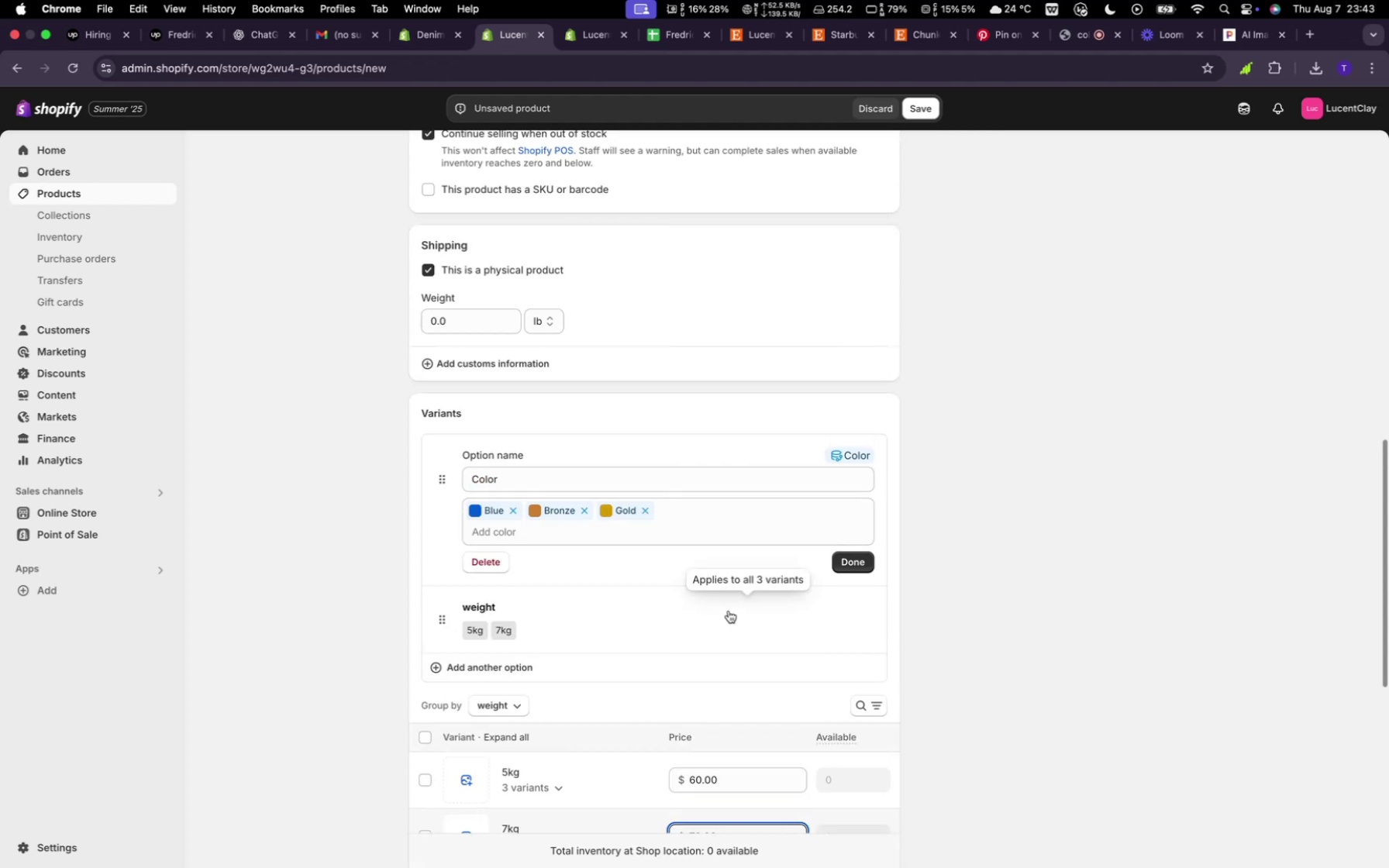 
scroll: coordinate [977, 655], scroll_direction: down, amount: 93.0
 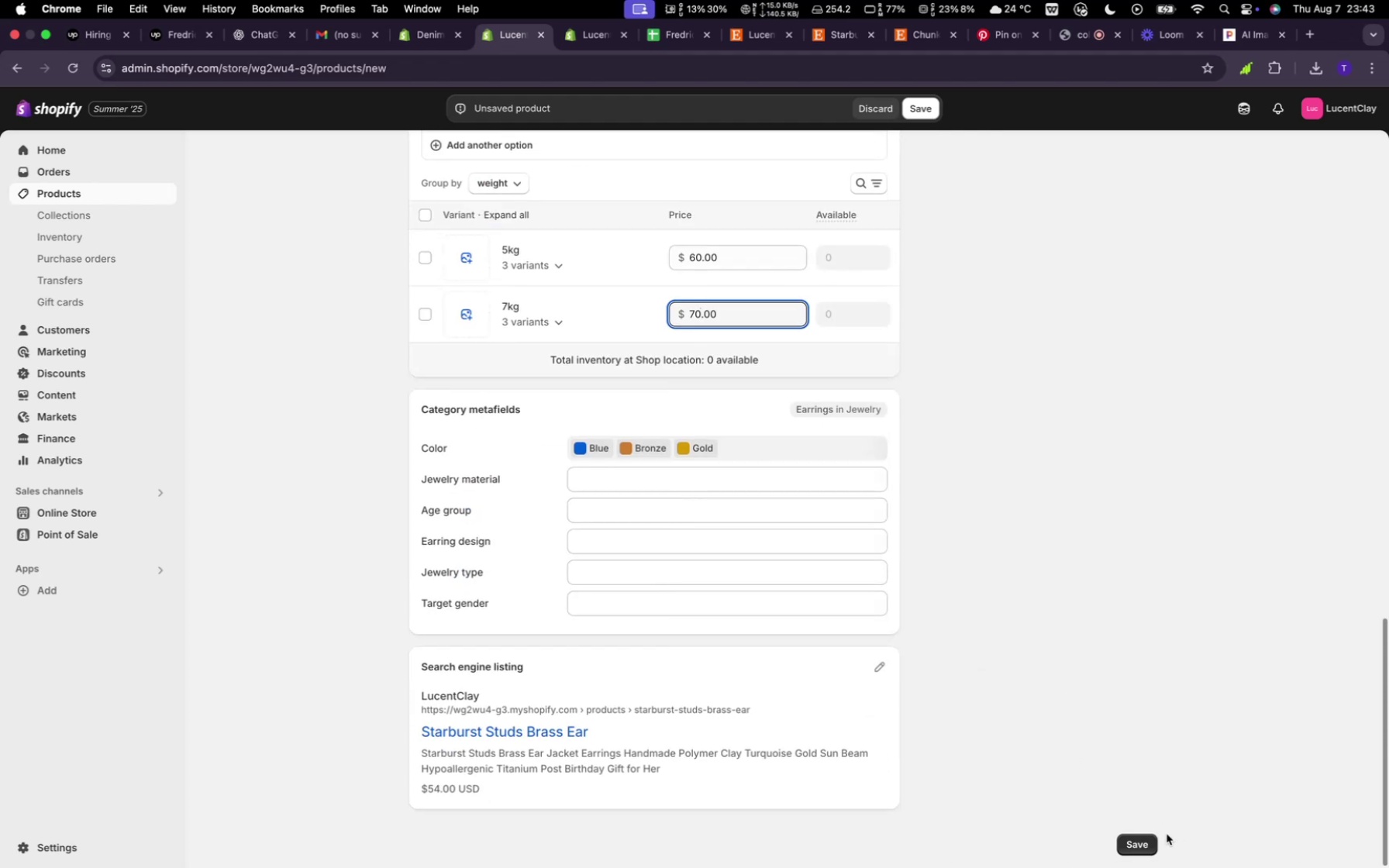 
left_click([1147, 844])
 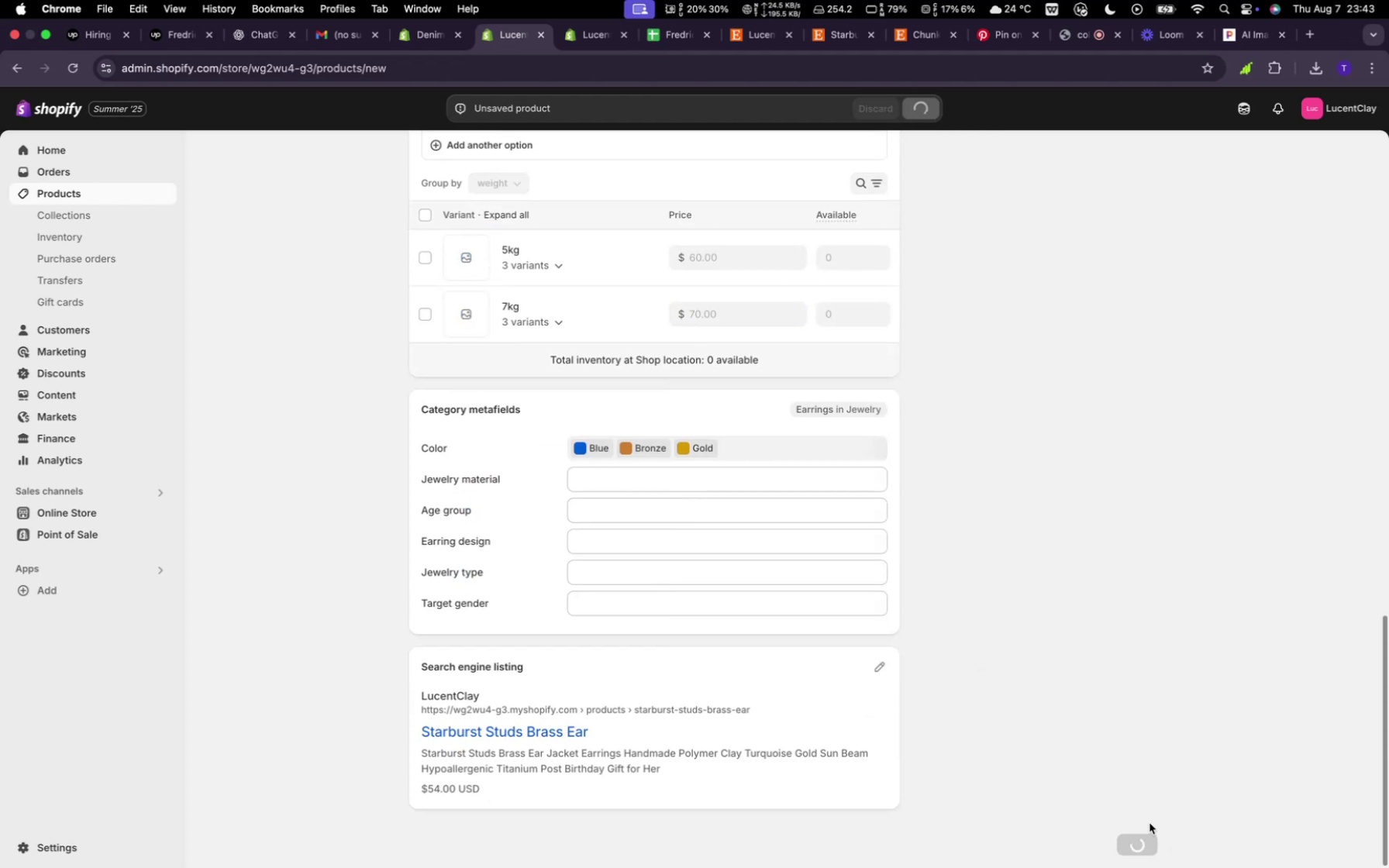 
scroll: coordinate [729, 445], scroll_direction: down, amount: 7.0
 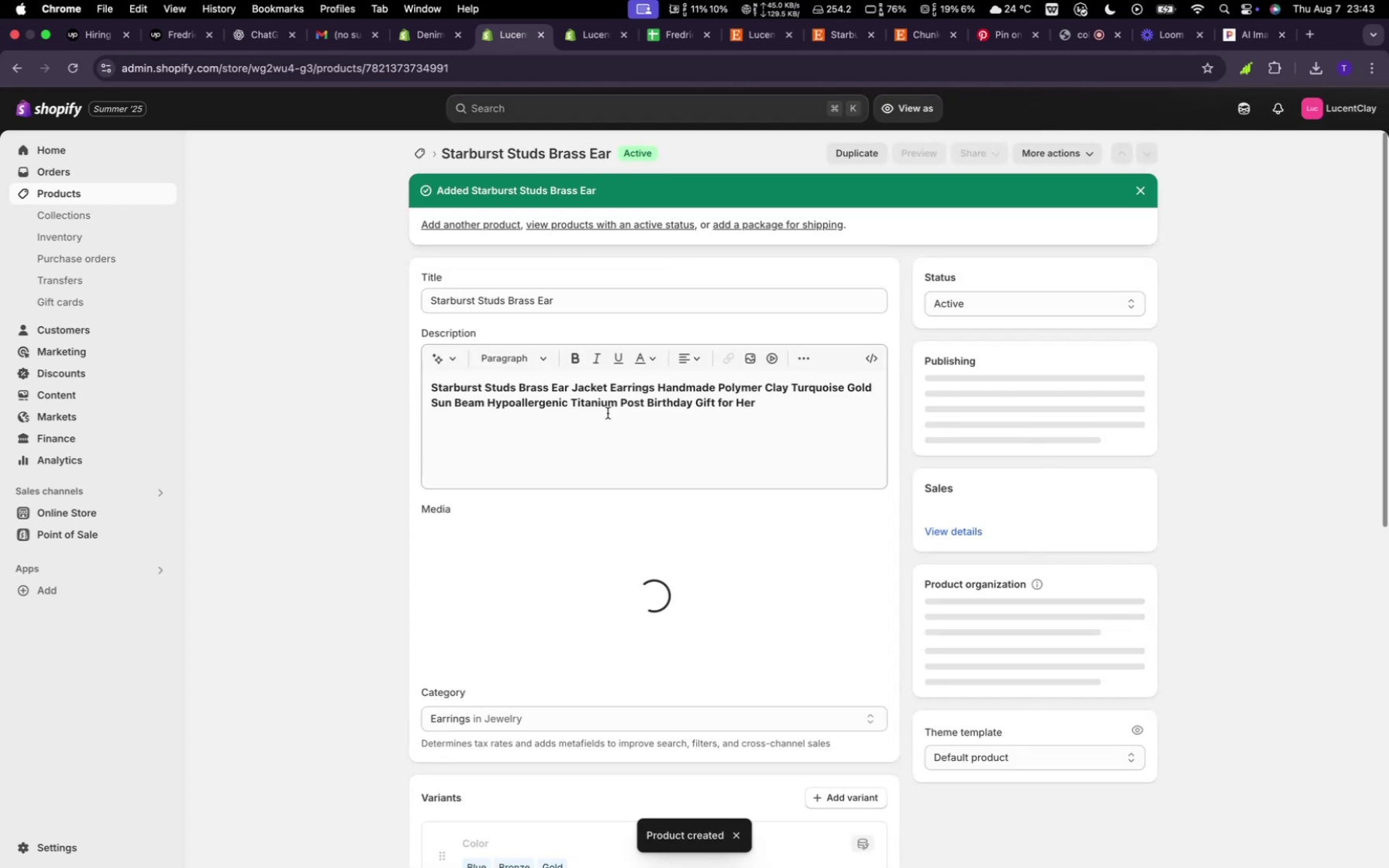 
wait(12.45)
 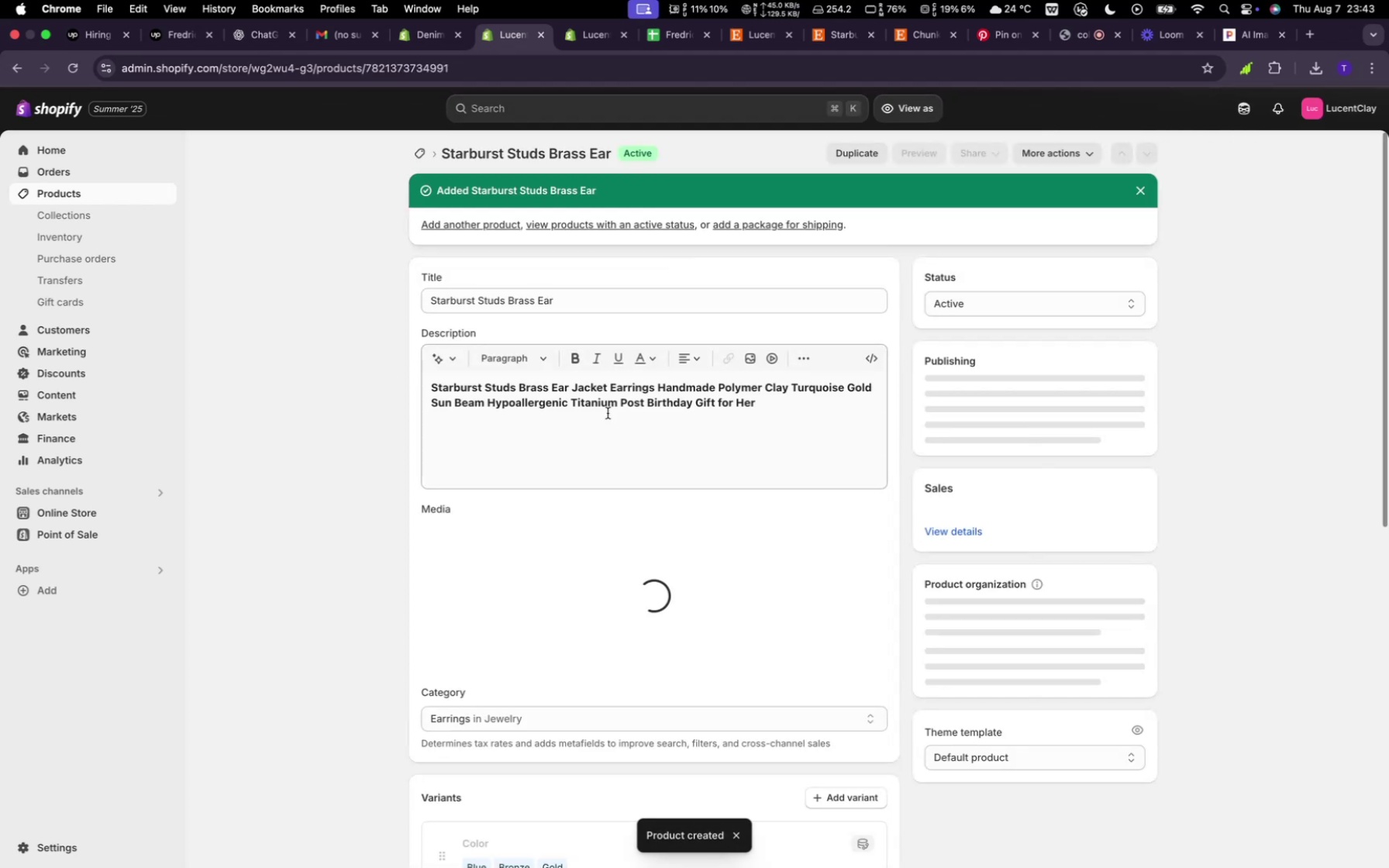 
left_click([628, 563])
 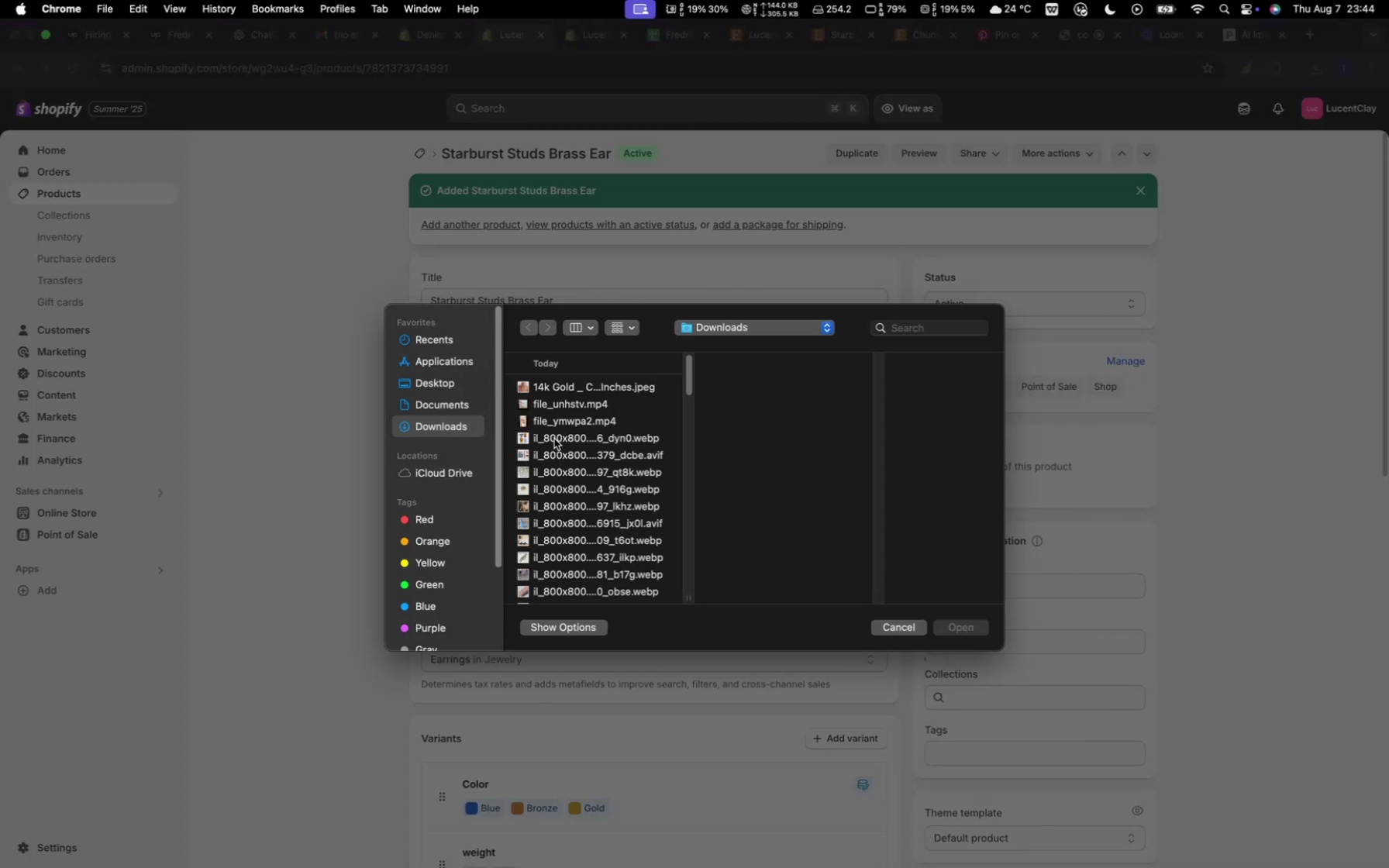 
wait(6.96)
 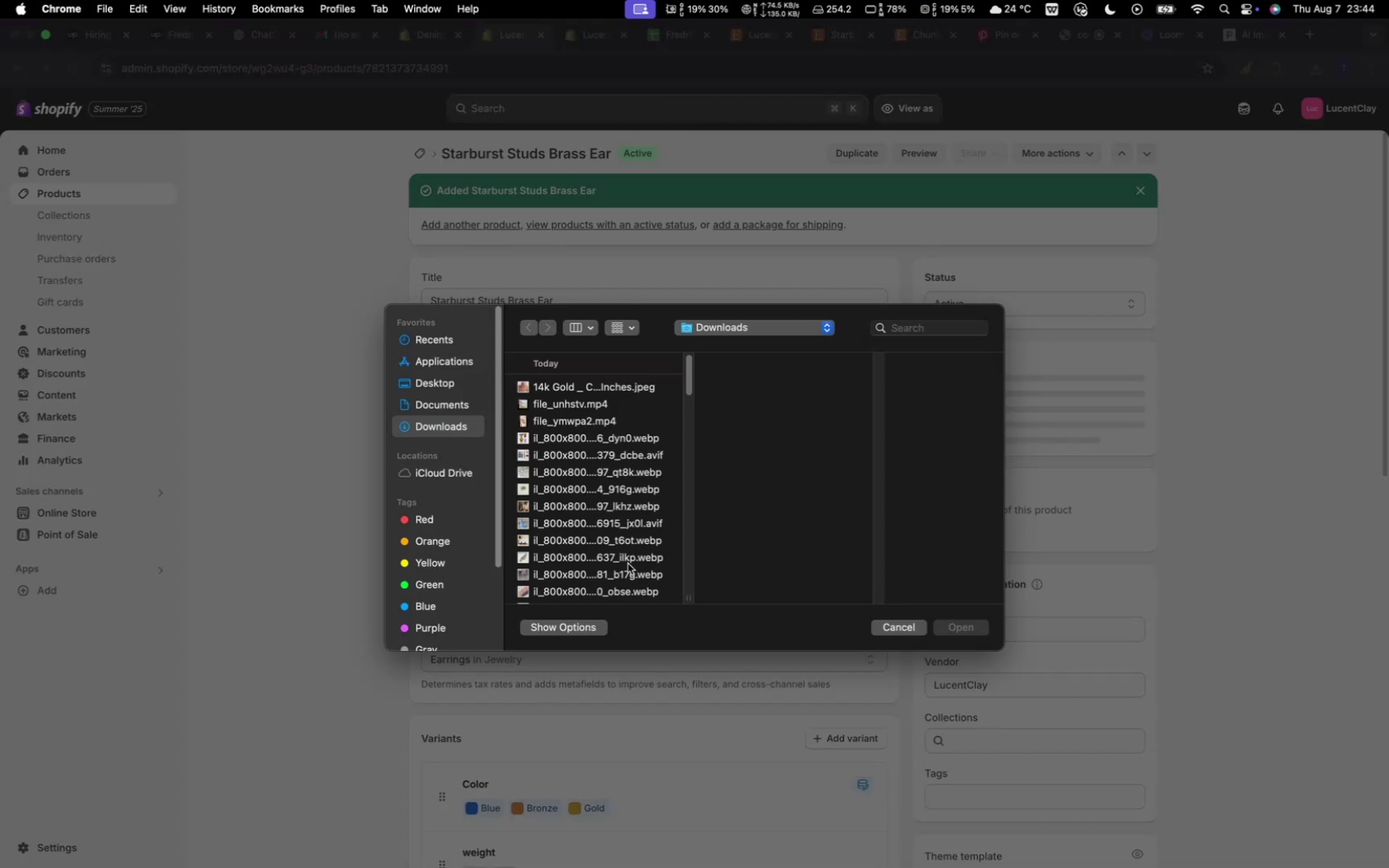 
left_click([557, 543])
 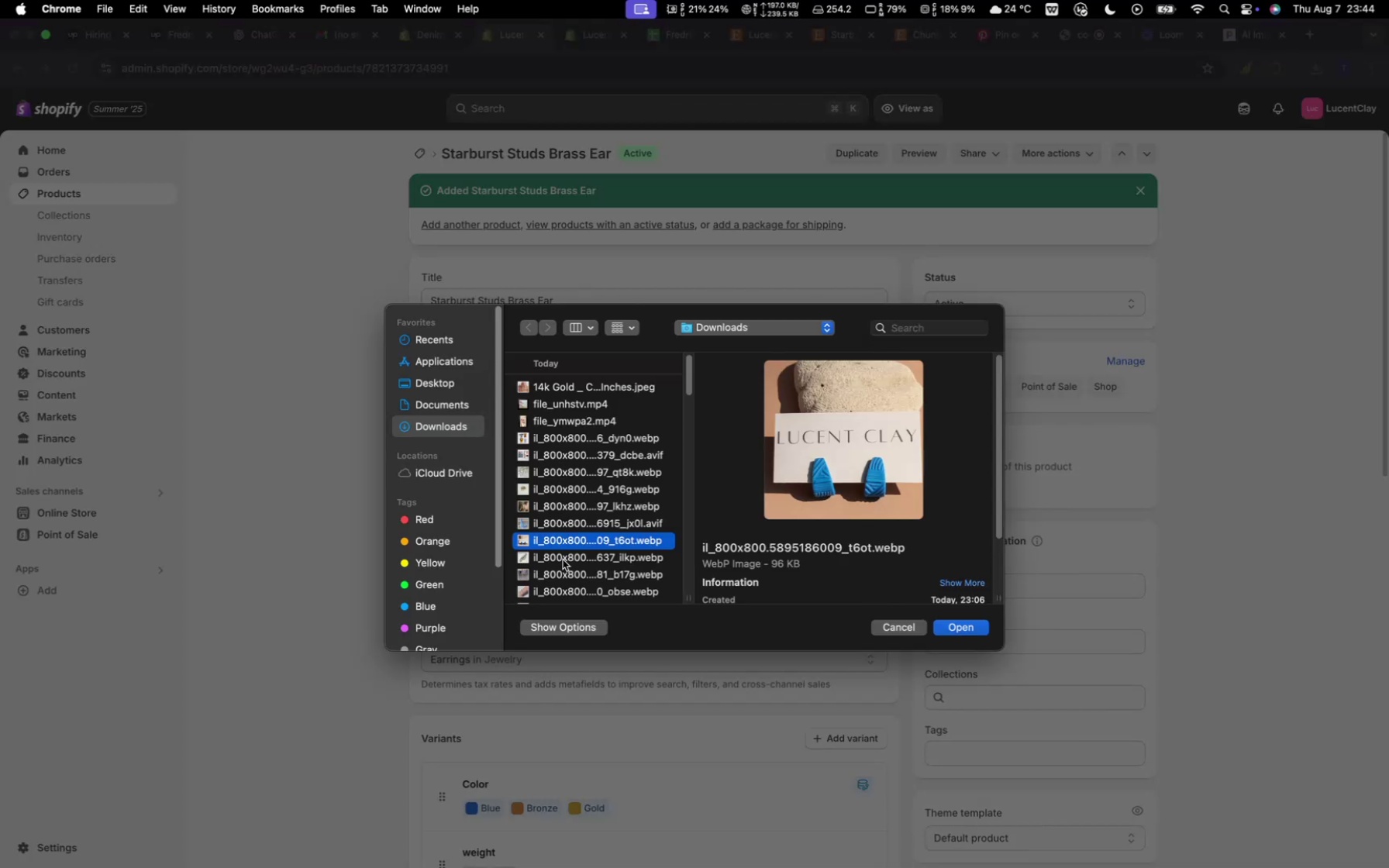 
left_click([563, 560])
 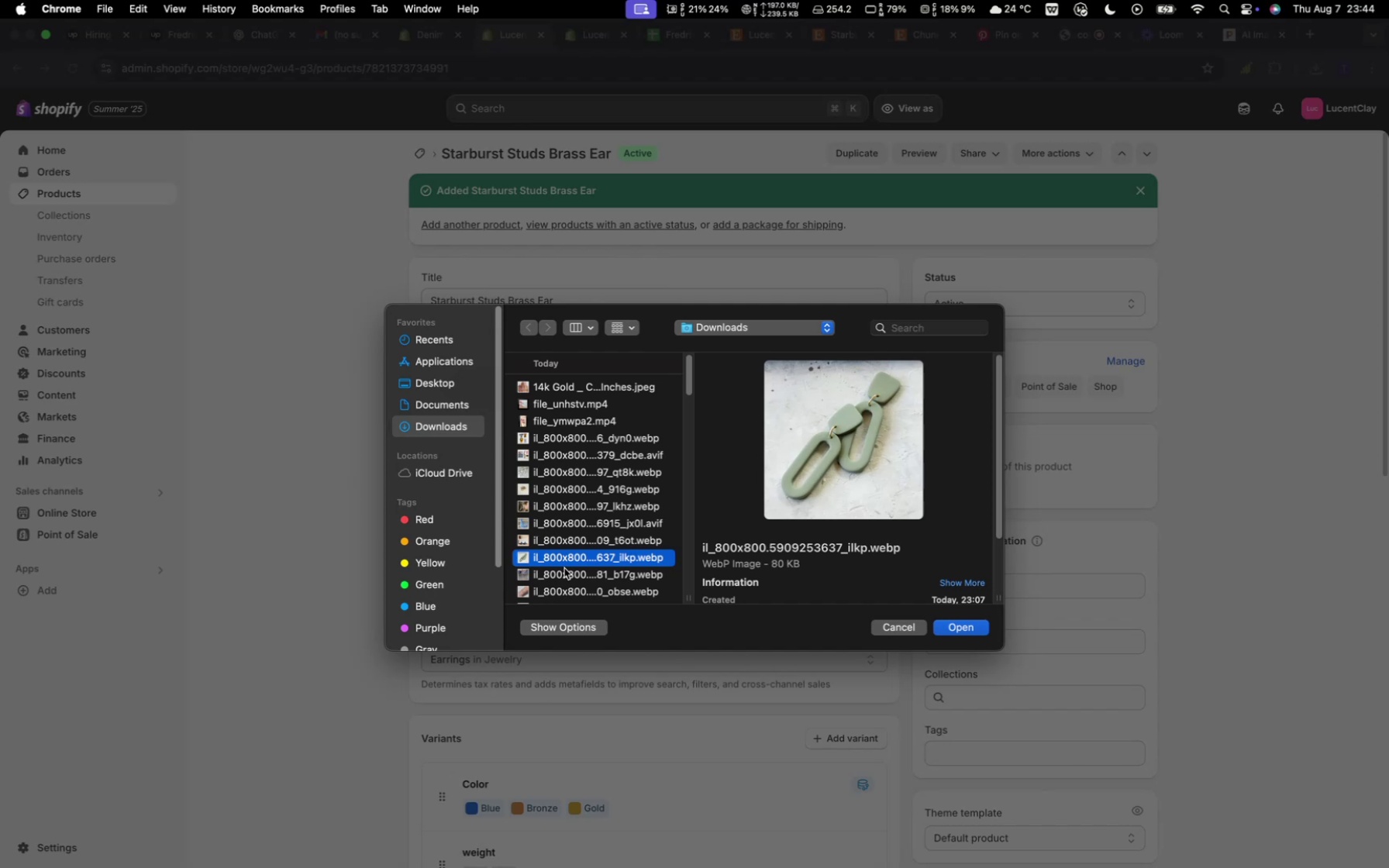 
left_click([564, 574])
 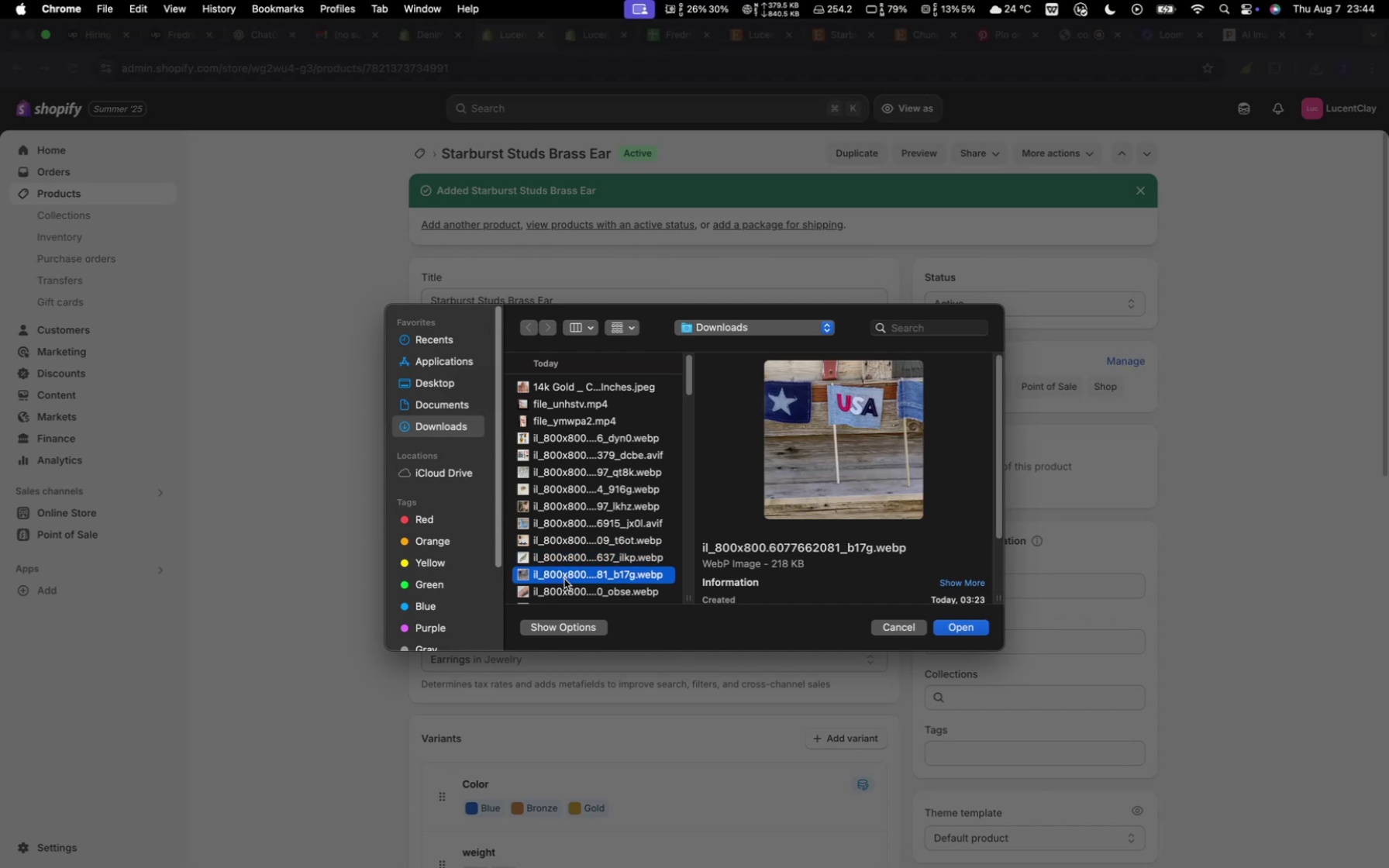 
left_click([564, 579])
 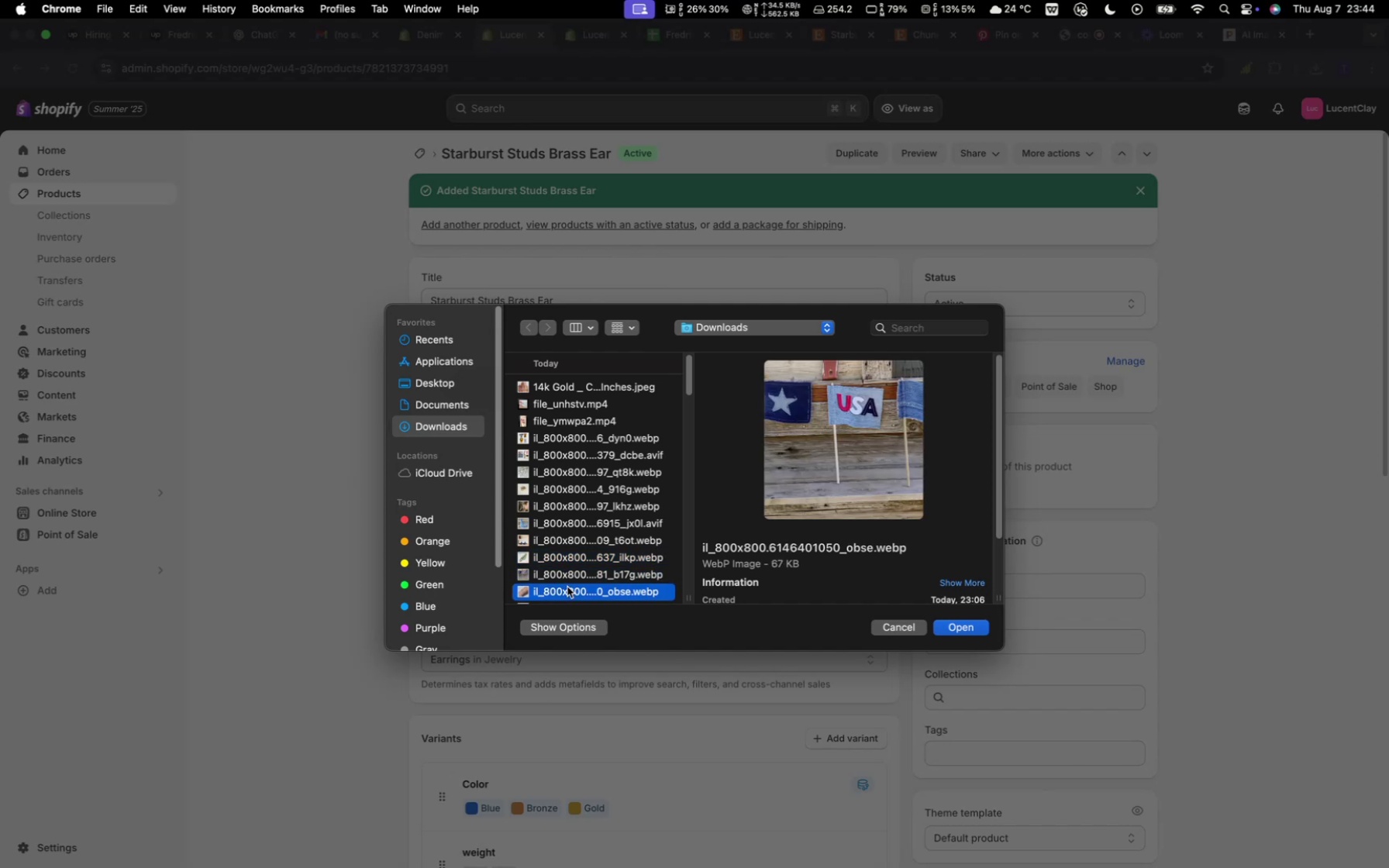 
scroll: coordinate [565, 551], scroll_direction: down, amount: 5.0
 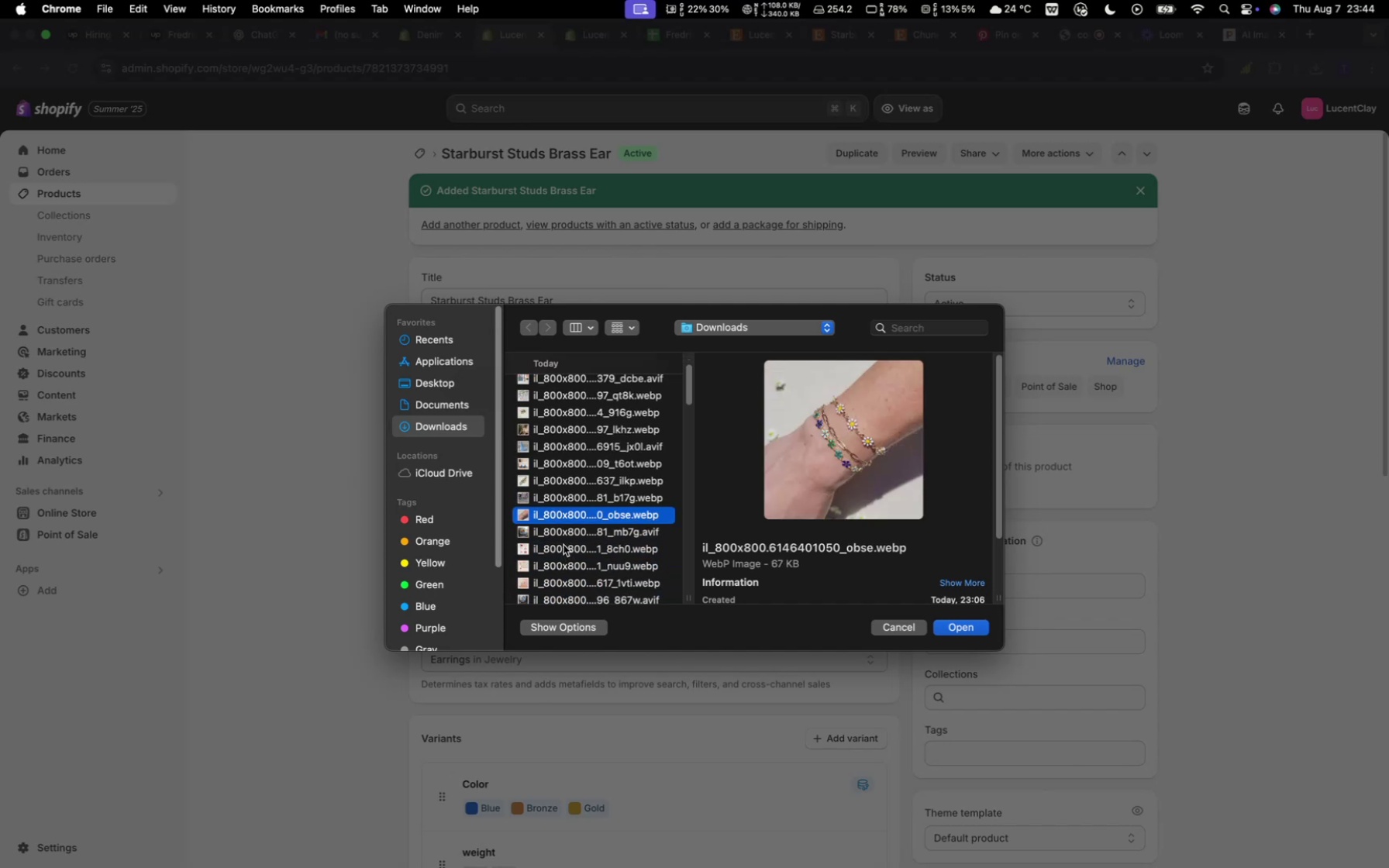 
left_click([559, 536])
 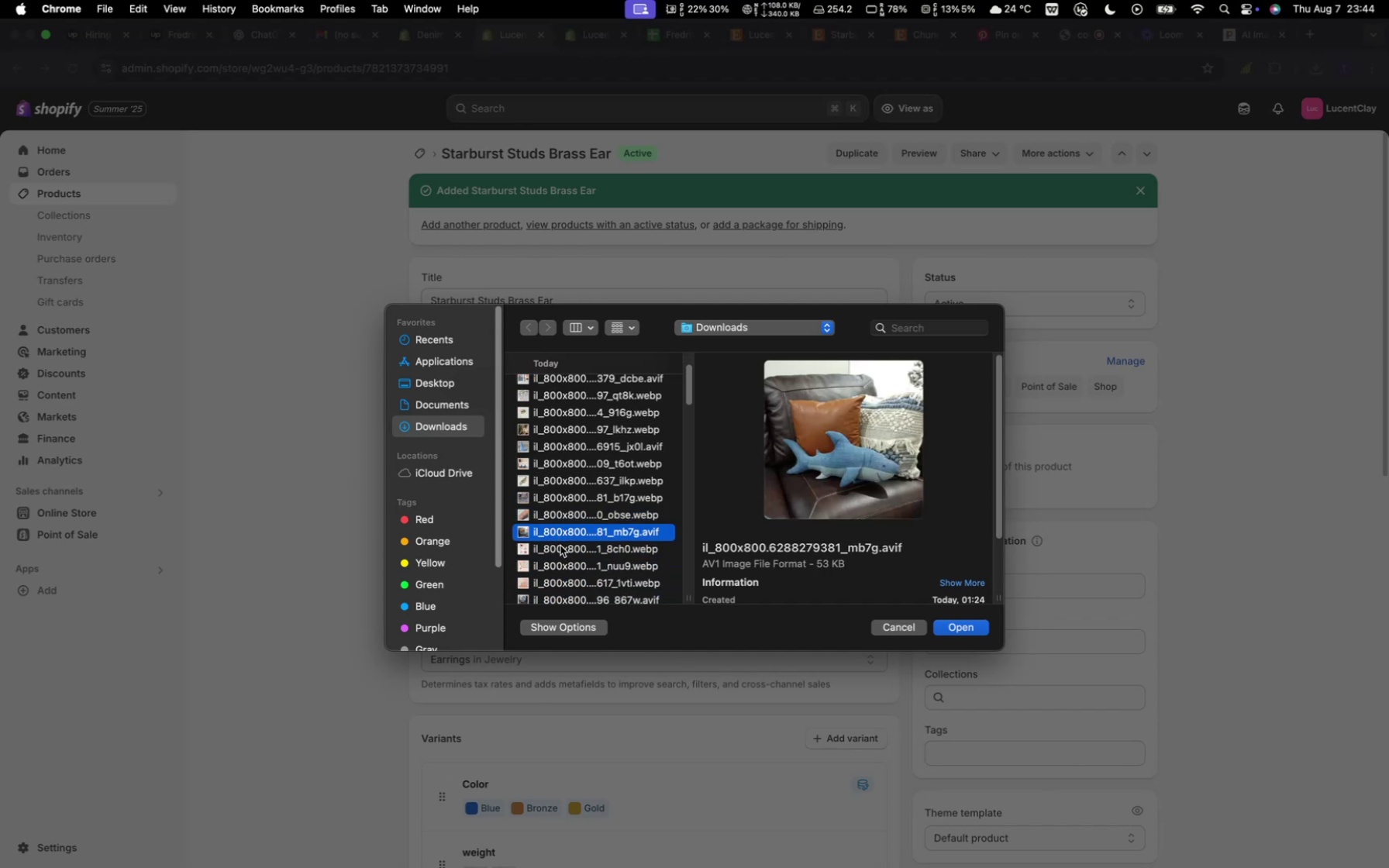 
left_click([564, 550])
 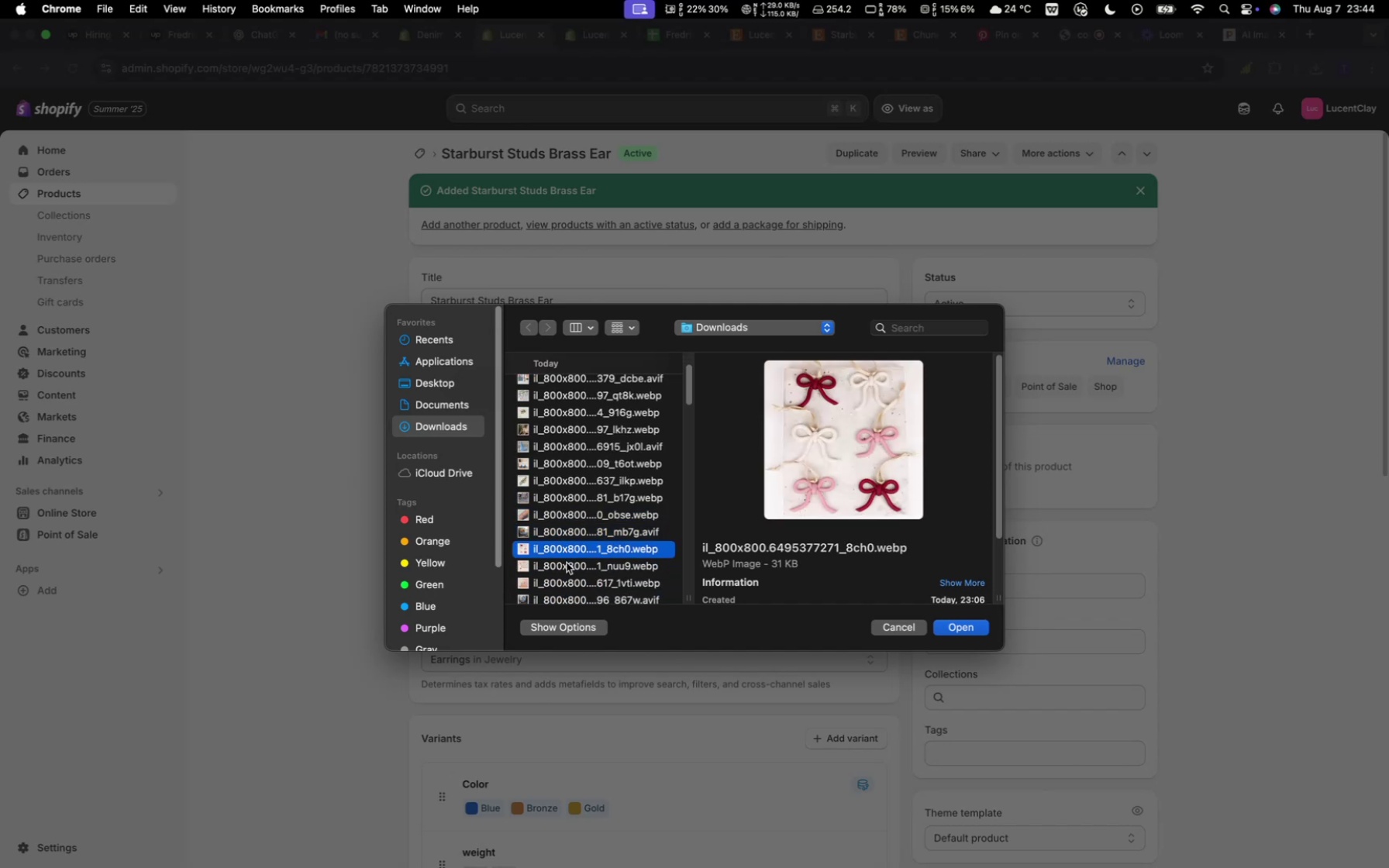 
left_click([567, 563])
 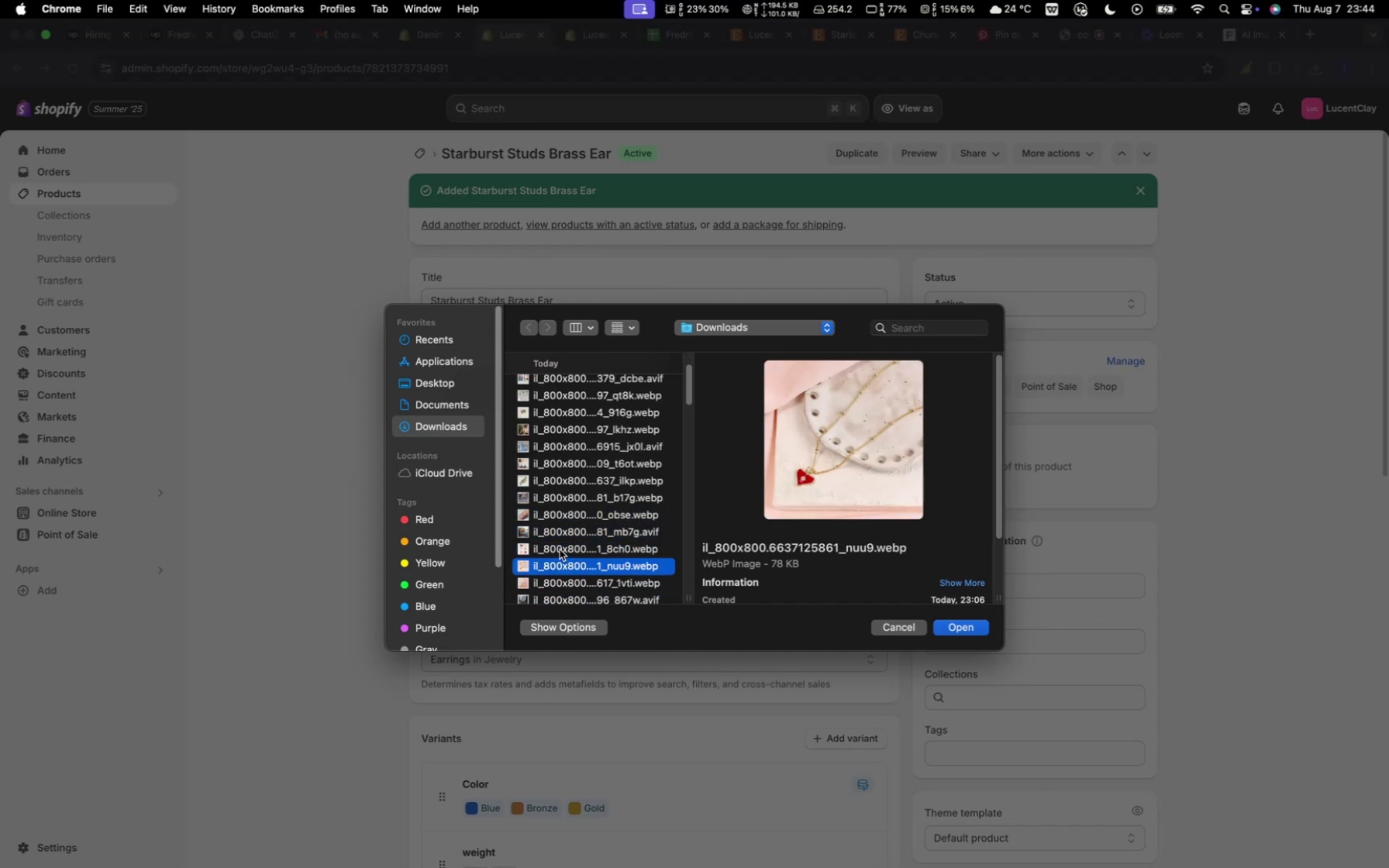 
left_click([574, 574])
 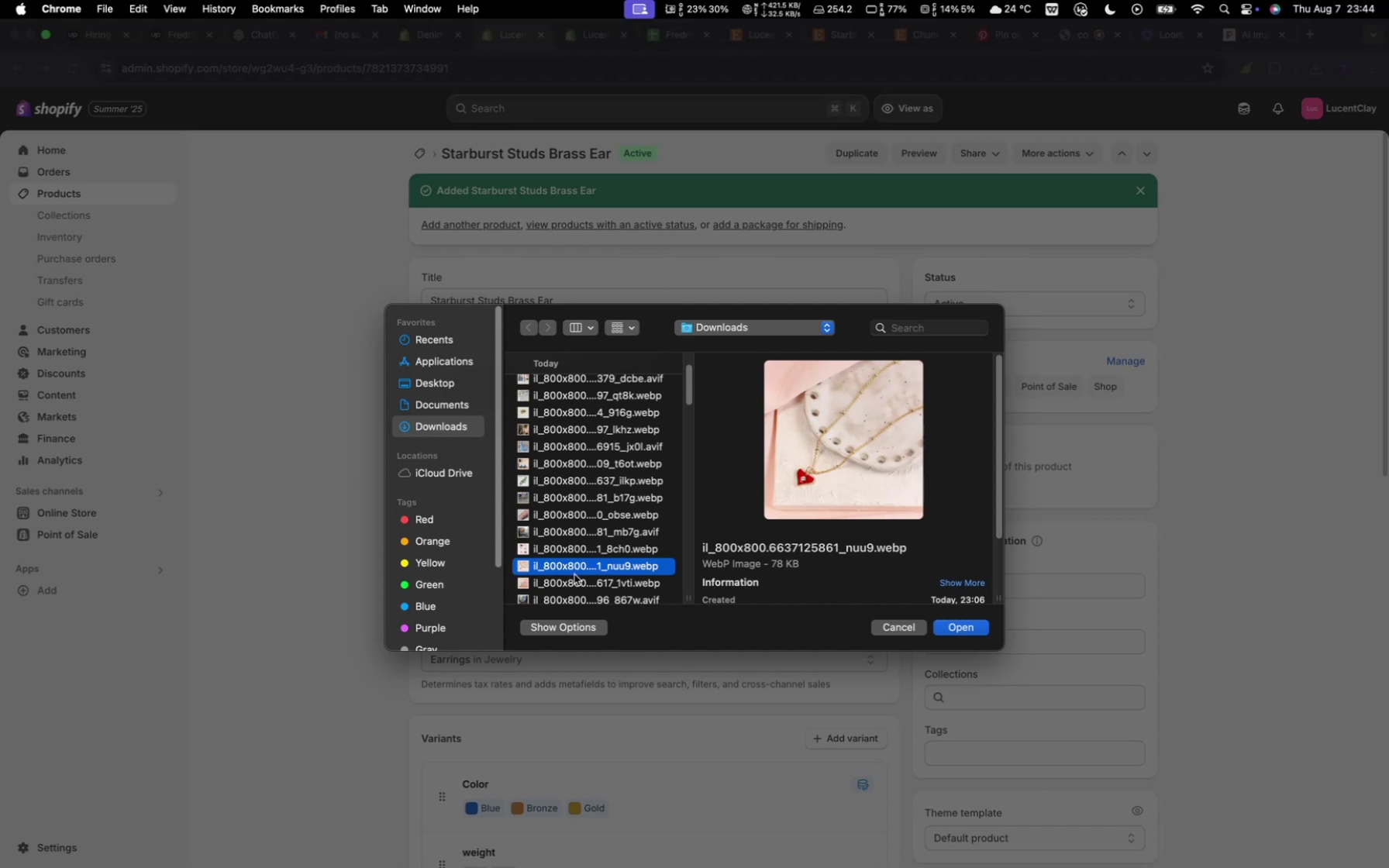 
left_click([576, 577])
 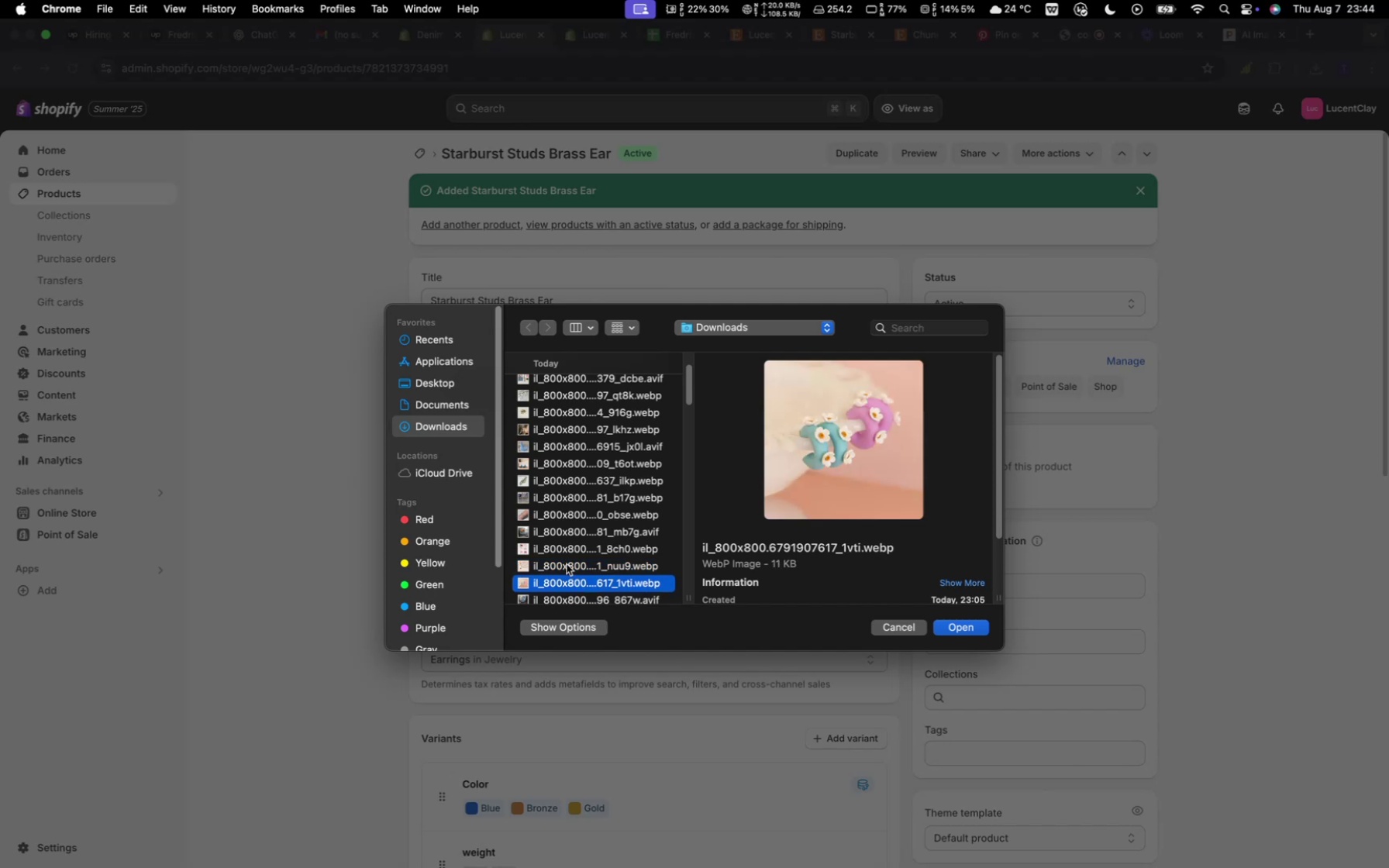 
left_click([564, 564])
 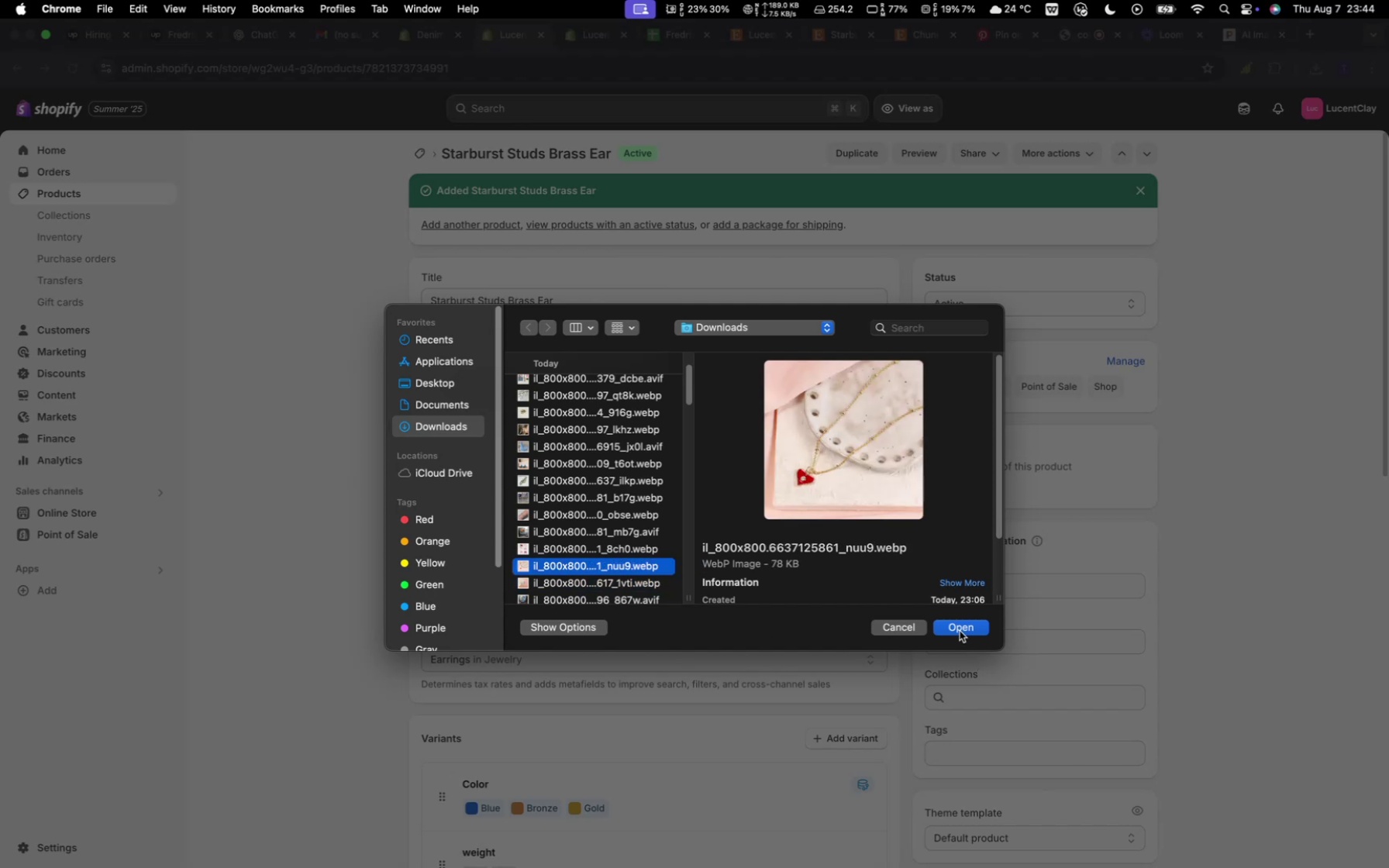 
left_click([960, 631])
 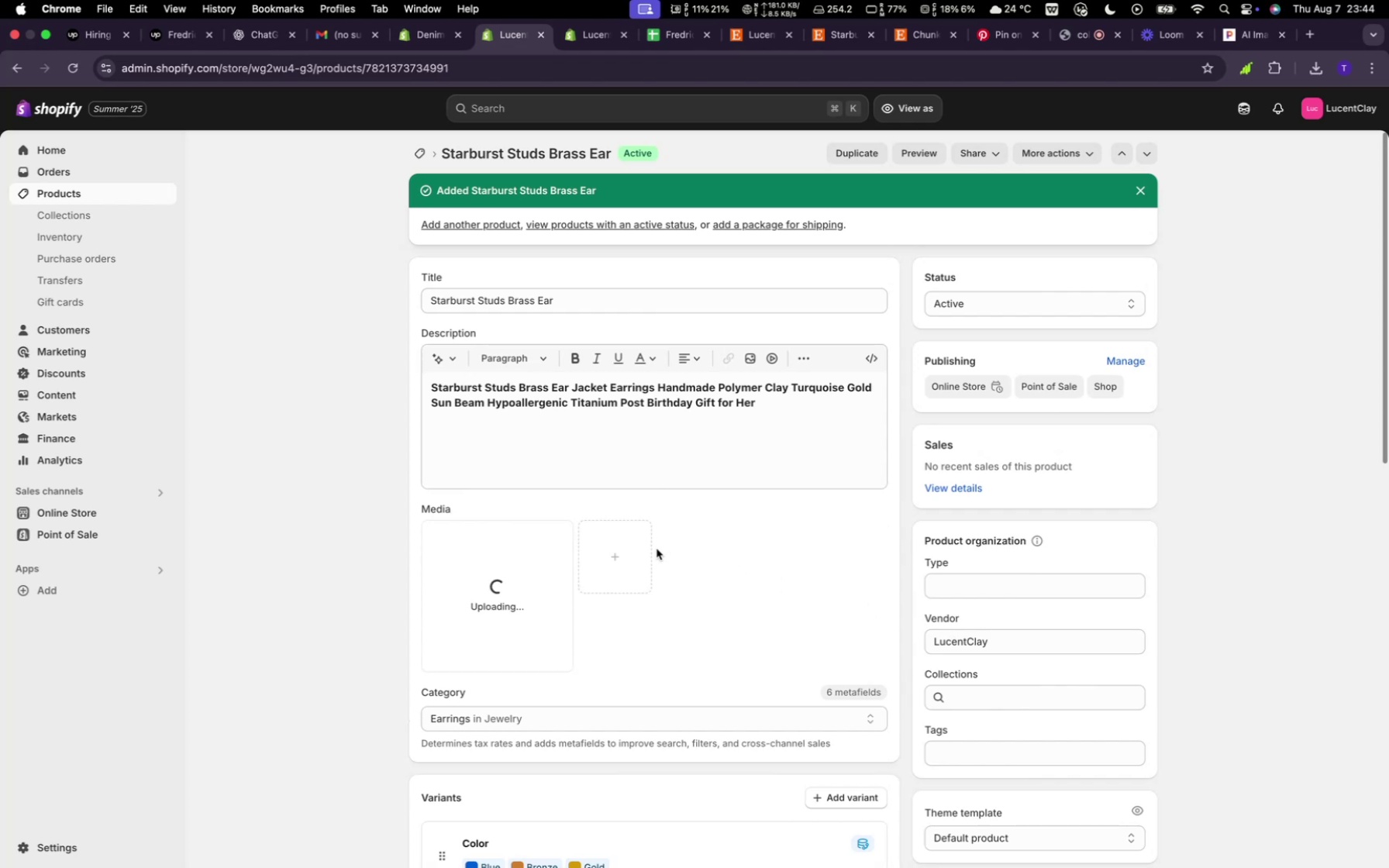 
scroll: coordinate [678, 560], scroll_direction: down, amount: 14.0
 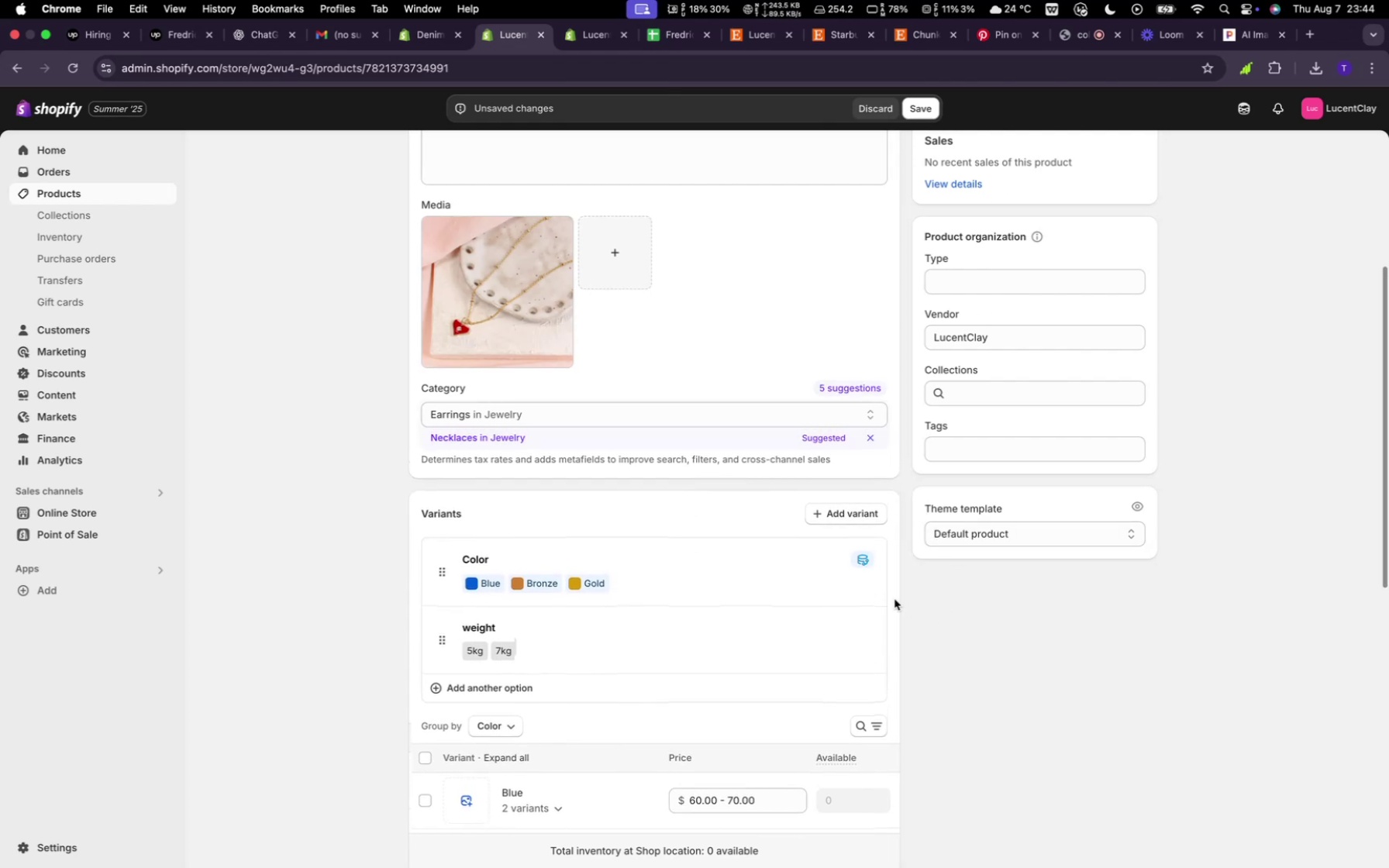 
wait(14.25)
 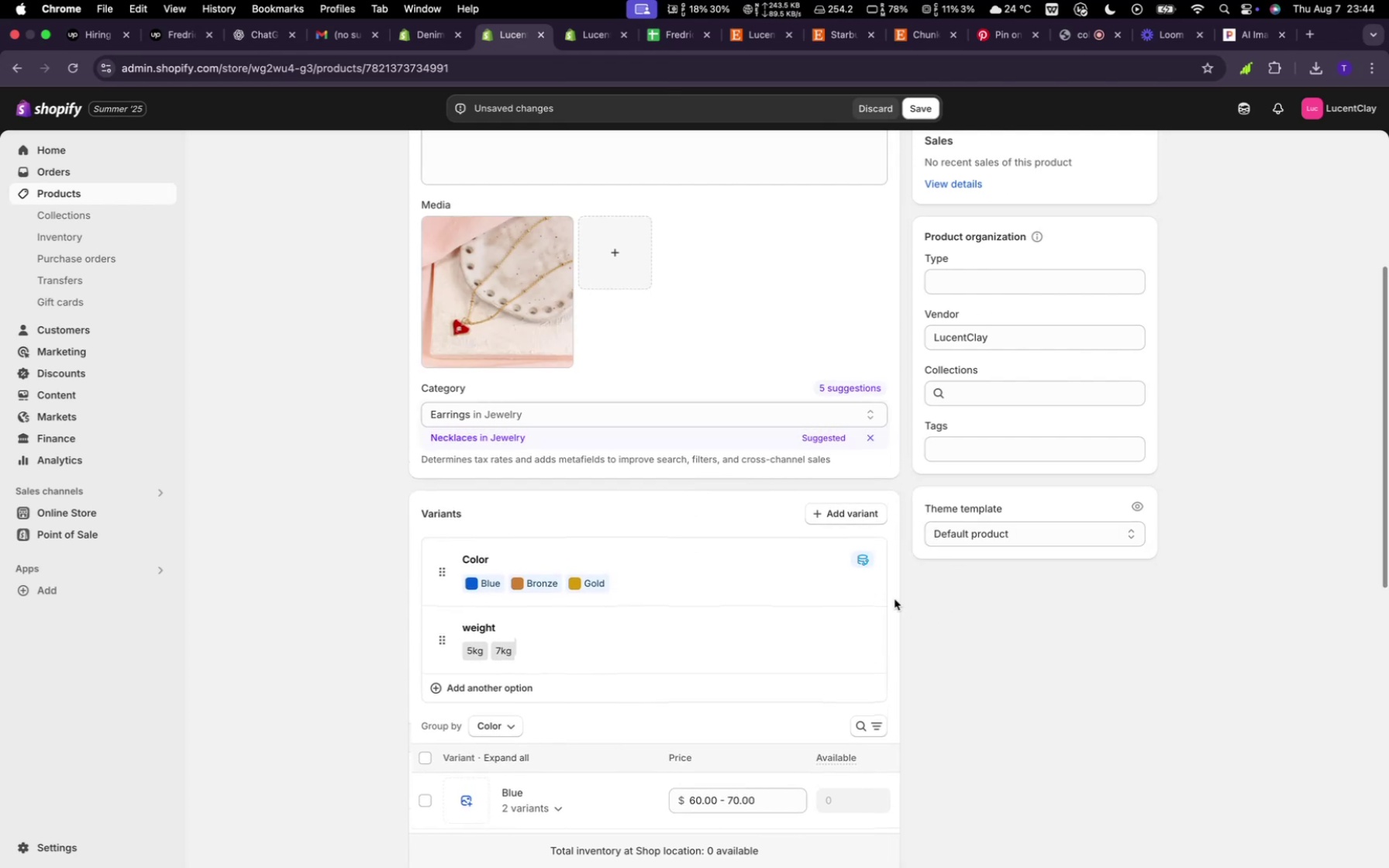 
left_click([503, 439])
 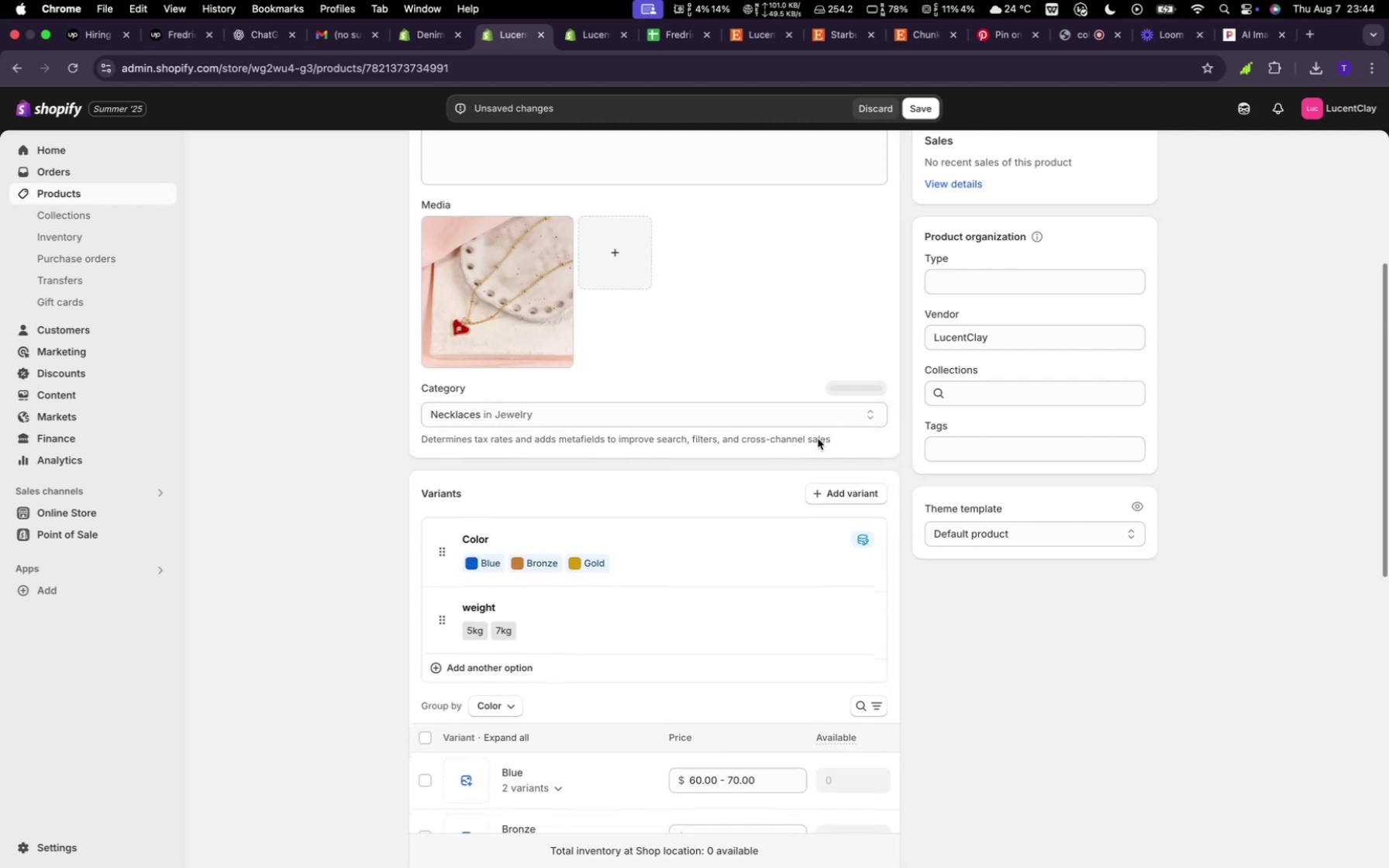 
scroll: coordinate [559, 402], scroll_direction: down, amount: 2.0
 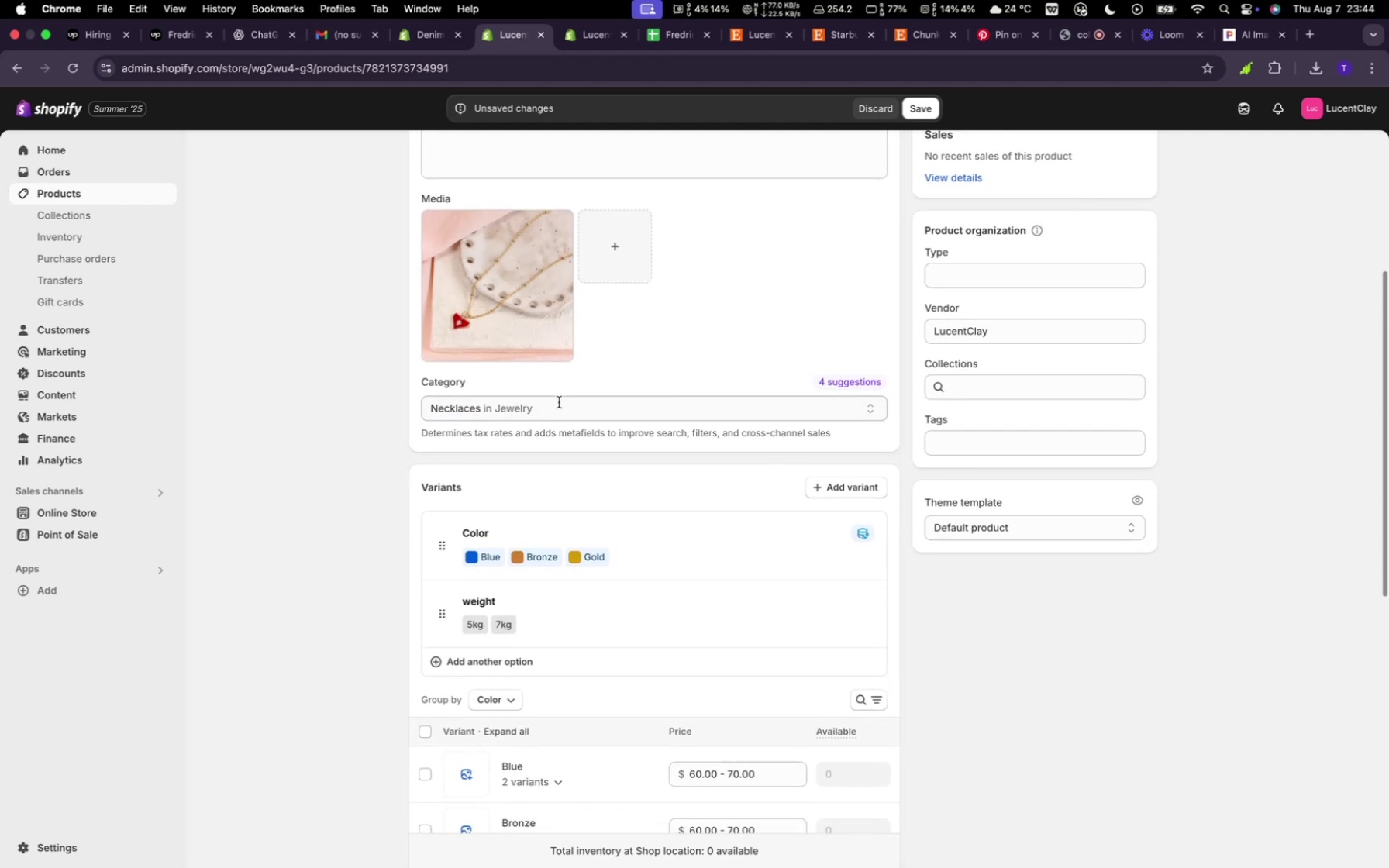 
scroll: coordinate [559, 402], scroll_direction: up, amount: 4.0
 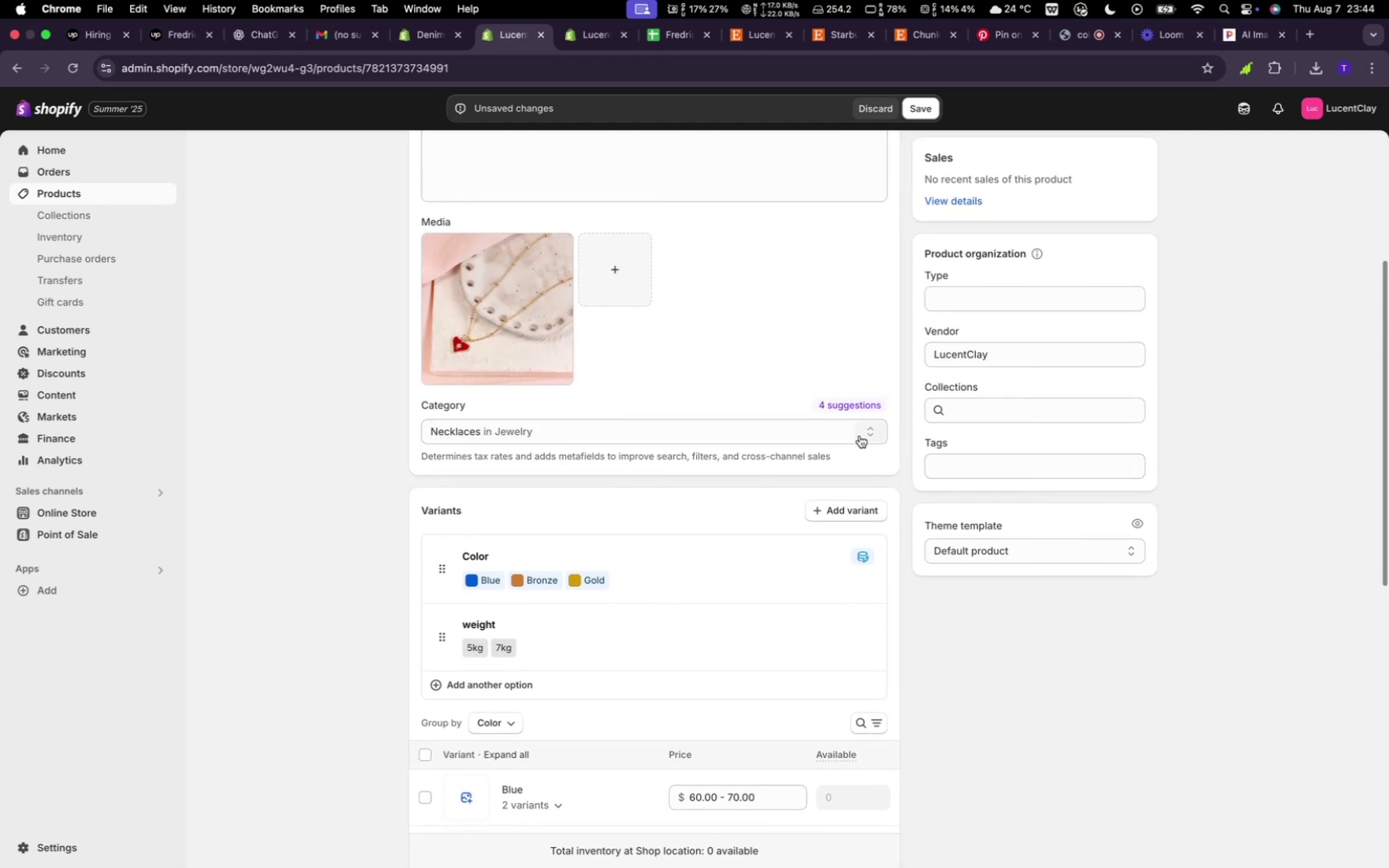 
left_click([863, 435])
 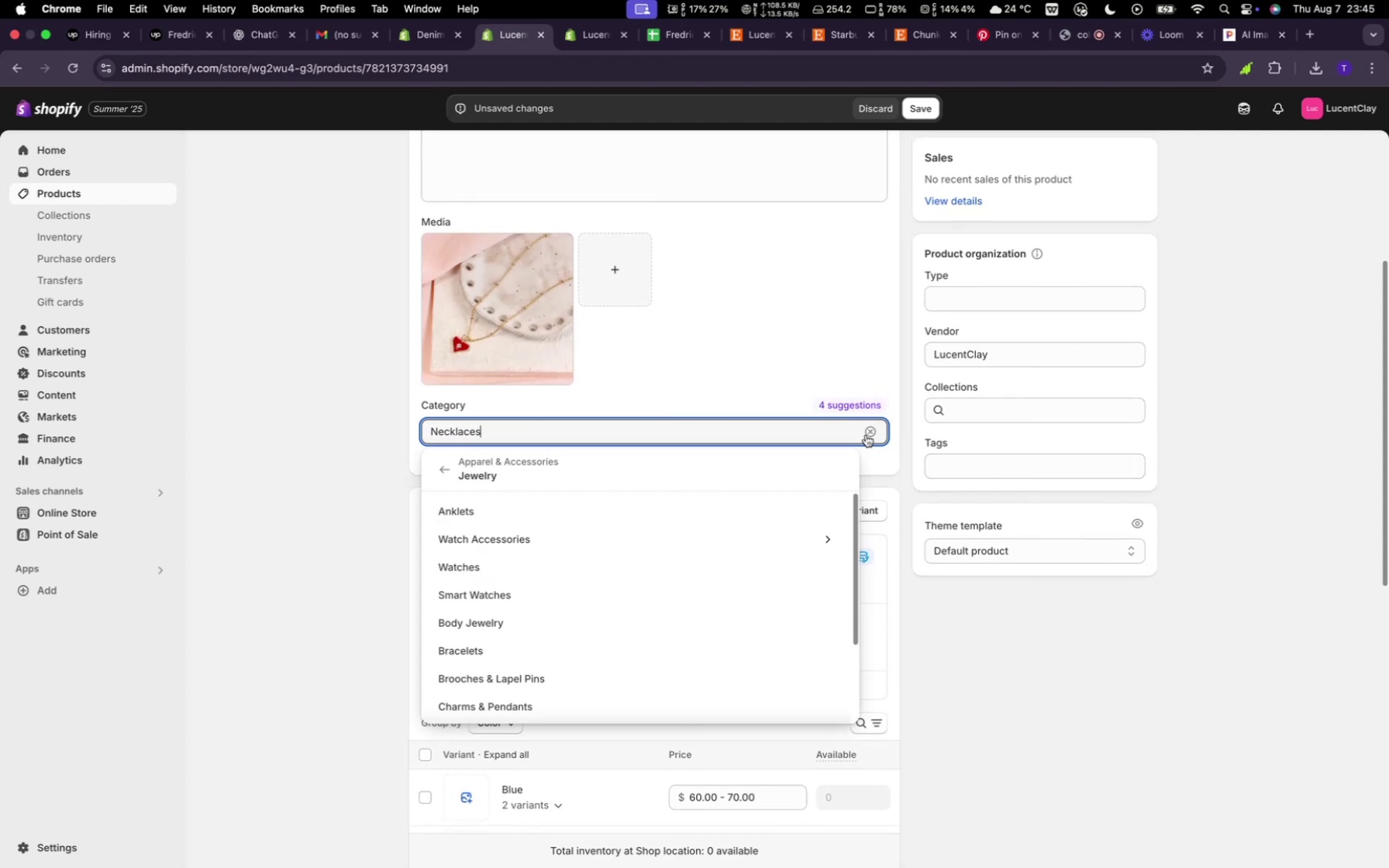 
scroll: coordinate [679, 561], scroll_direction: up, amount: 9.0
 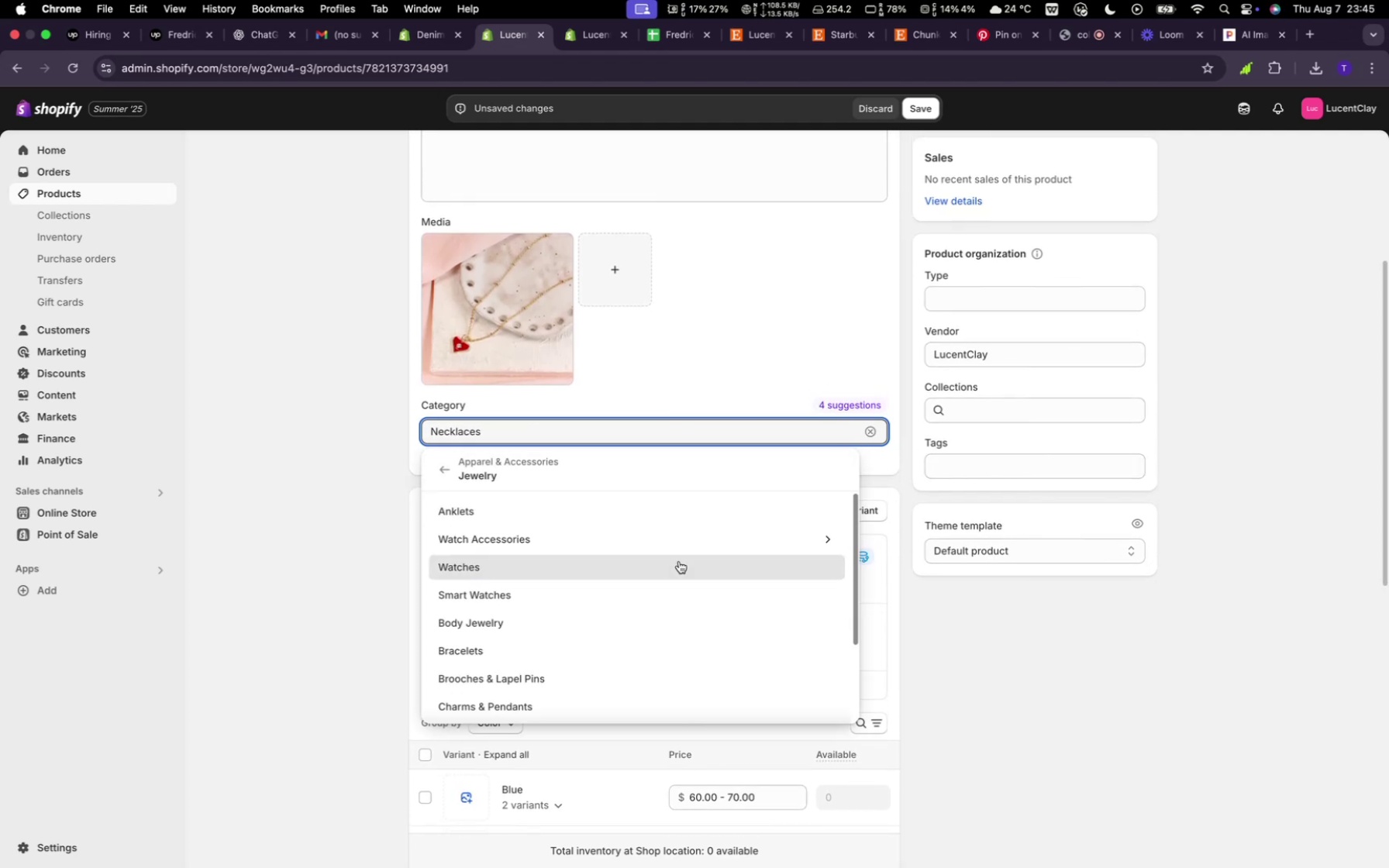 
scroll: coordinate [678, 558], scroll_direction: down, amount: 19.0
 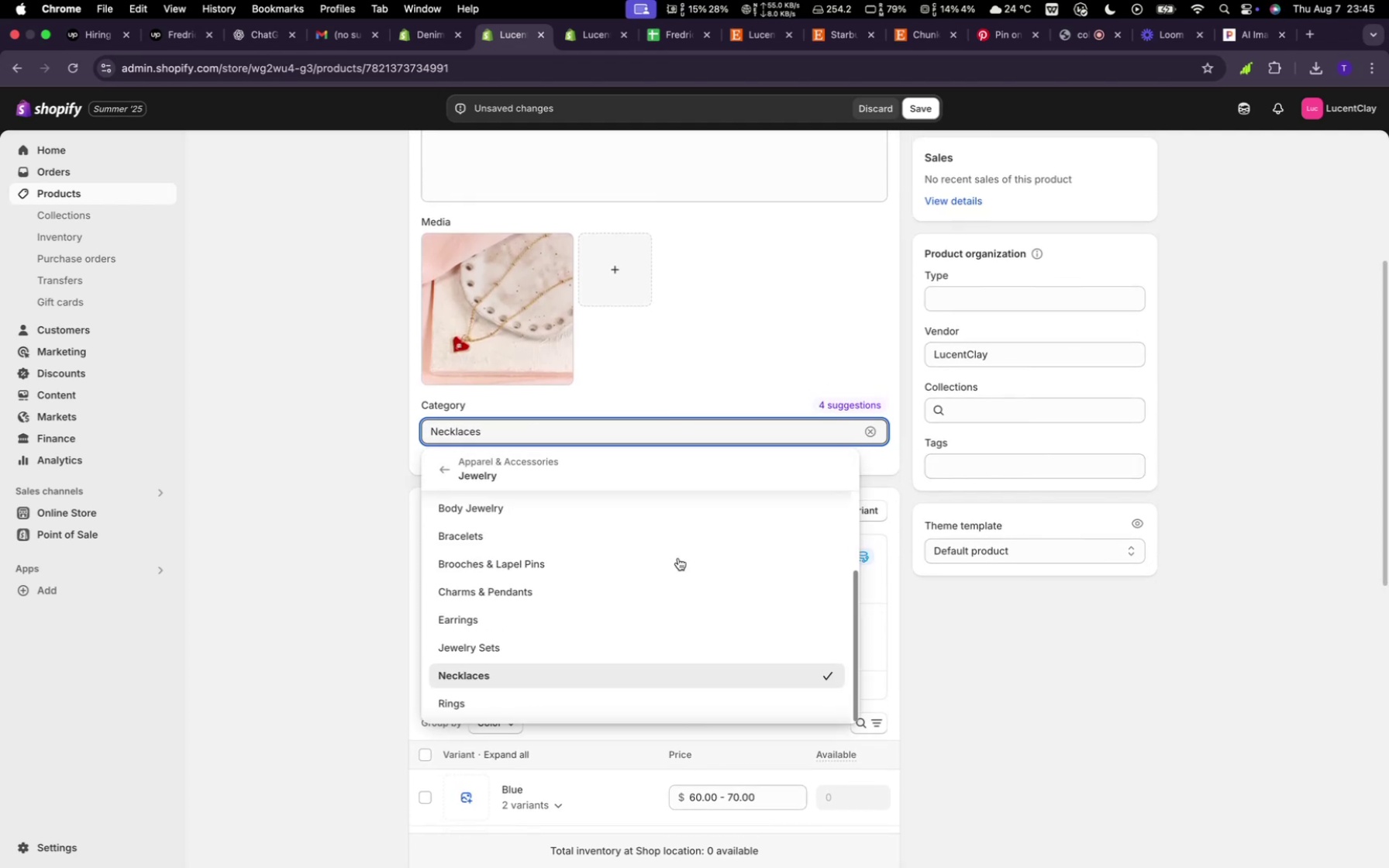 
scroll: coordinate [685, 536], scroll_direction: up, amount: 9.0
 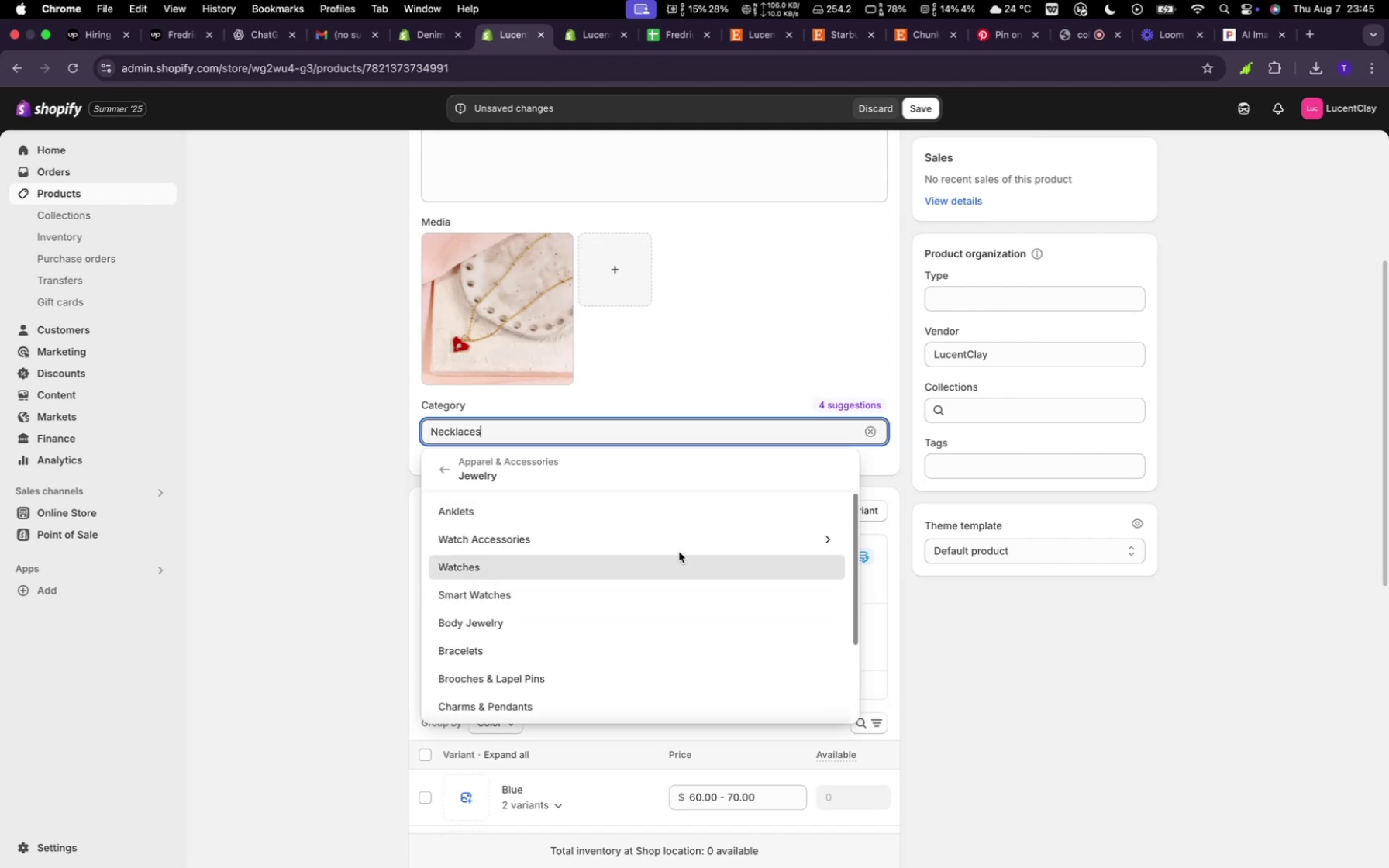 
left_click([739, 363])
 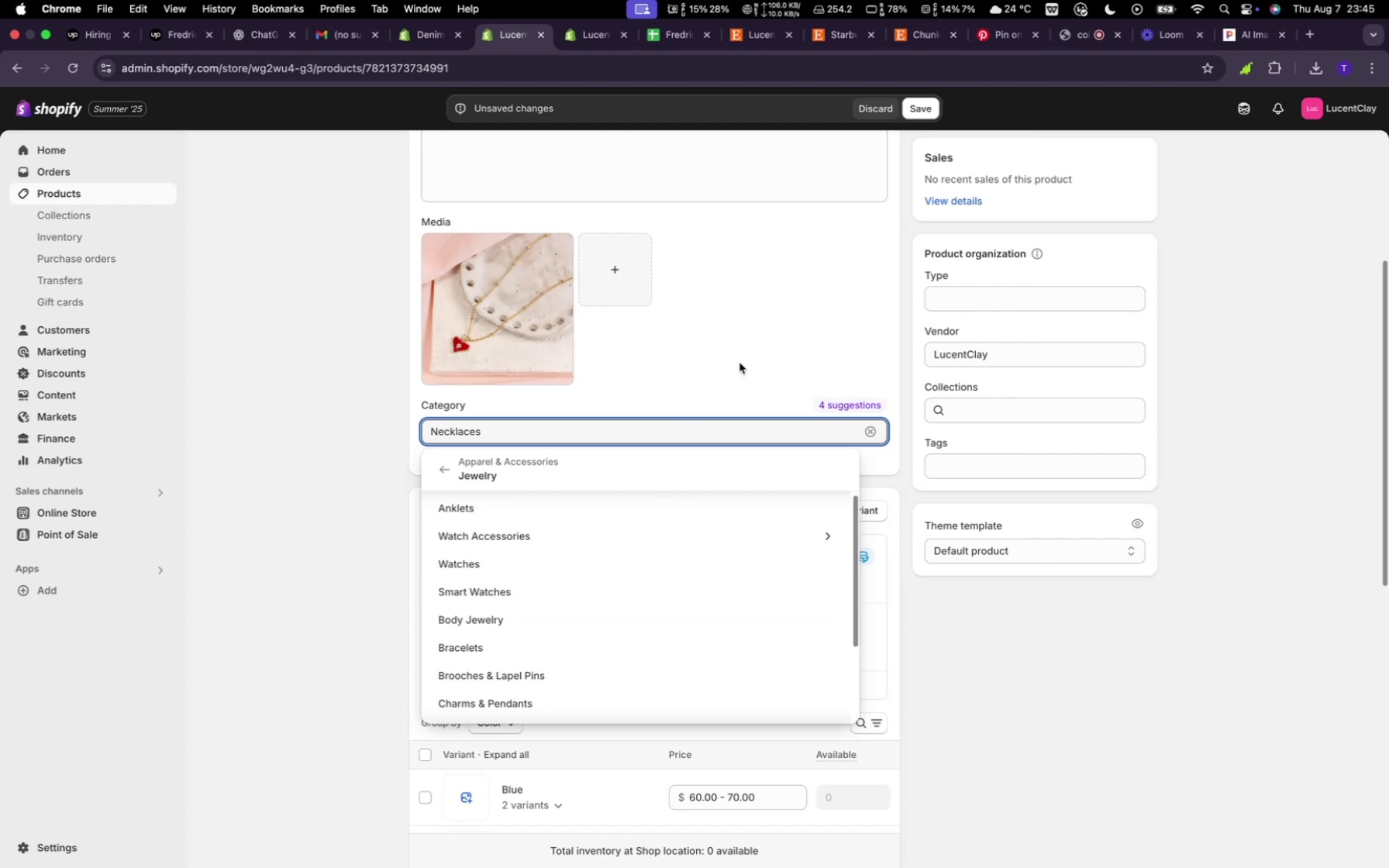 
scroll: coordinate [741, 370], scroll_direction: up, amount: 17.0
 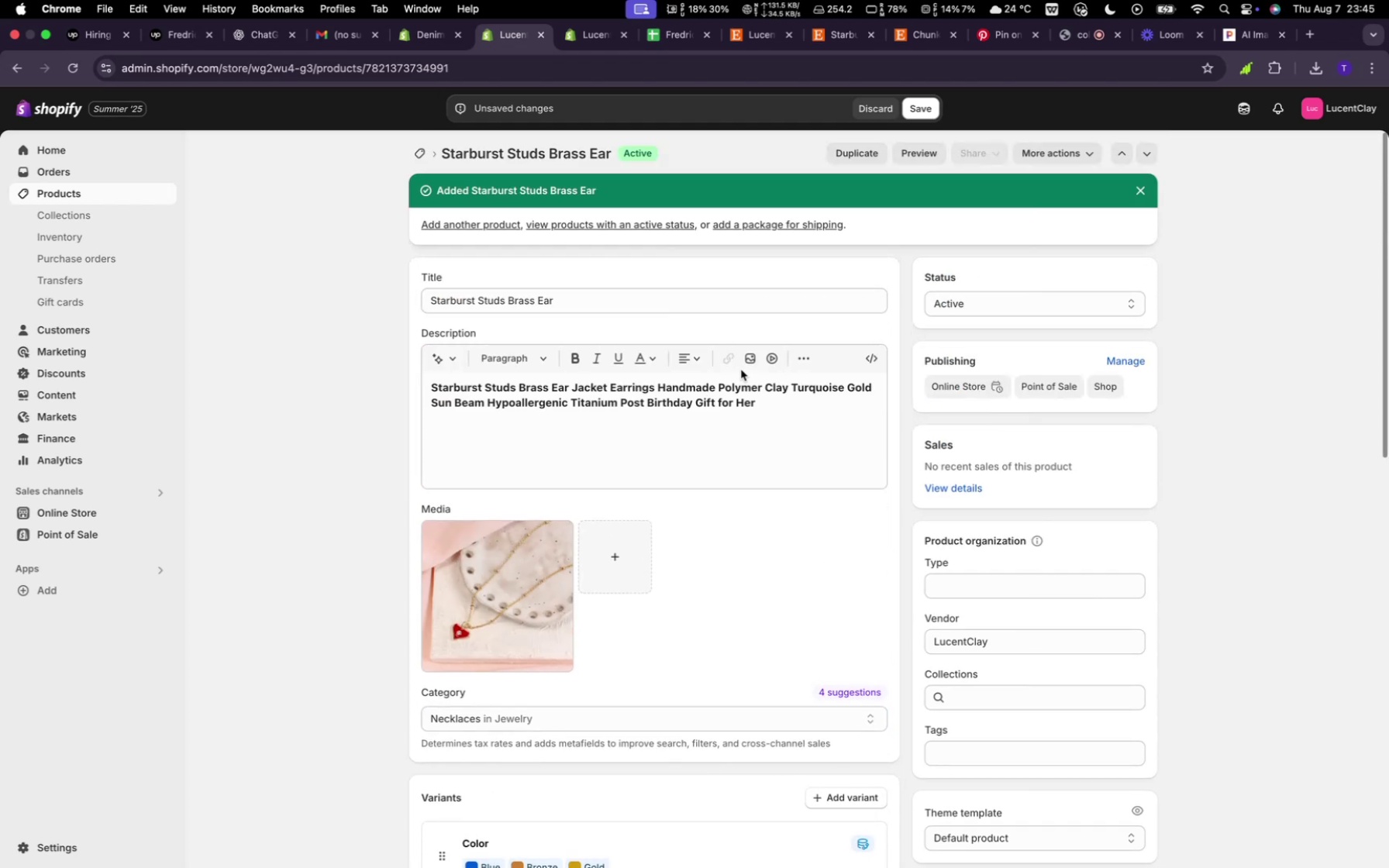 
scroll: coordinate [757, 474], scroll_direction: down, amount: 71.0
 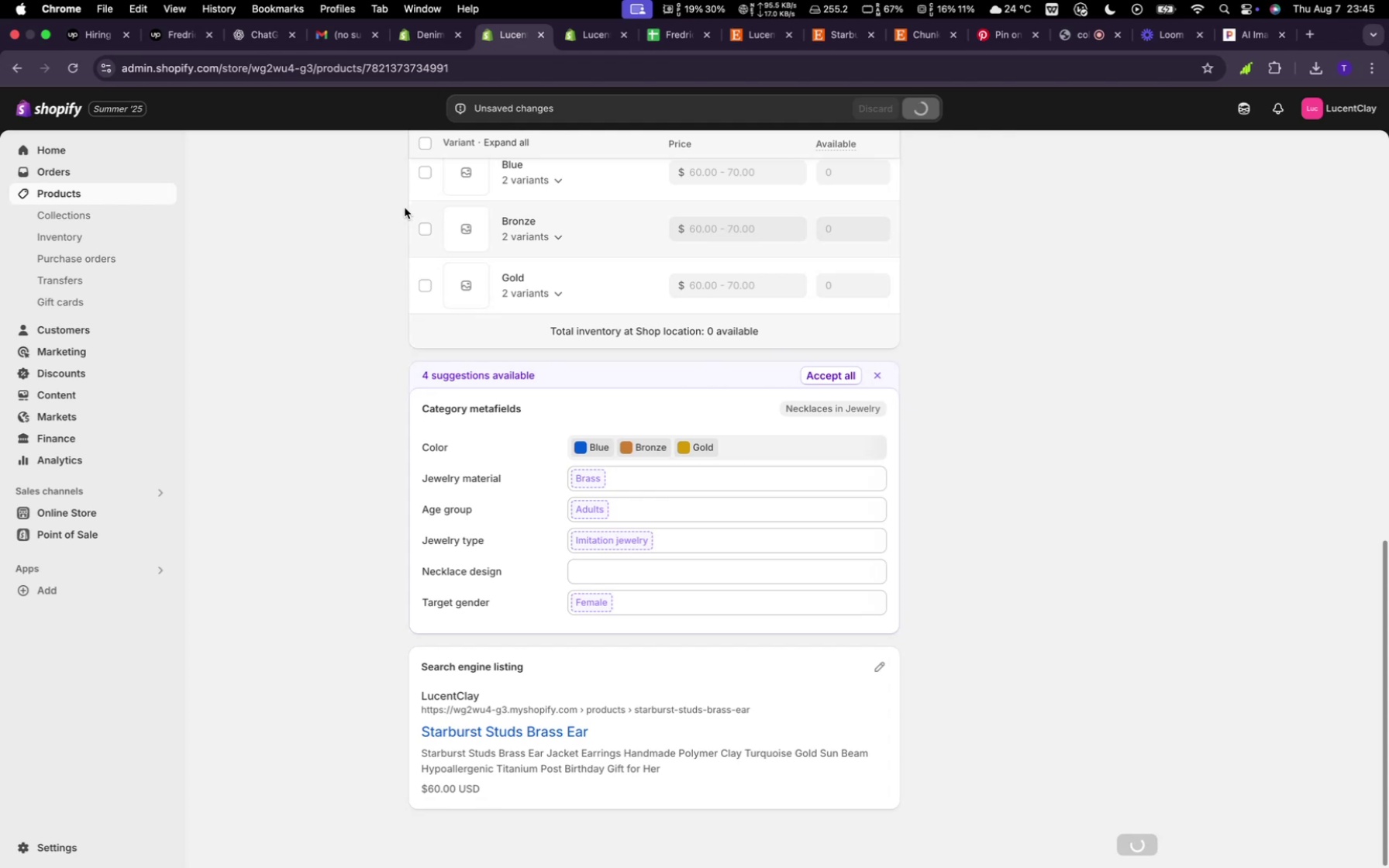 
wait(9.53)
 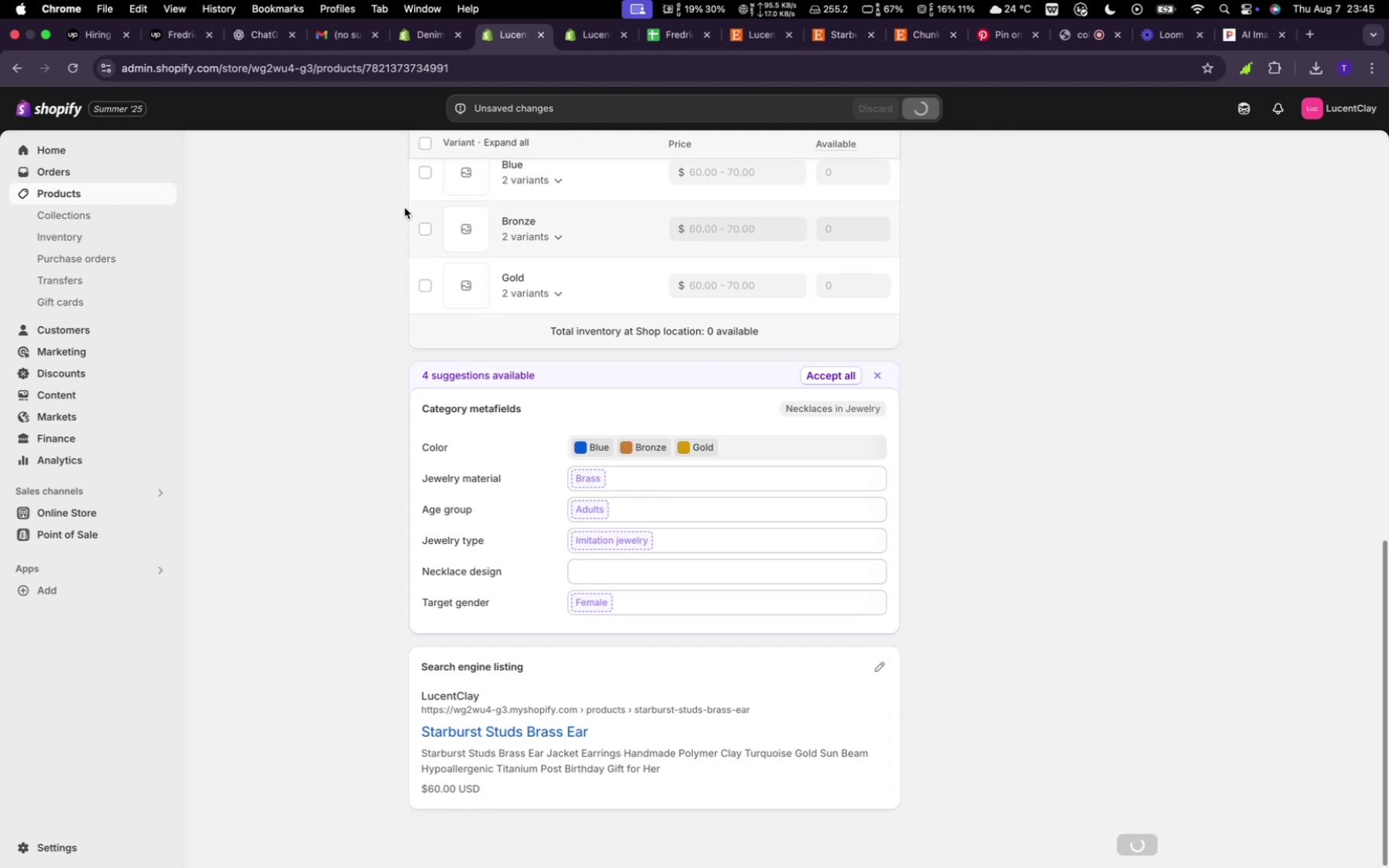 
left_click([1086, 39])
 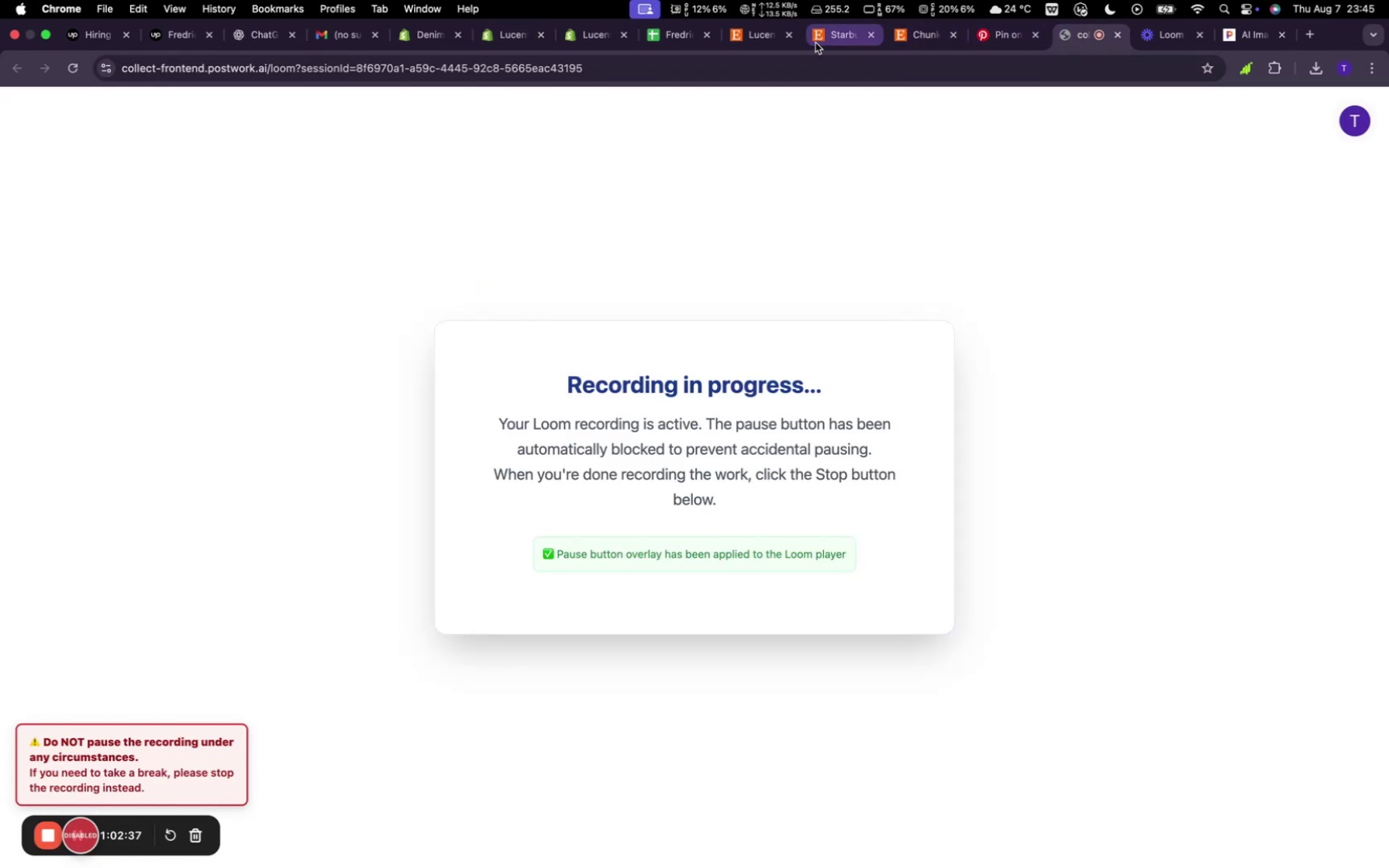 
left_click([766, 37])
 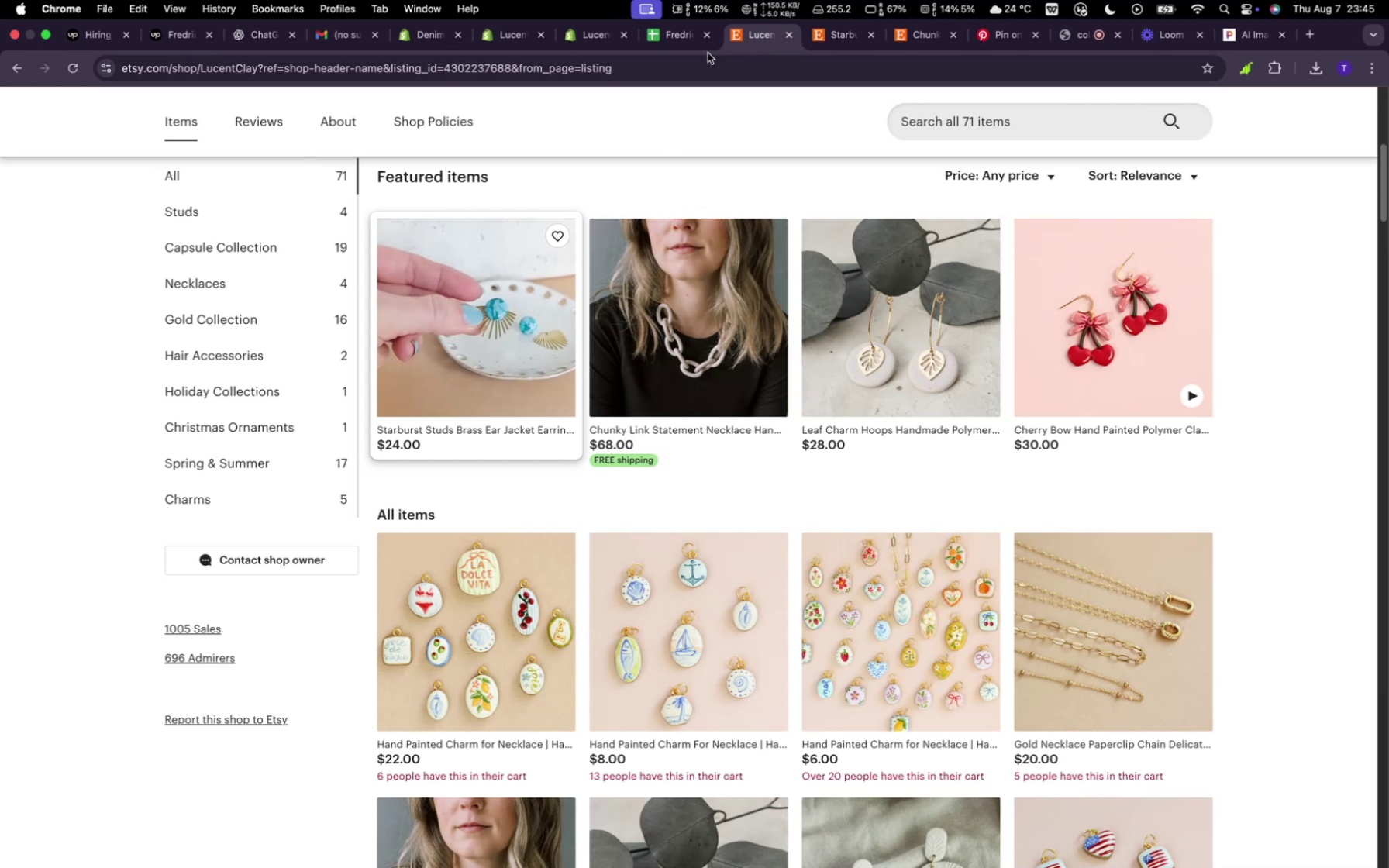 
left_click([501, 33])
 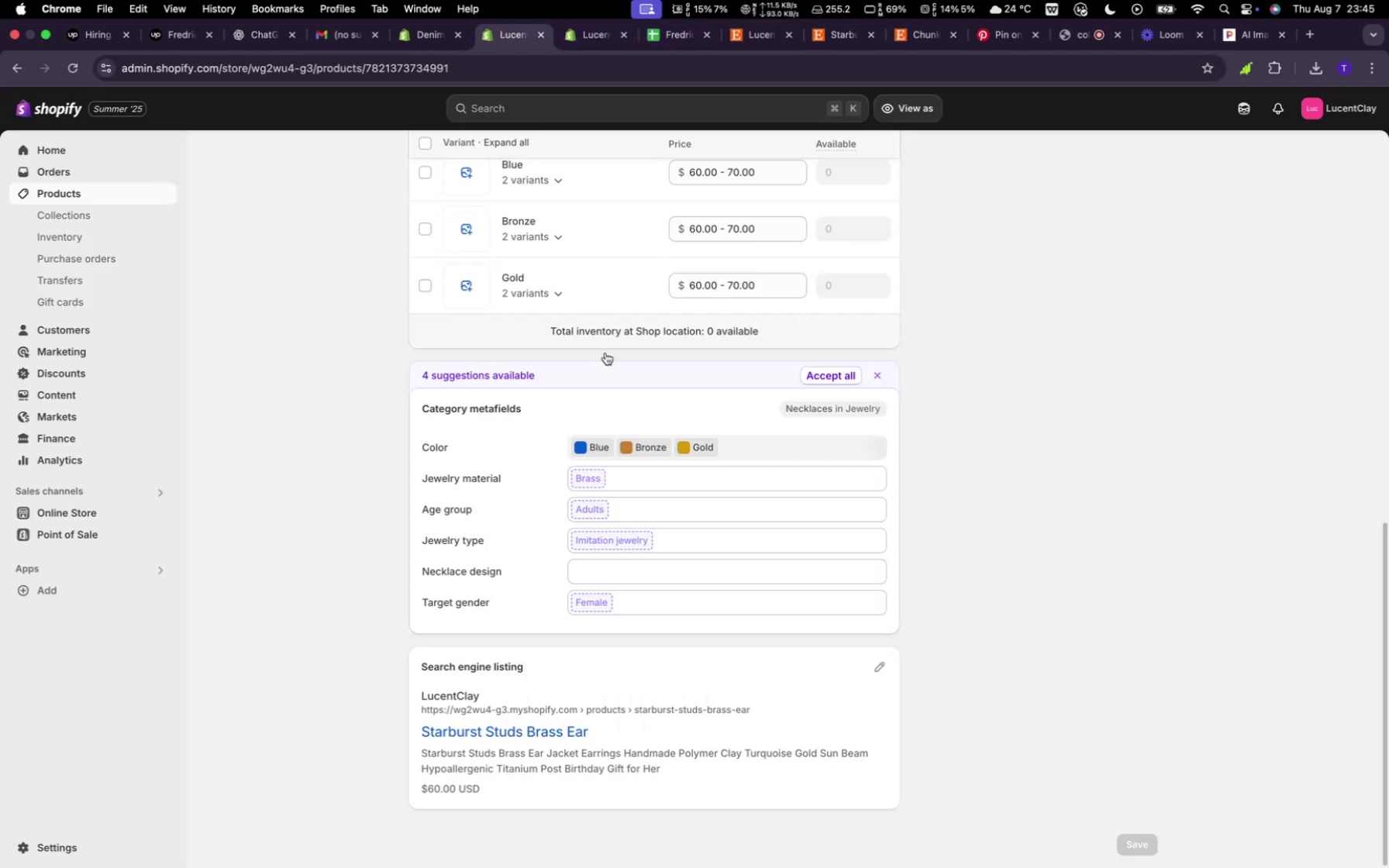 
scroll: coordinate [719, 308], scroll_direction: down, amount: 13.0
 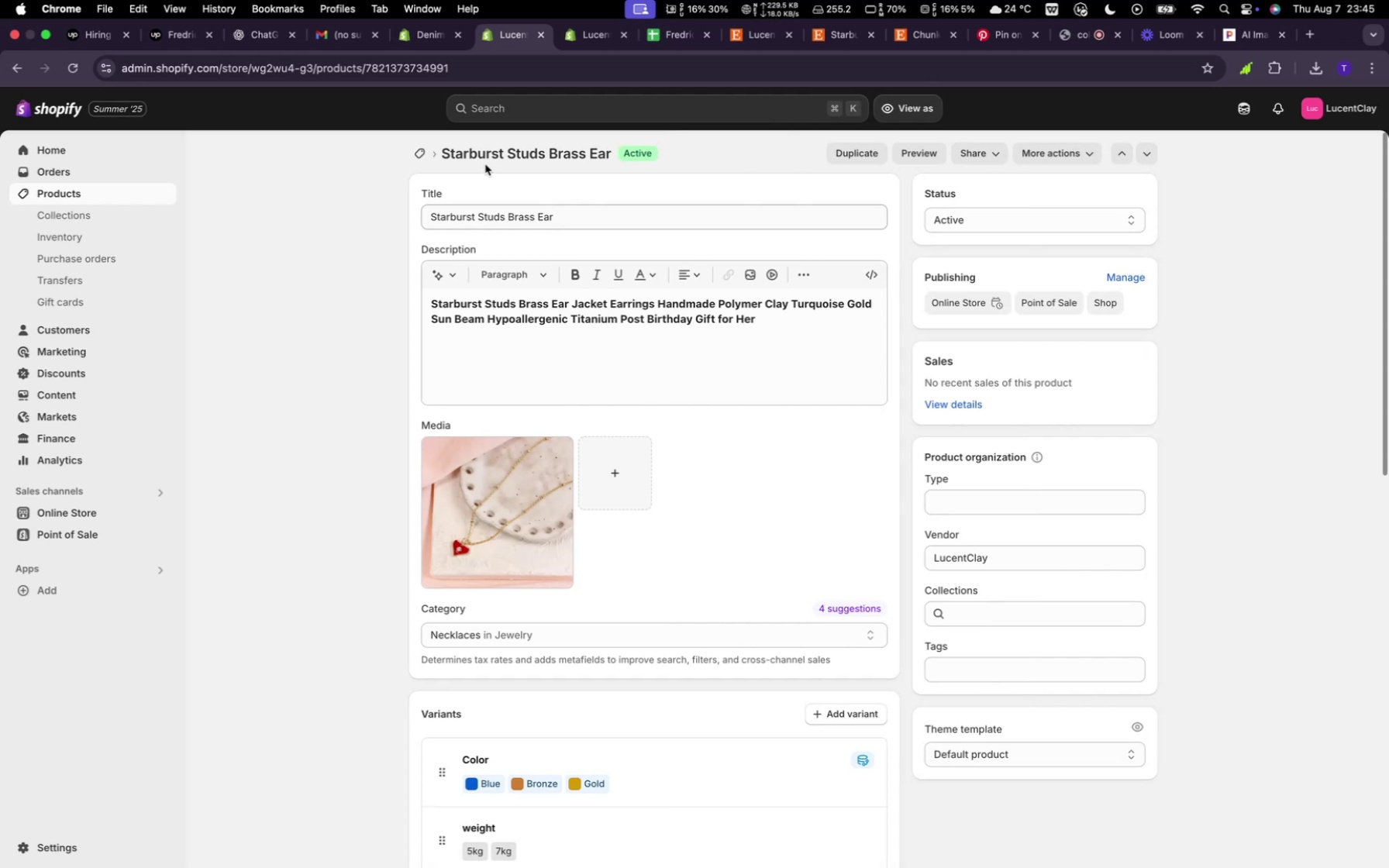 
left_click([419, 154])
 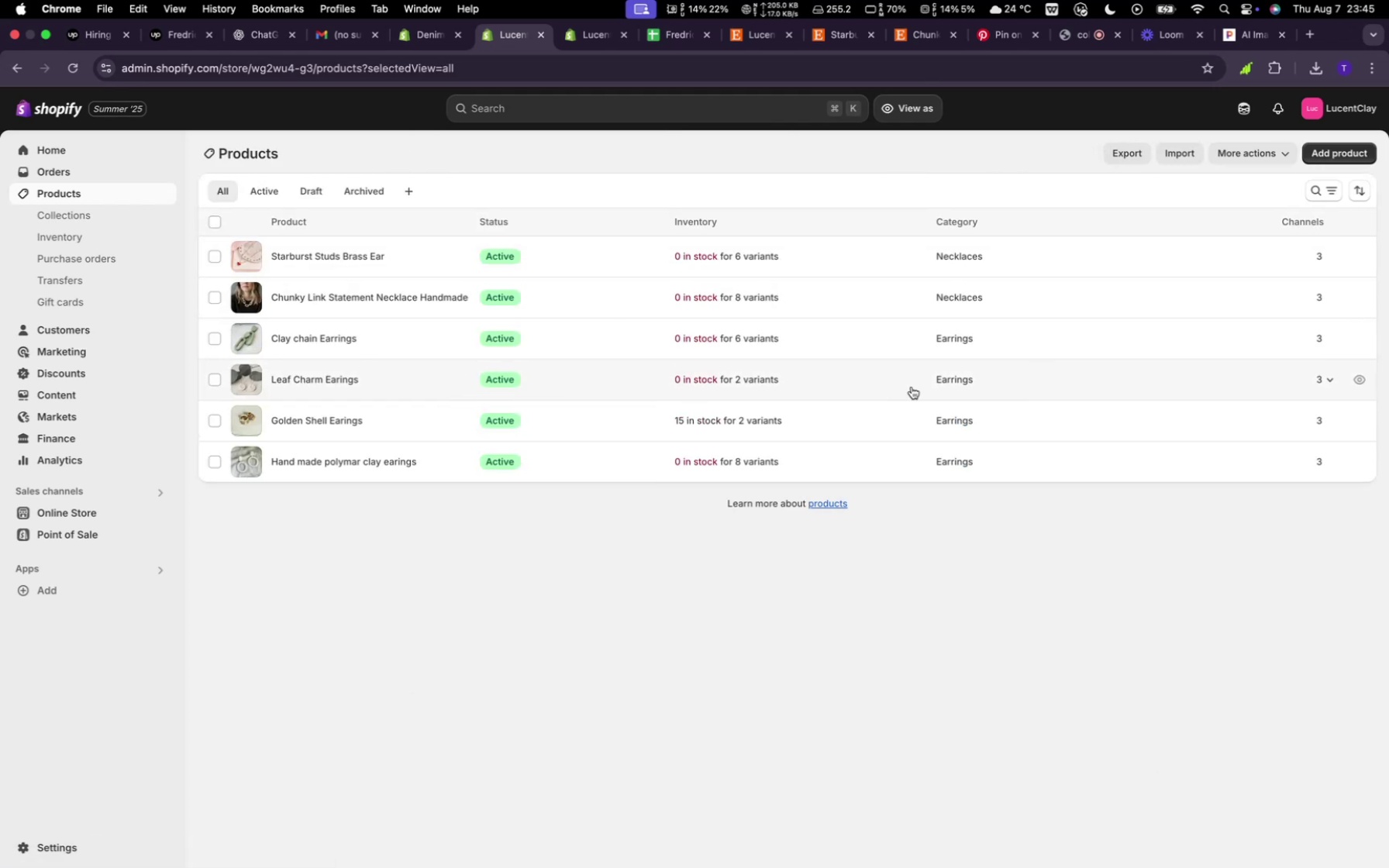 
left_click([1313, 150])
 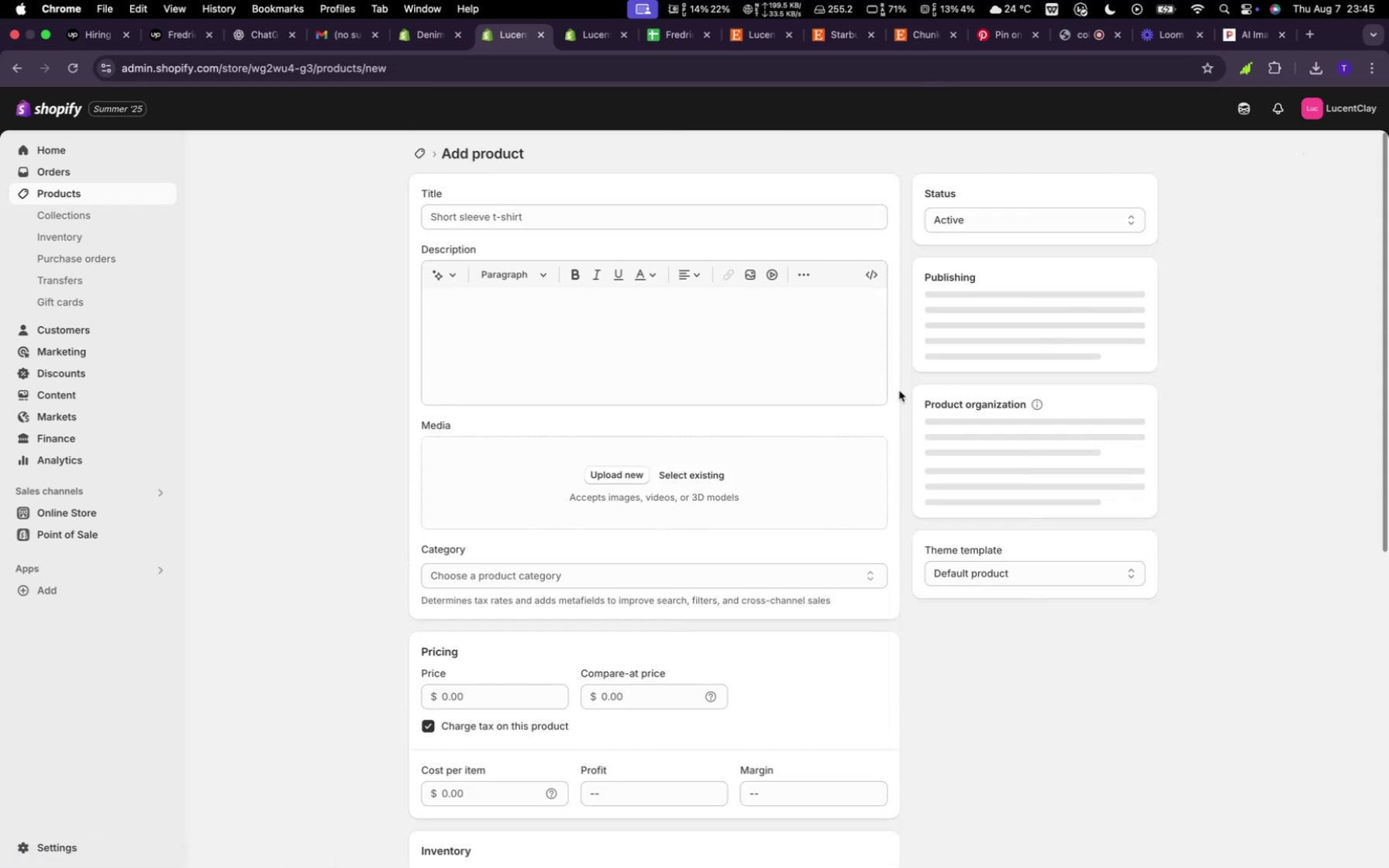 
left_click([608, 470])
 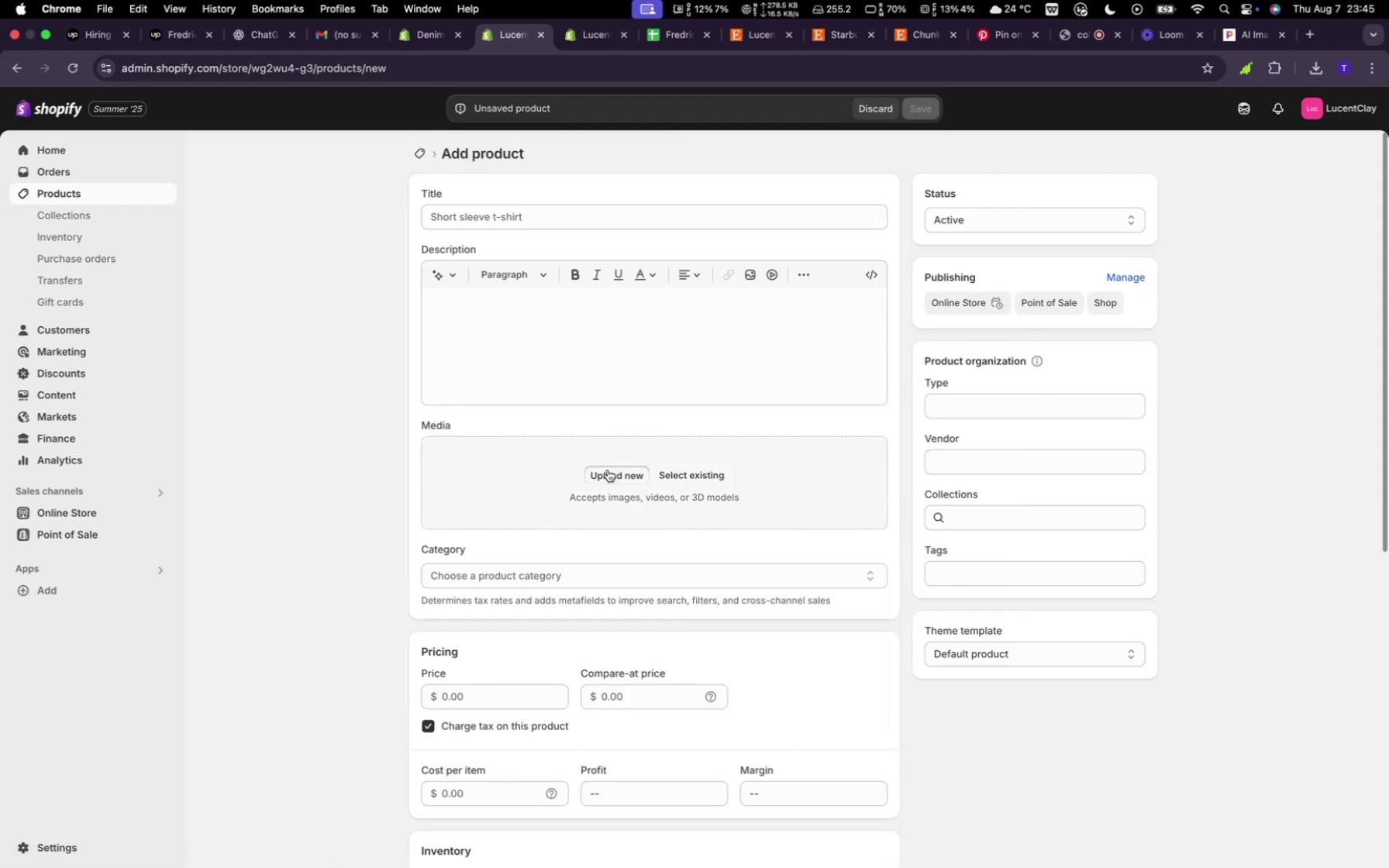 
scroll: coordinate [601, 514], scroll_direction: up, amount: 22.0
 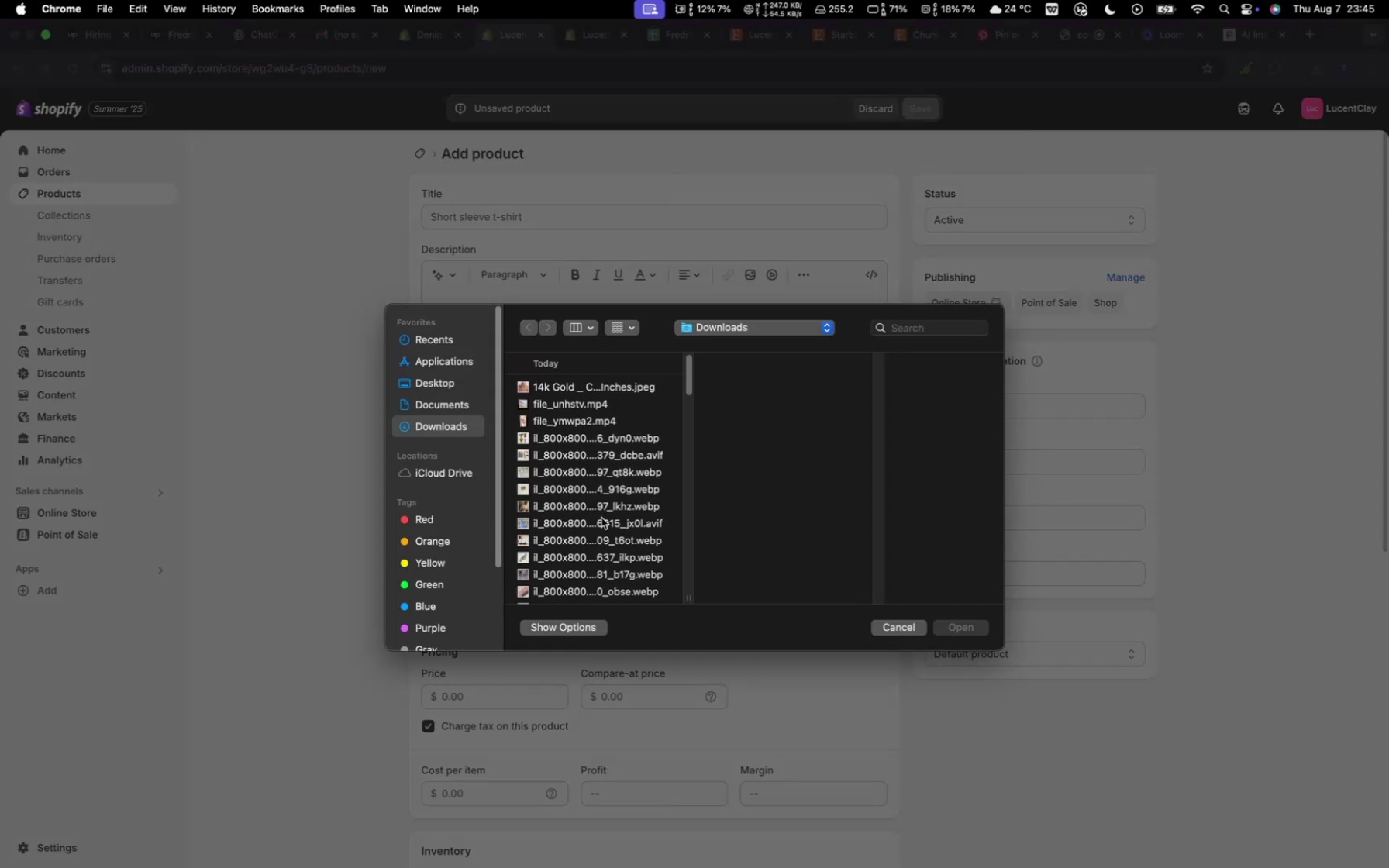 
left_click([573, 541])
 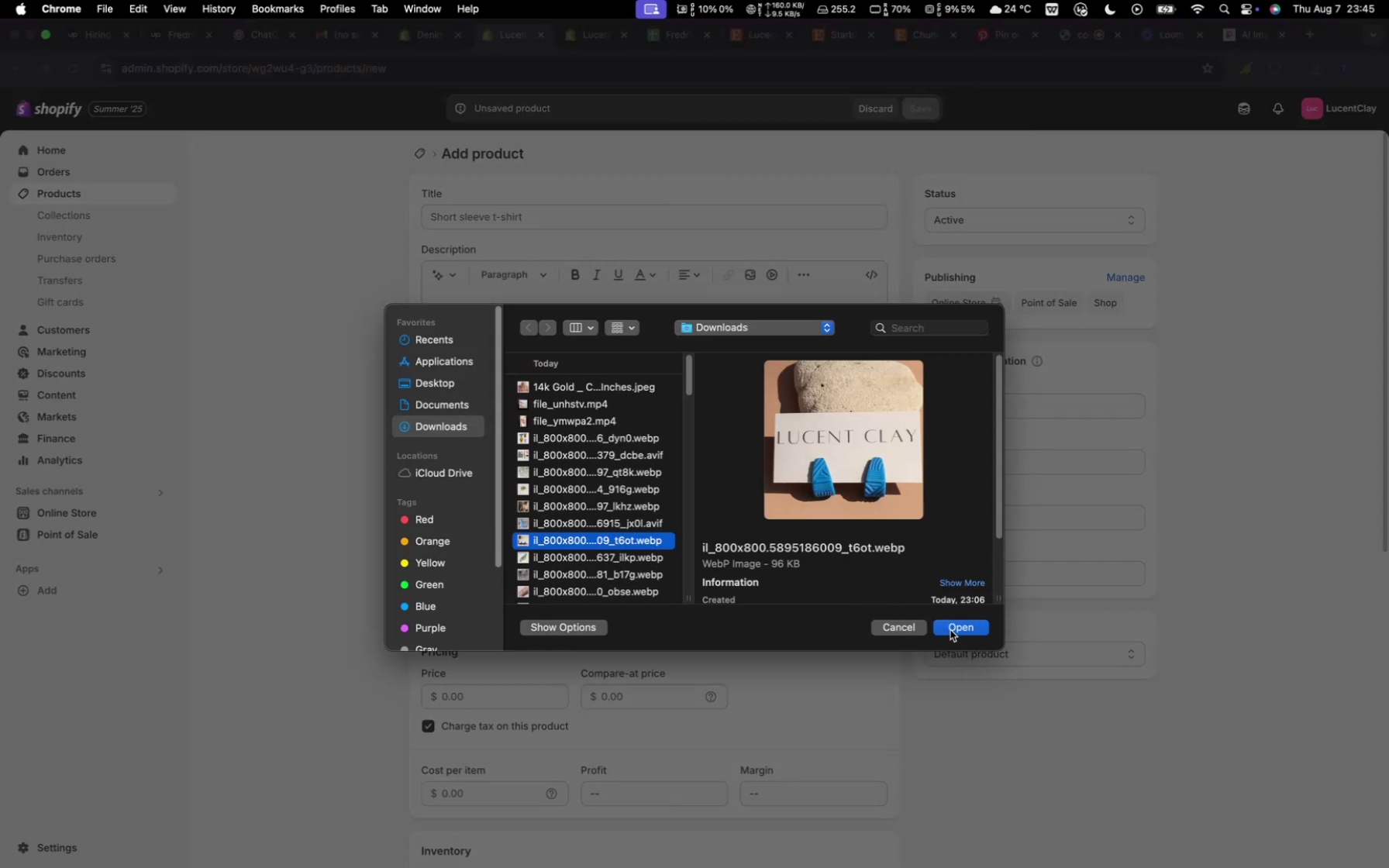 
wait(6.39)
 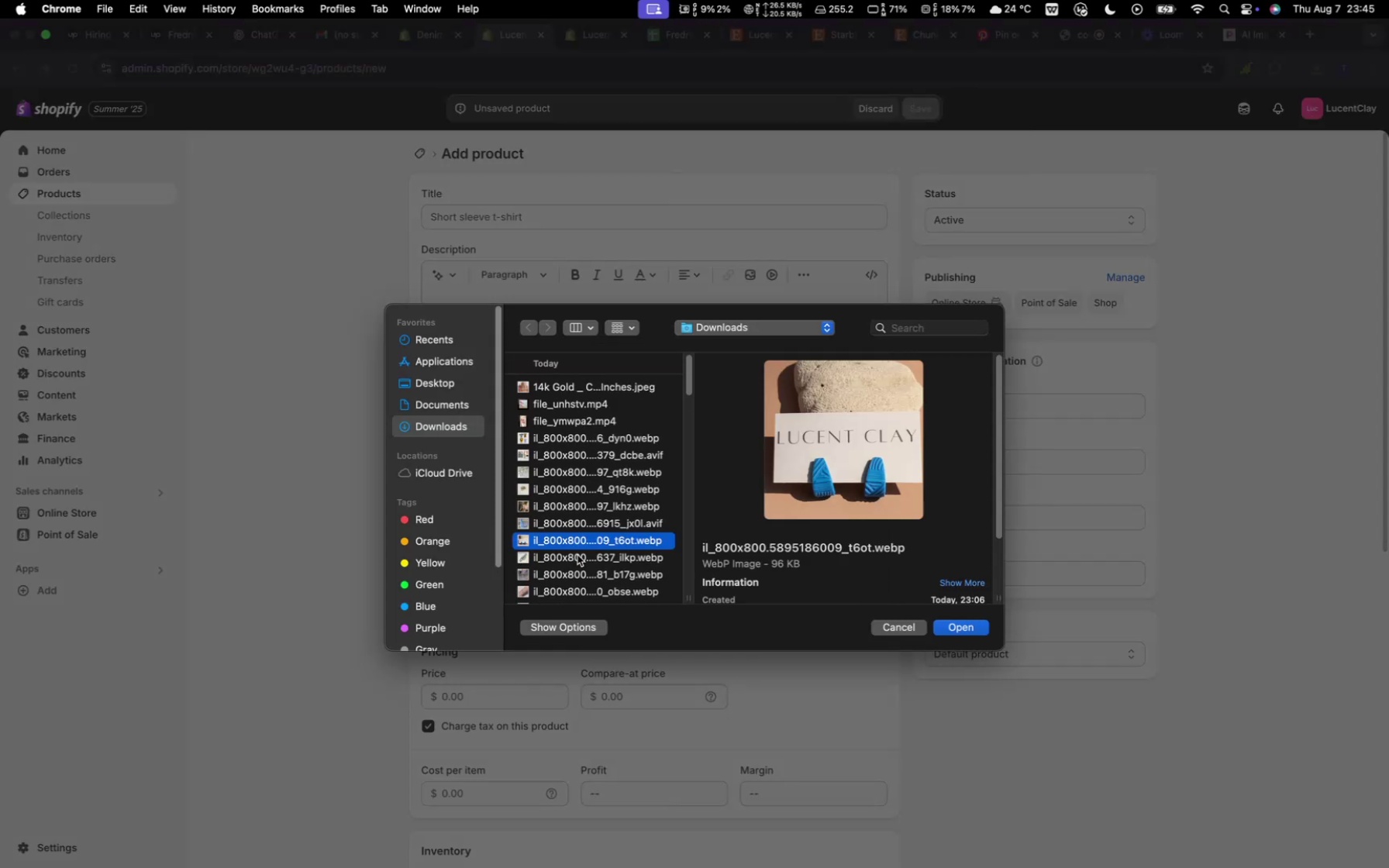 
left_click([950, 630])
 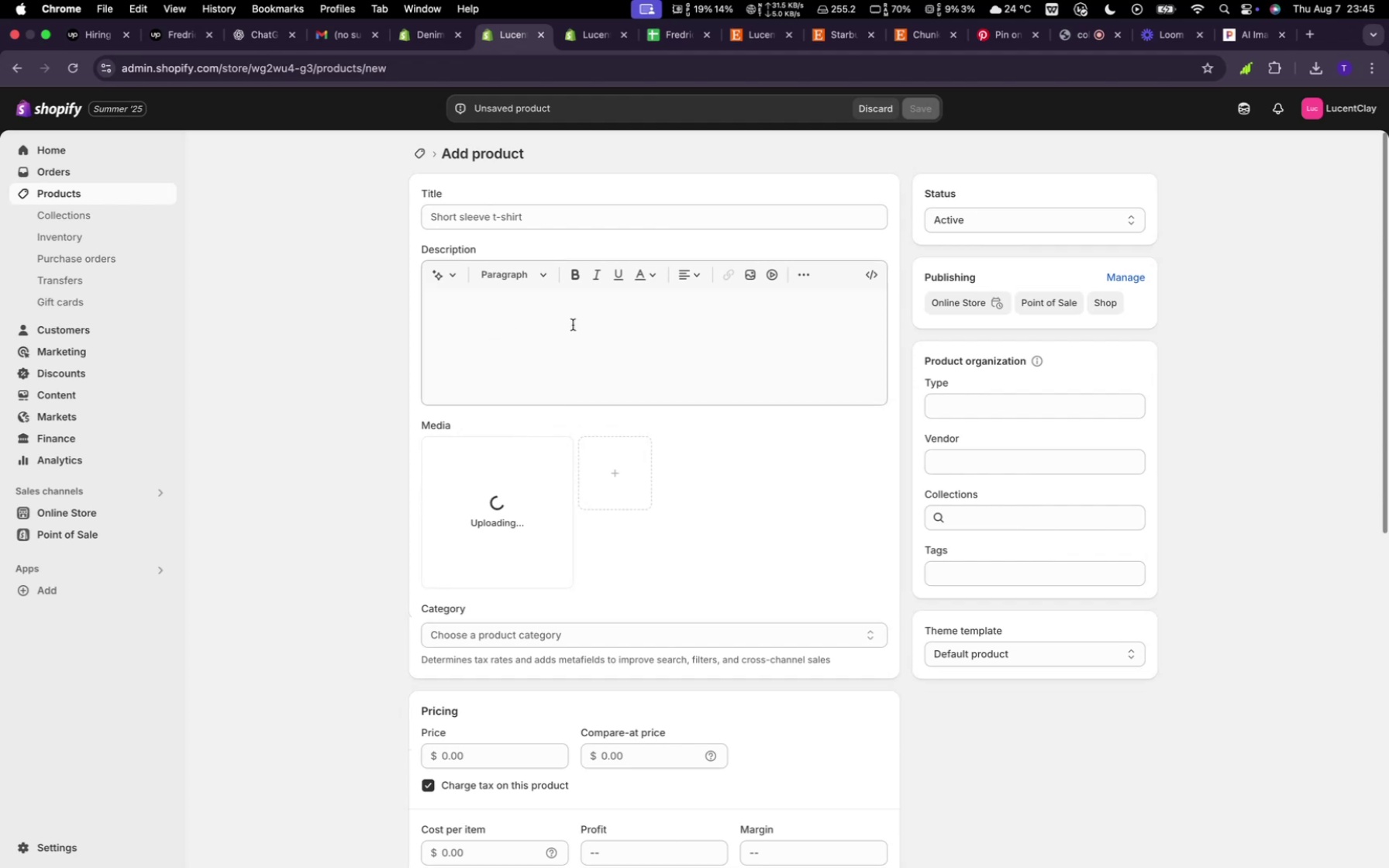 
left_click([499, 345])
 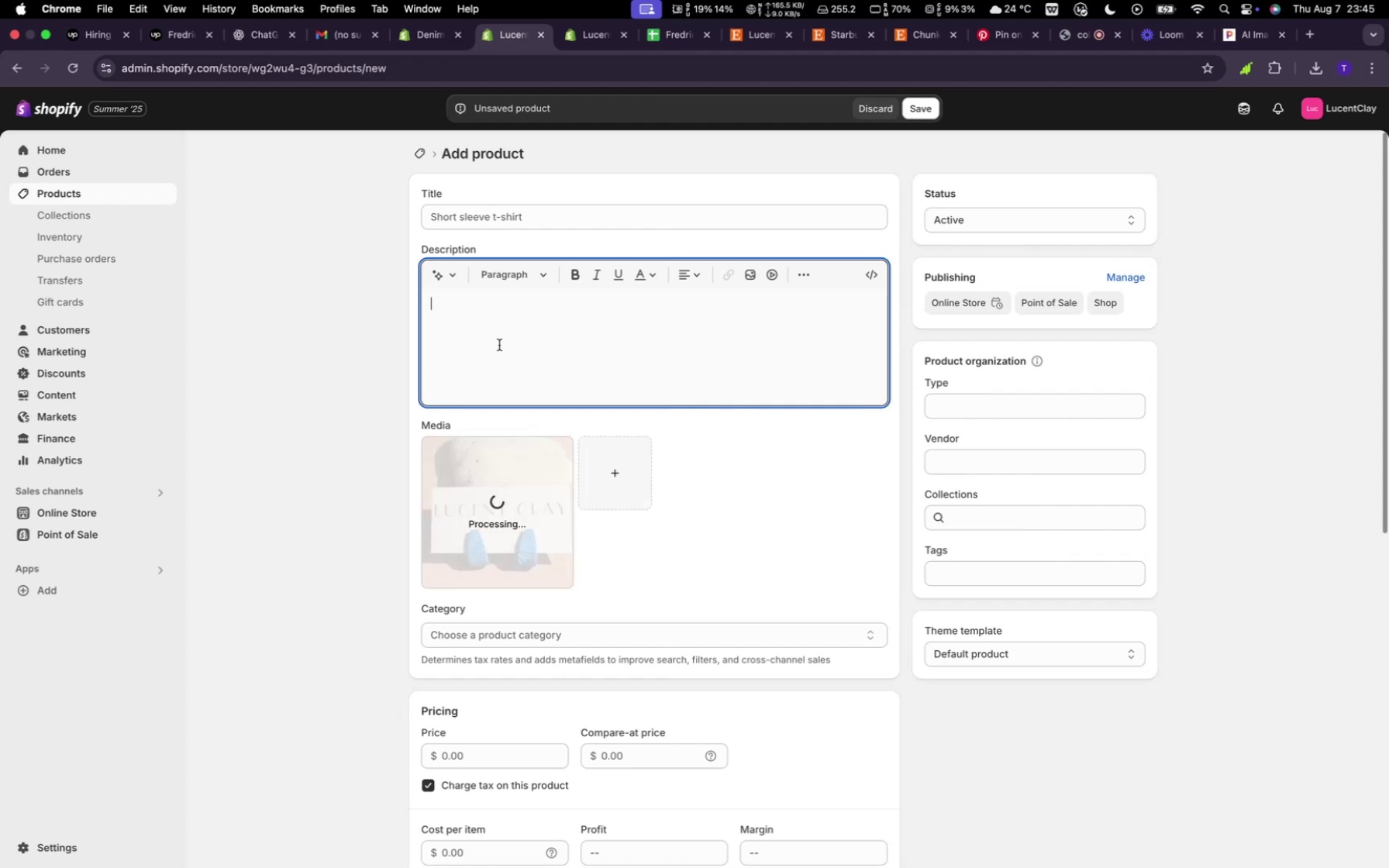 
left_click([477, 219])
 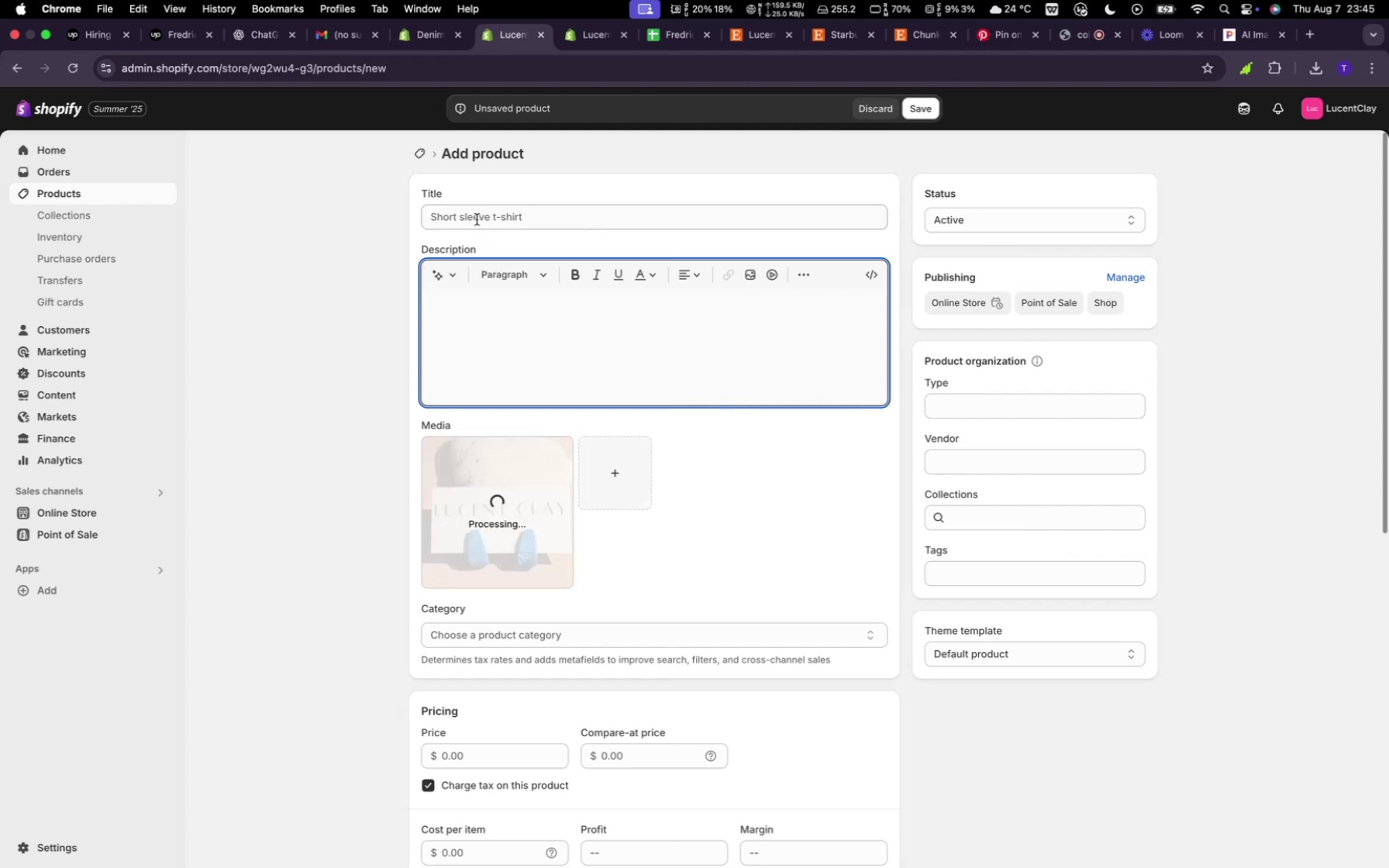 
type(Lucne)
key(Backspace)
key(Backspace)
 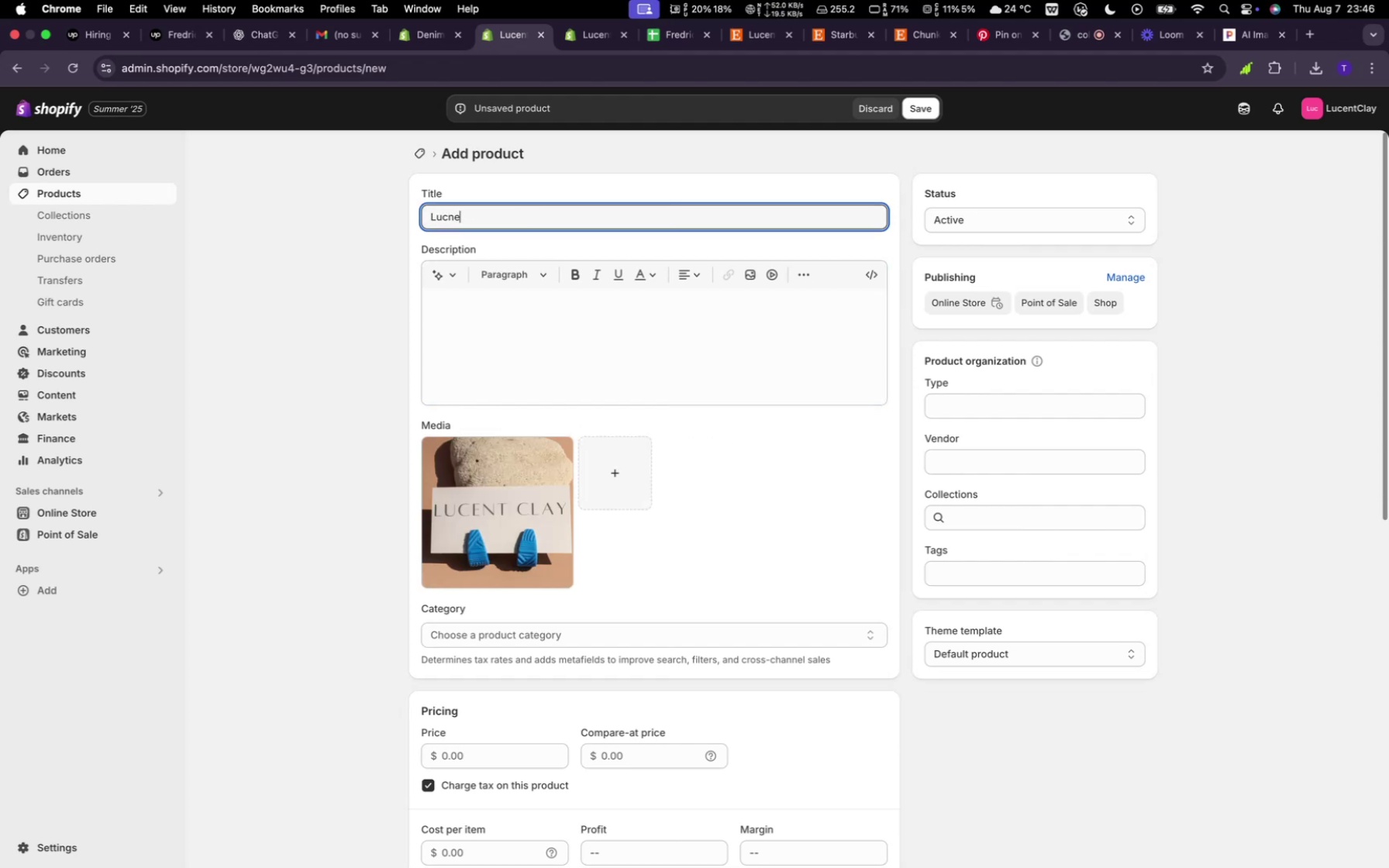 
hold_key(key=Backspace, duration=0.84)
 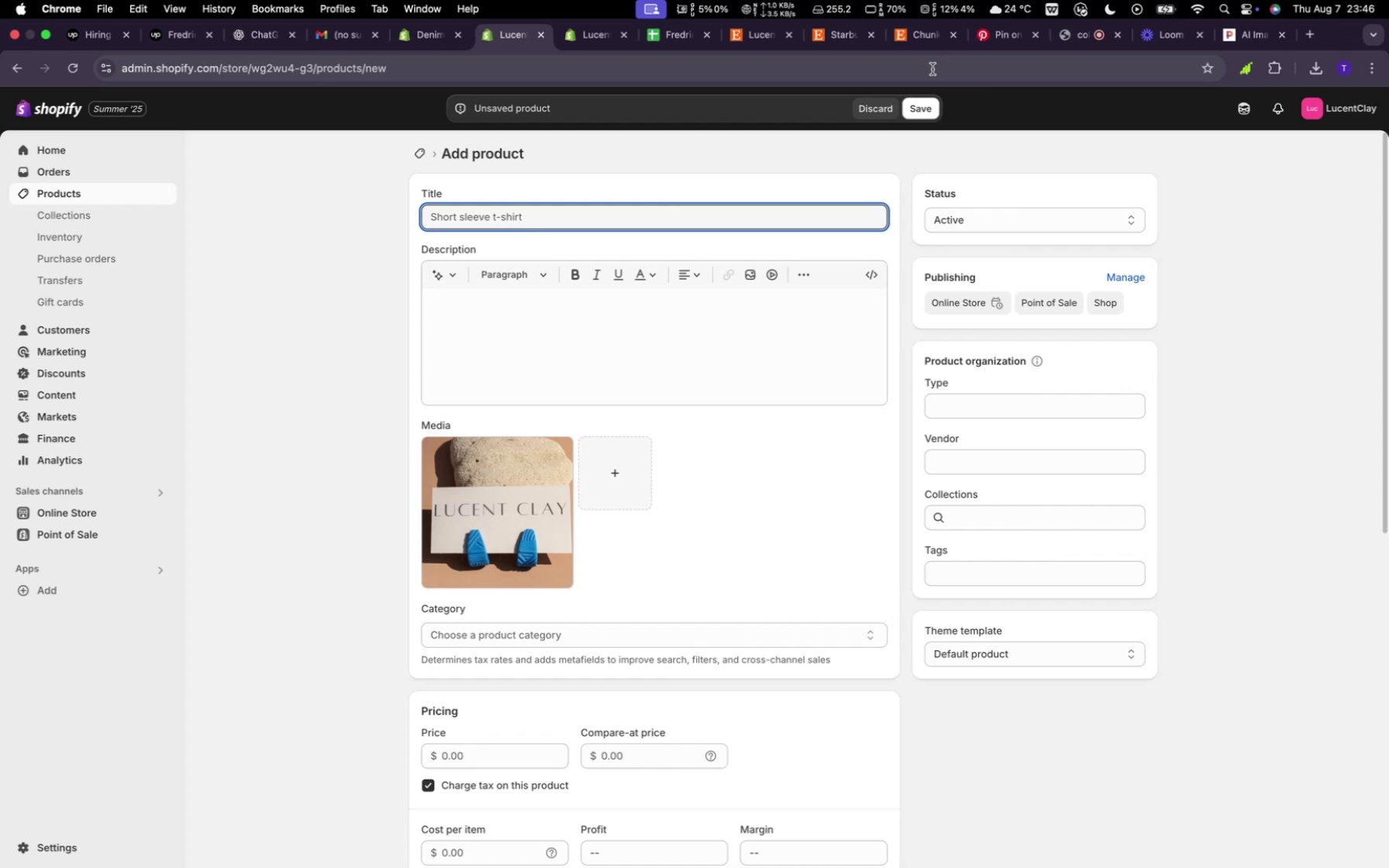 
wait(16.97)
 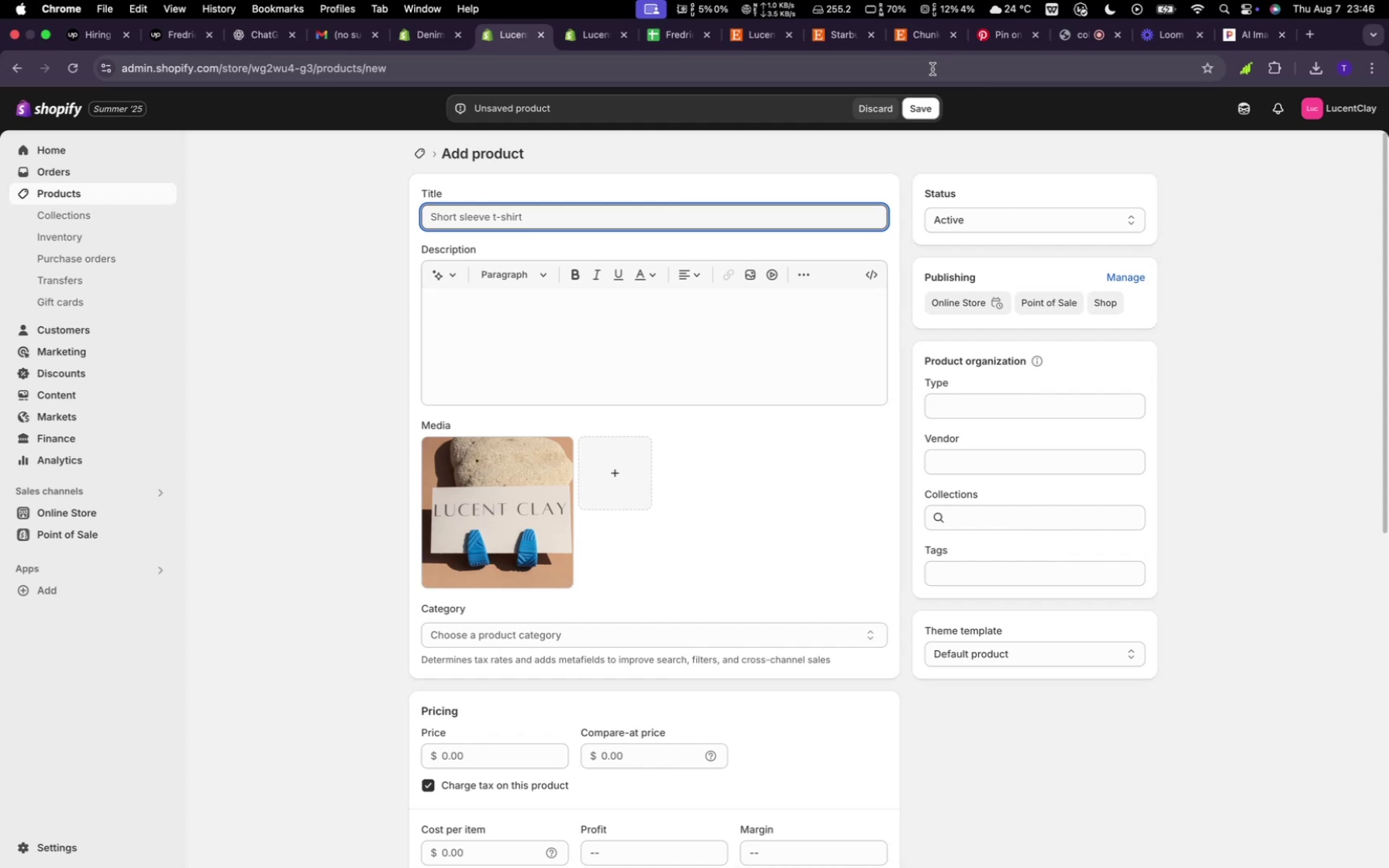 
left_click([533, 353])
 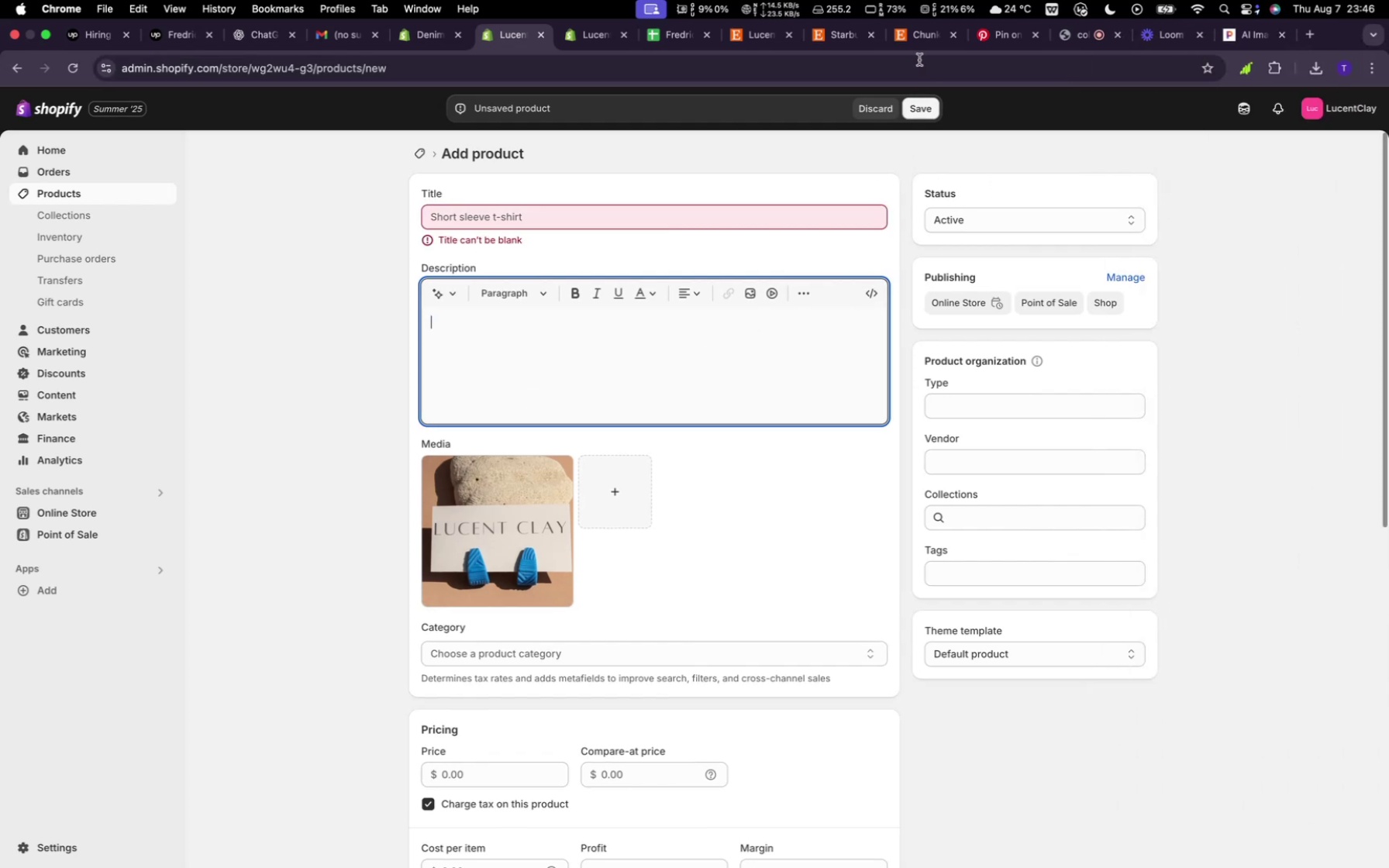 
left_click([840, 36])
 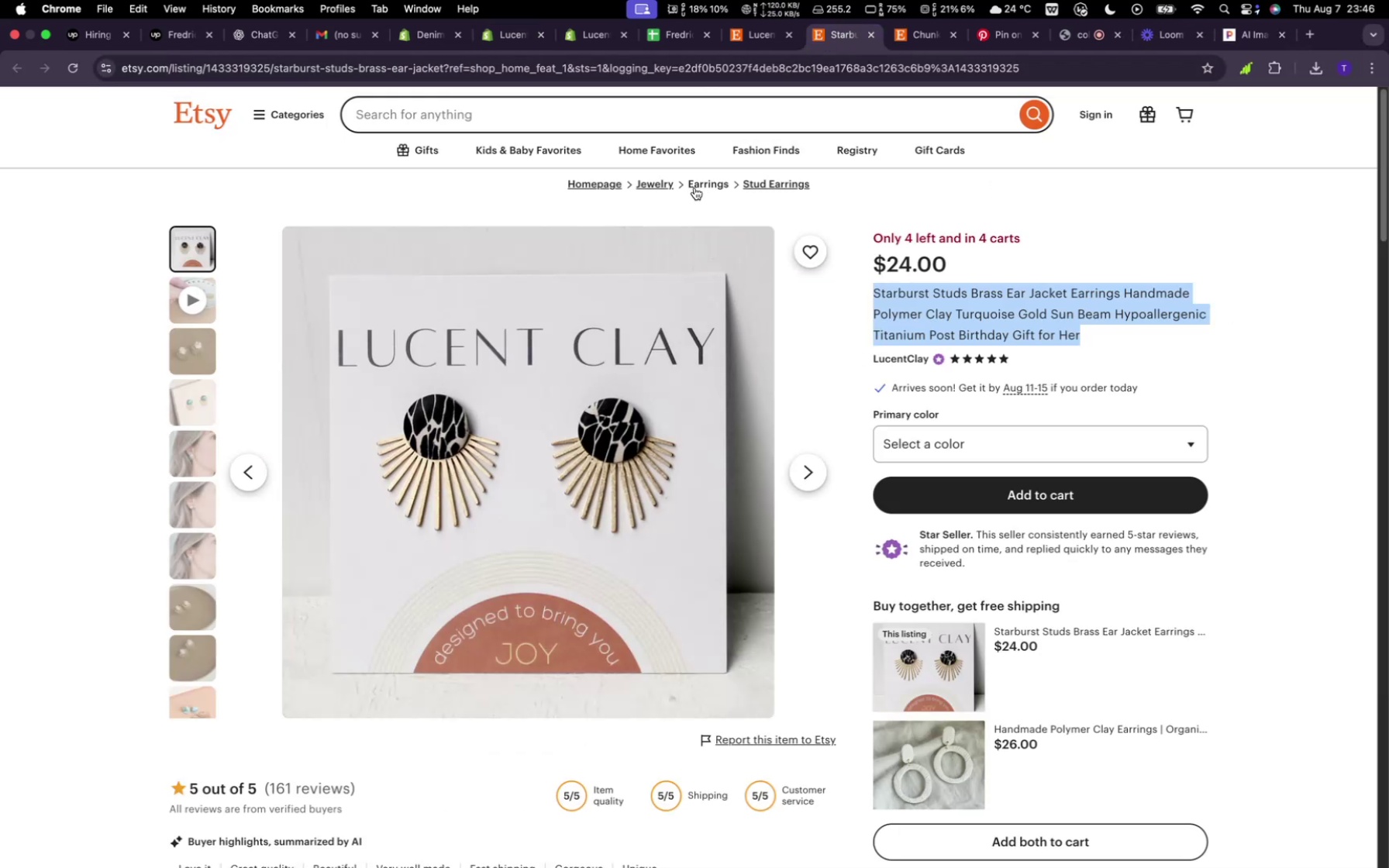 
left_click([915, 39])
 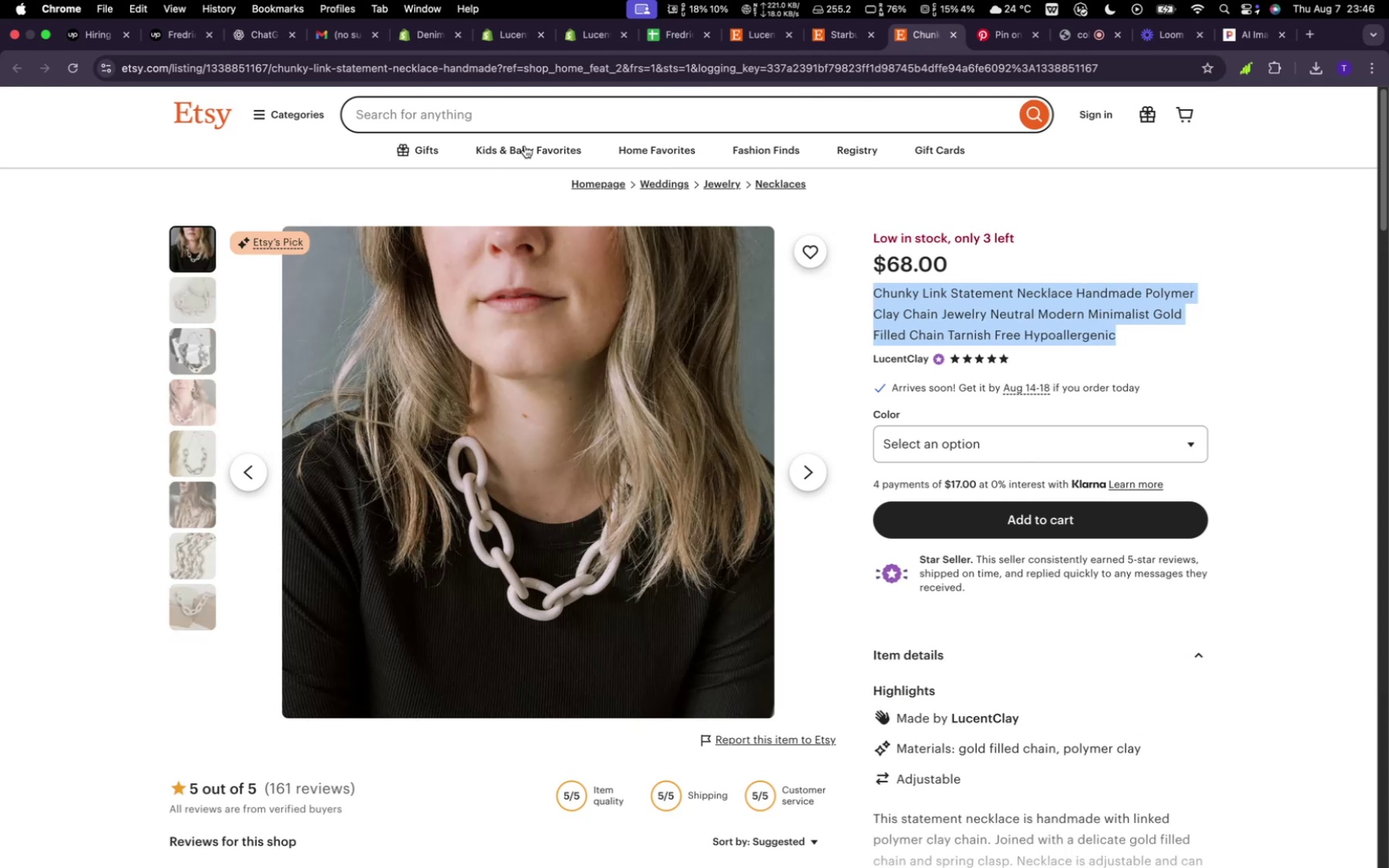 
left_click([763, 34])
 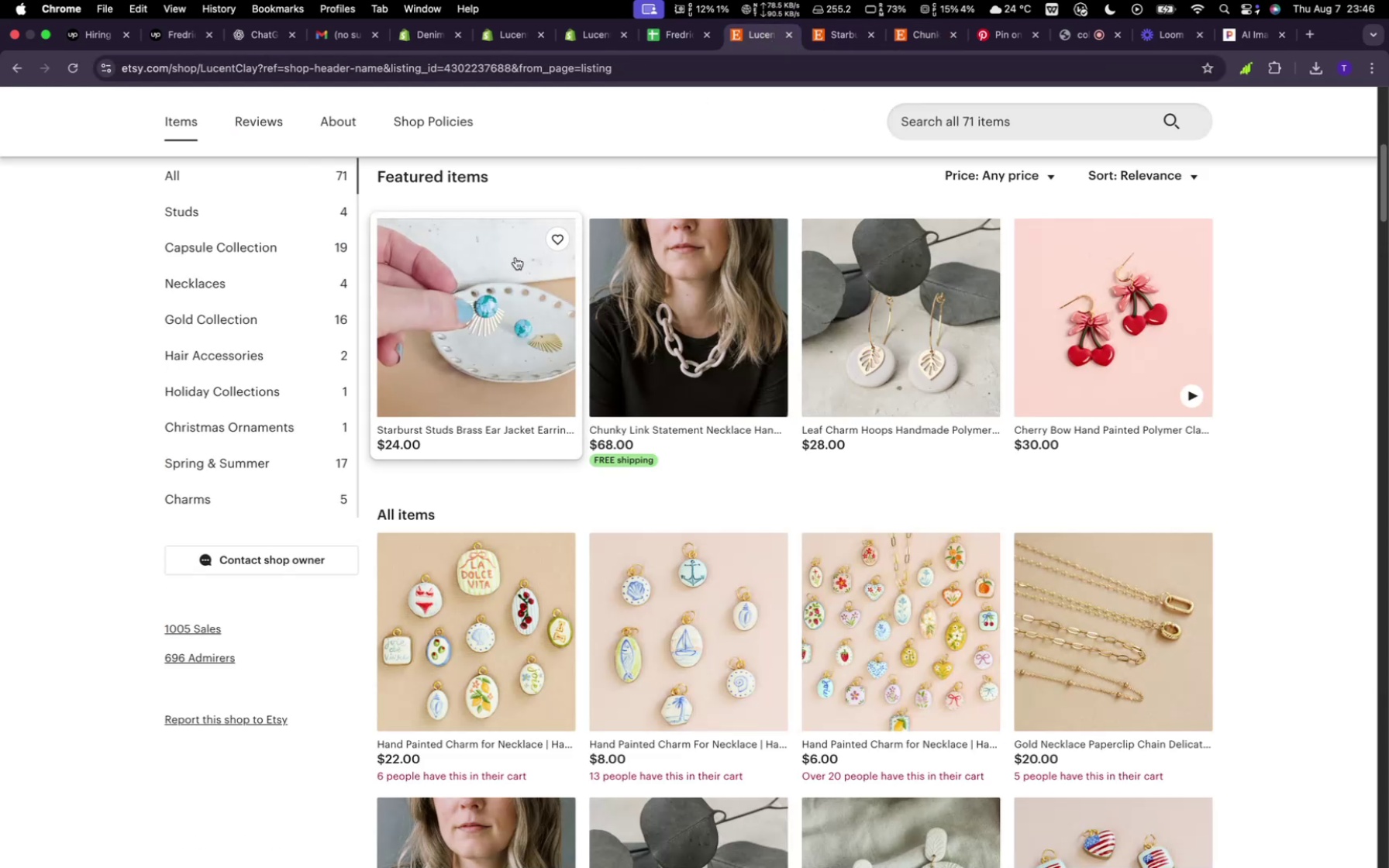 
scroll: coordinate [698, 570], scroll_direction: down, amount: 54.0
 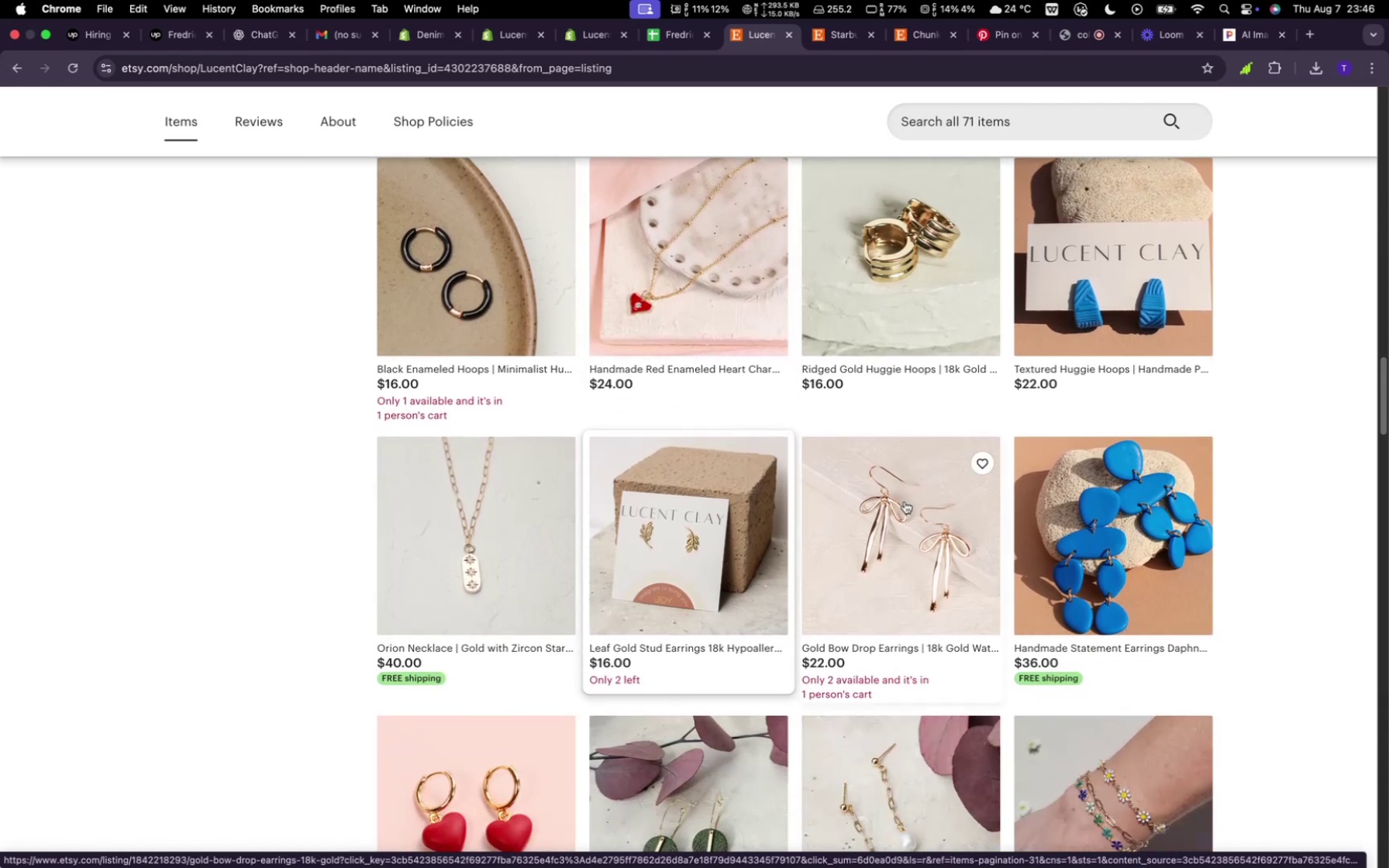 
left_click([1087, 294])
 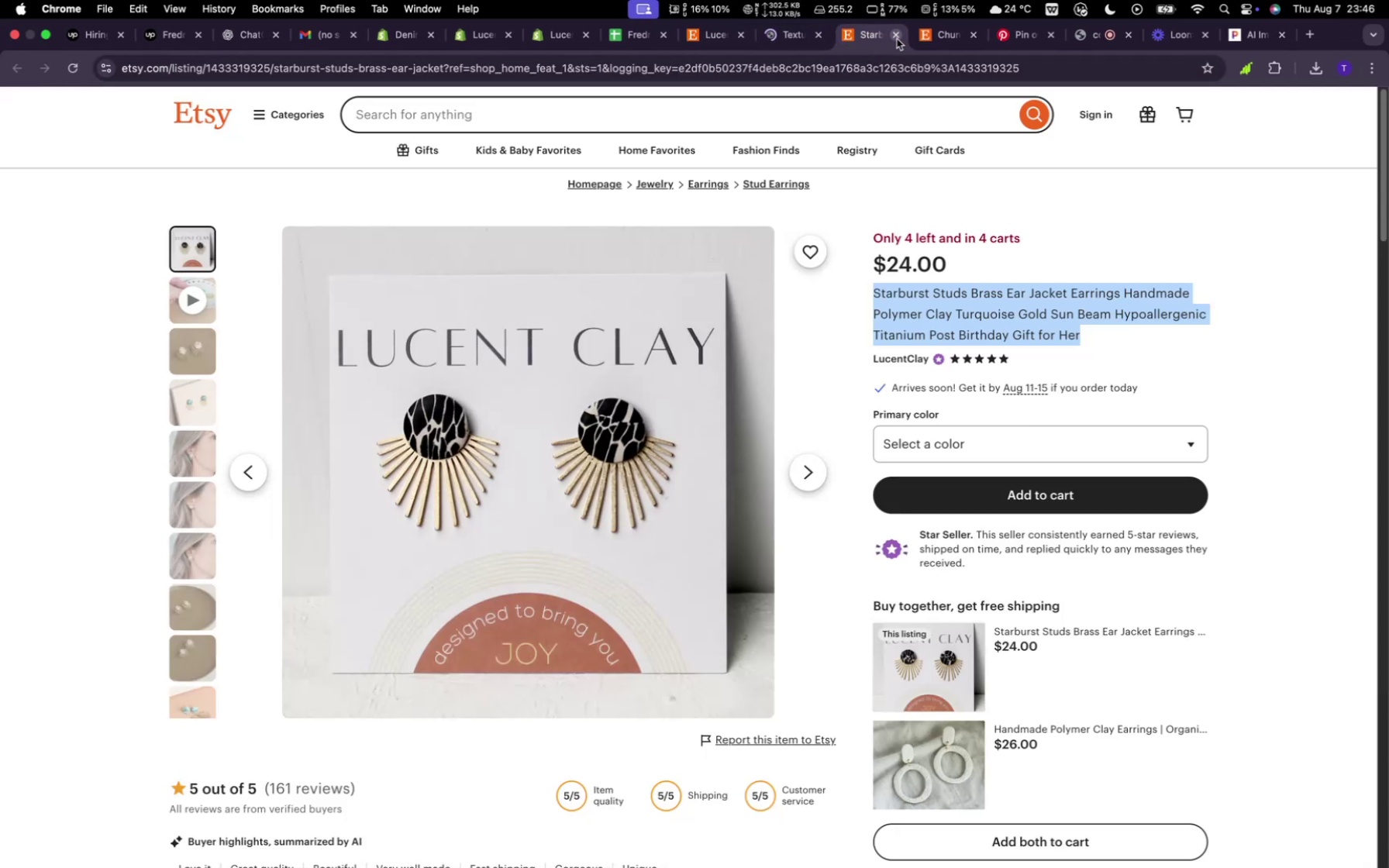 
wait(5.51)
 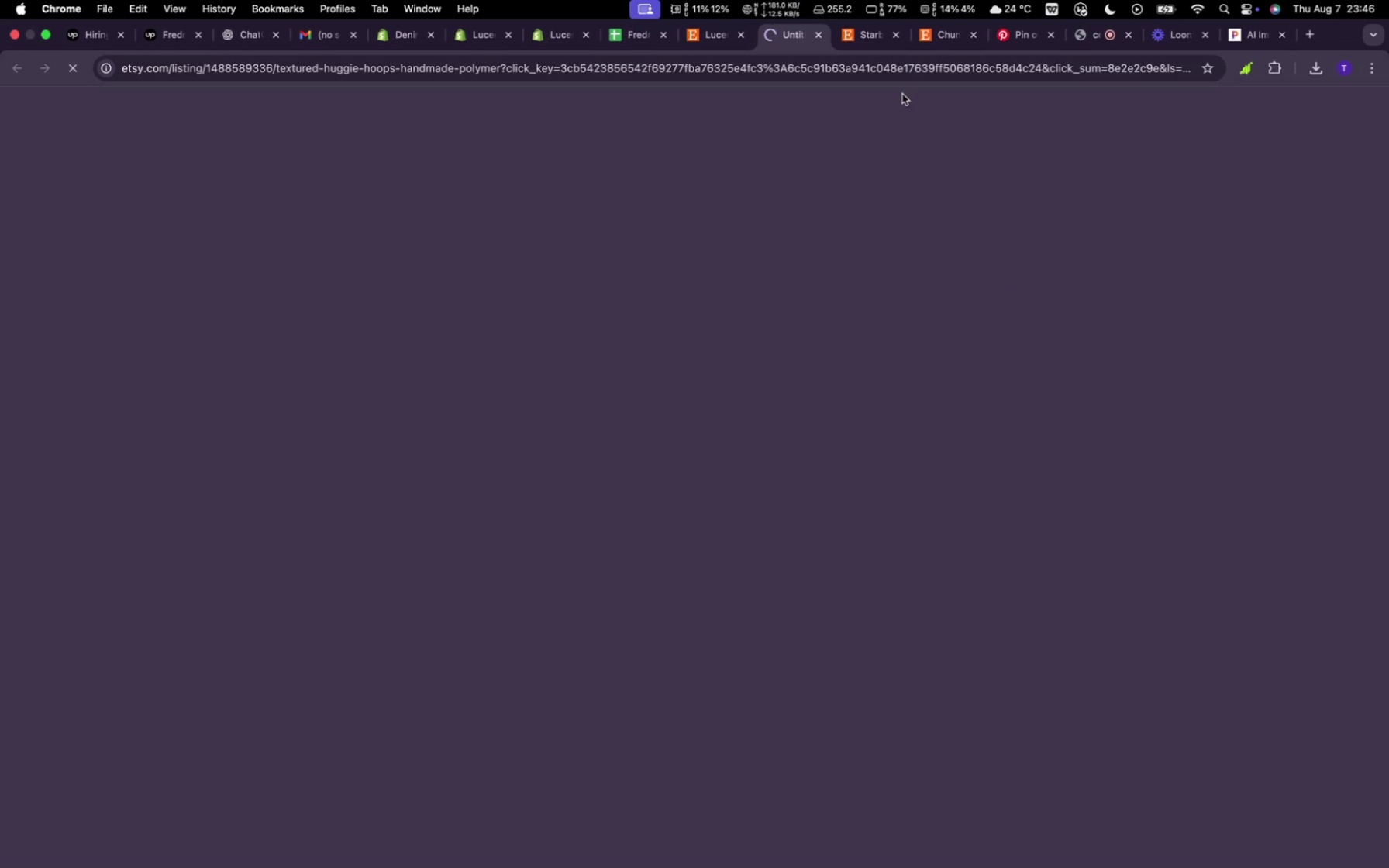 
left_click([894, 40])
 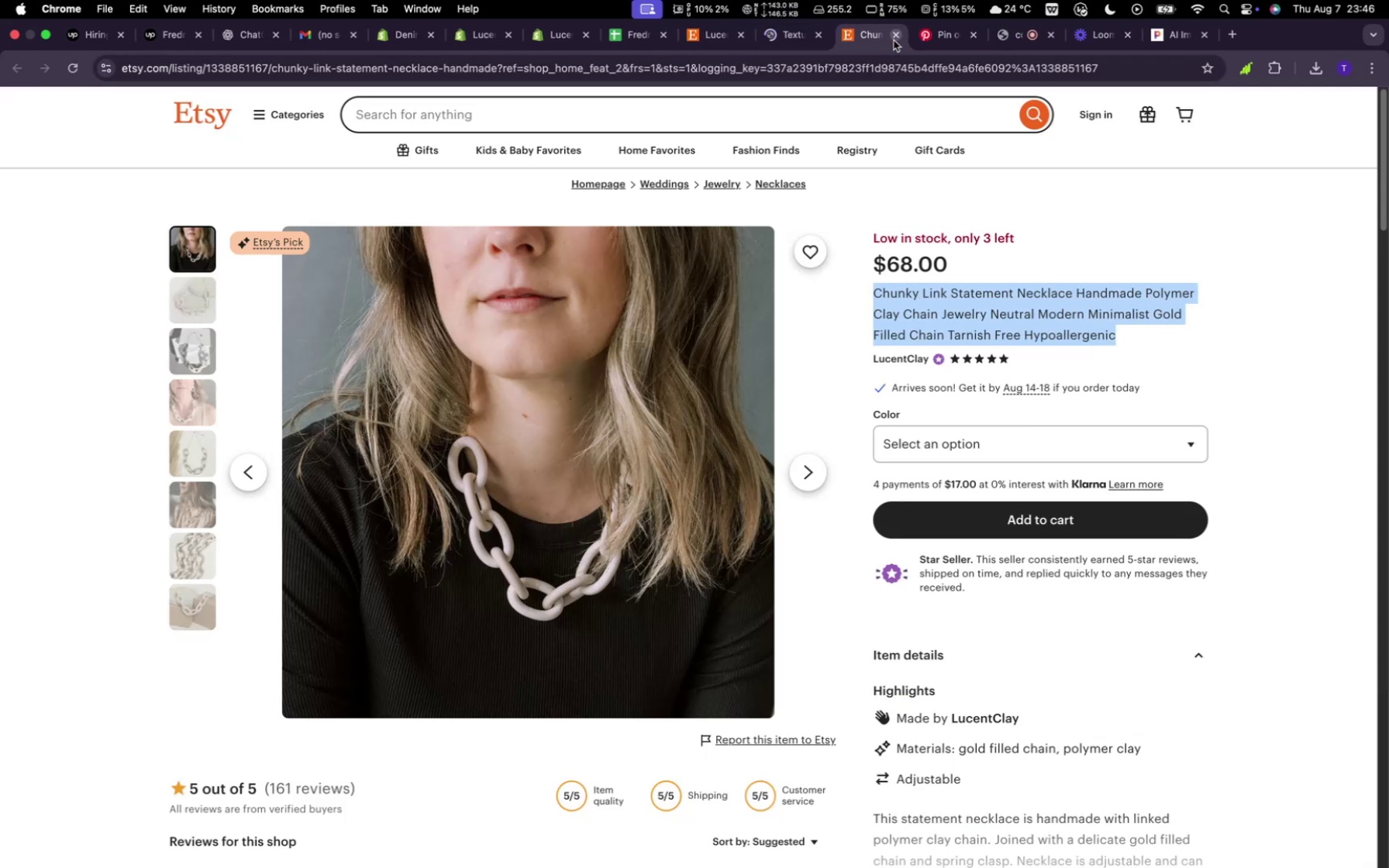 
left_click([894, 37])
 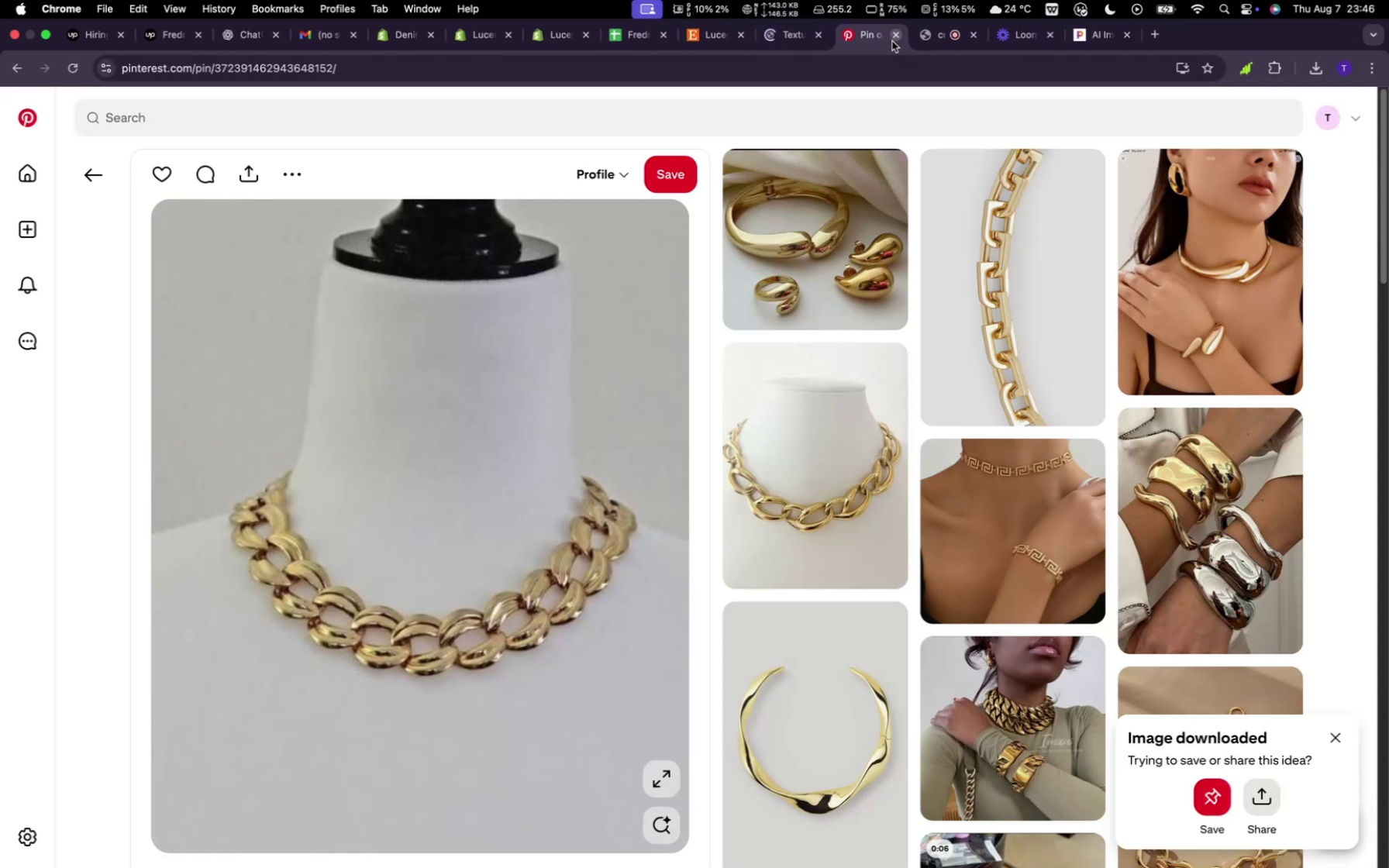 
left_click([786, 40])
 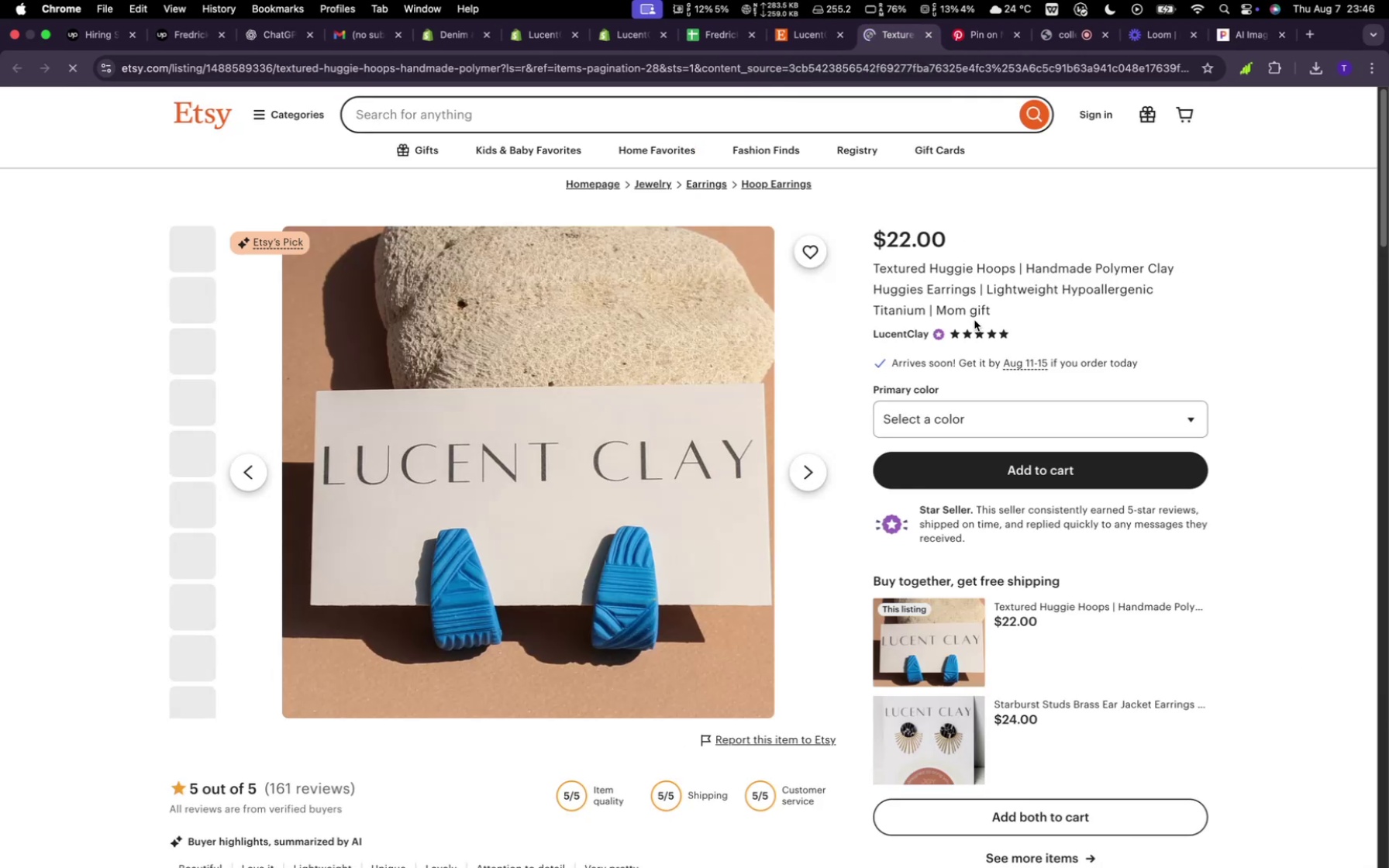 
left_click_drag(start_coordinate=[991, 311], to_coordinate=[876, 267])
 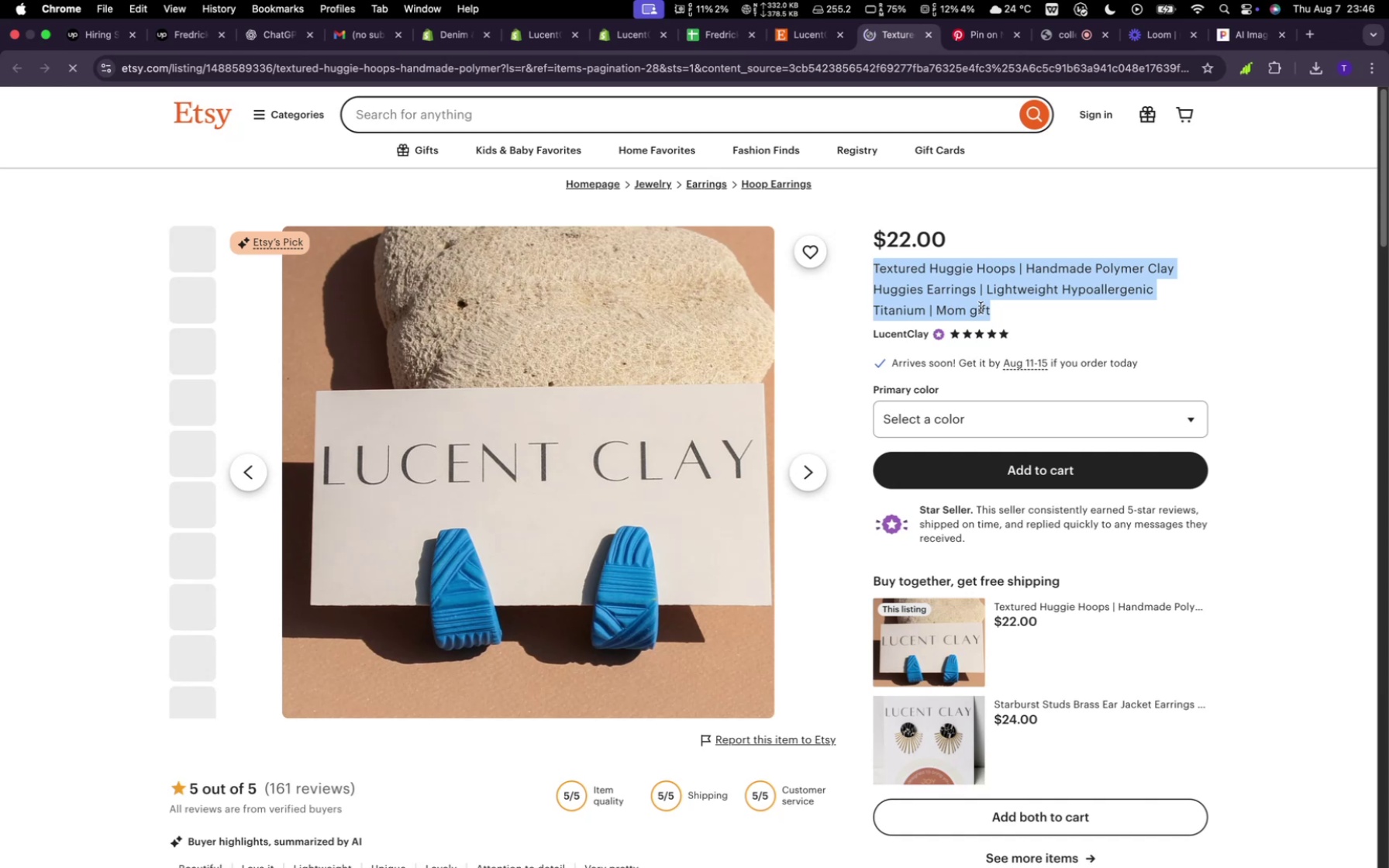 
key(Meta+C)
 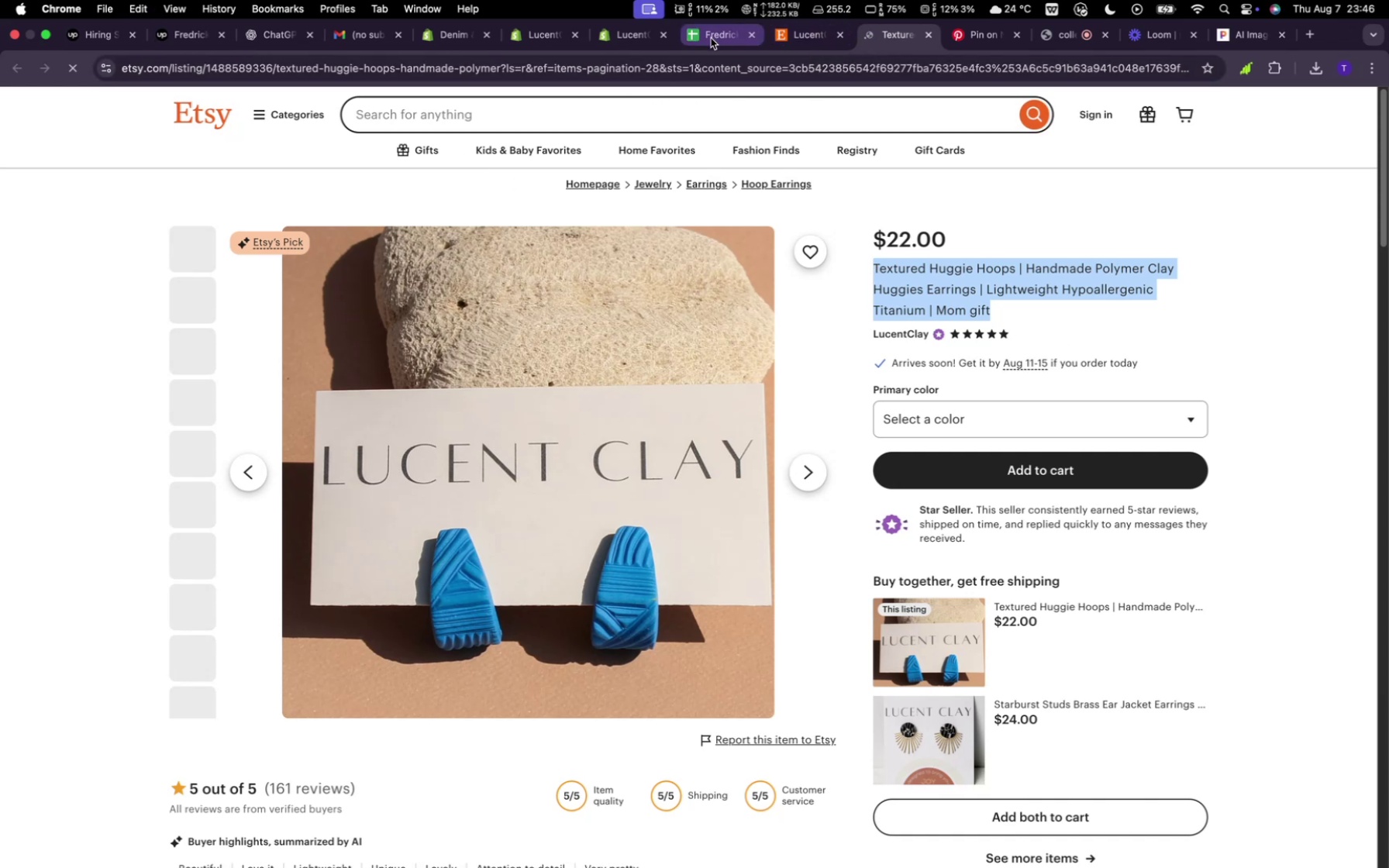 
left_click([534, 36])
 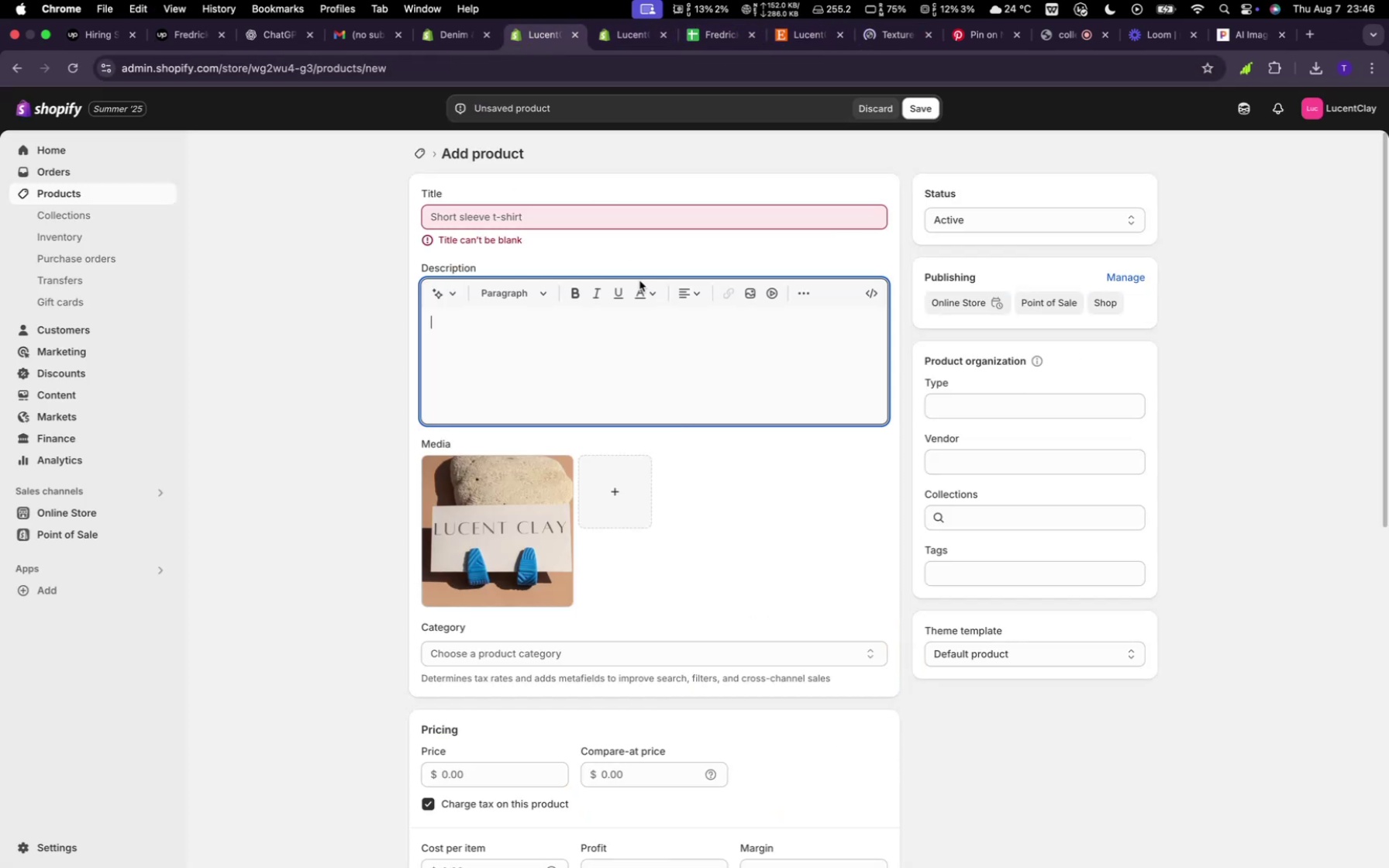 
left_click([472, 322])
 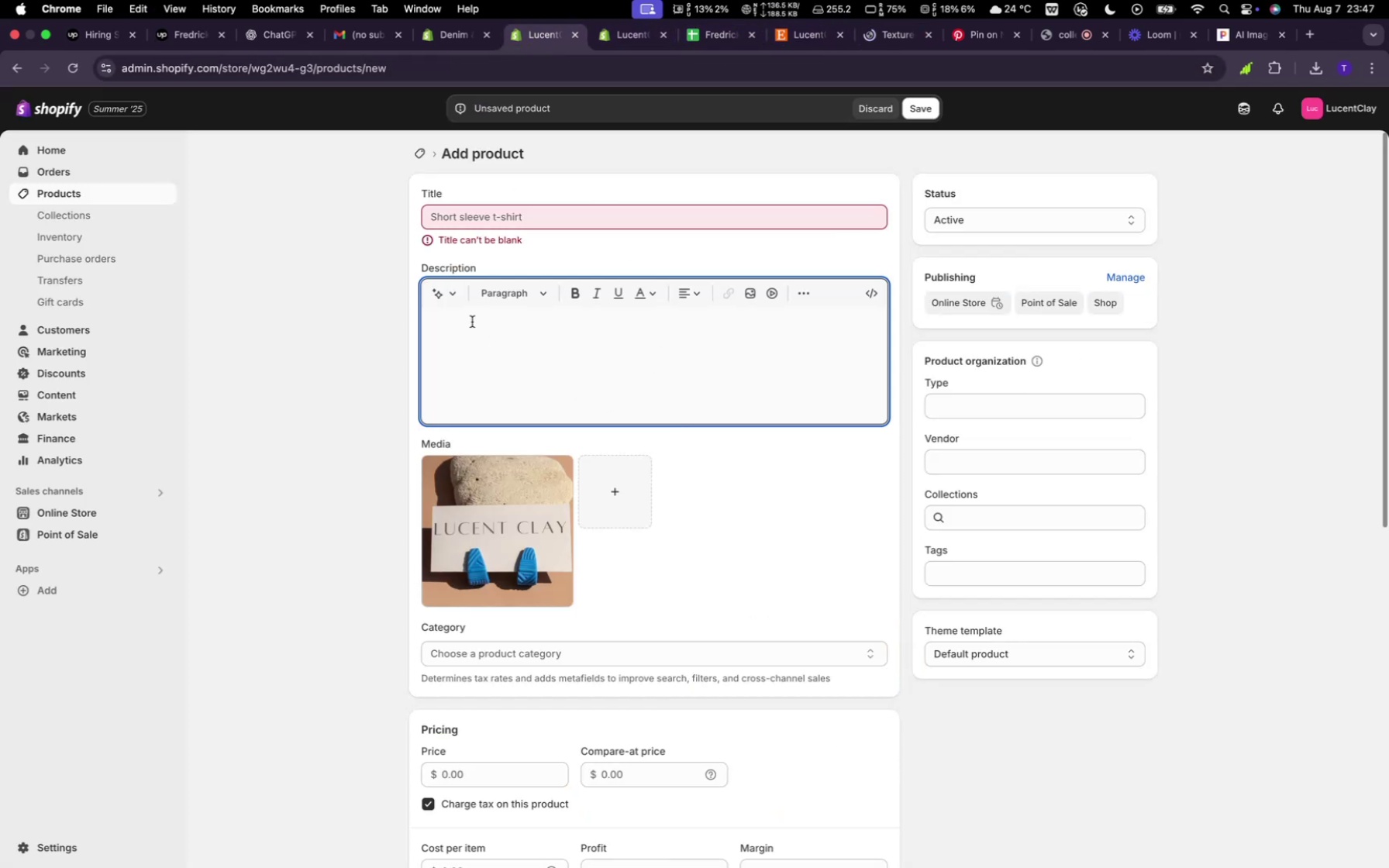 
key(Meta+V)
 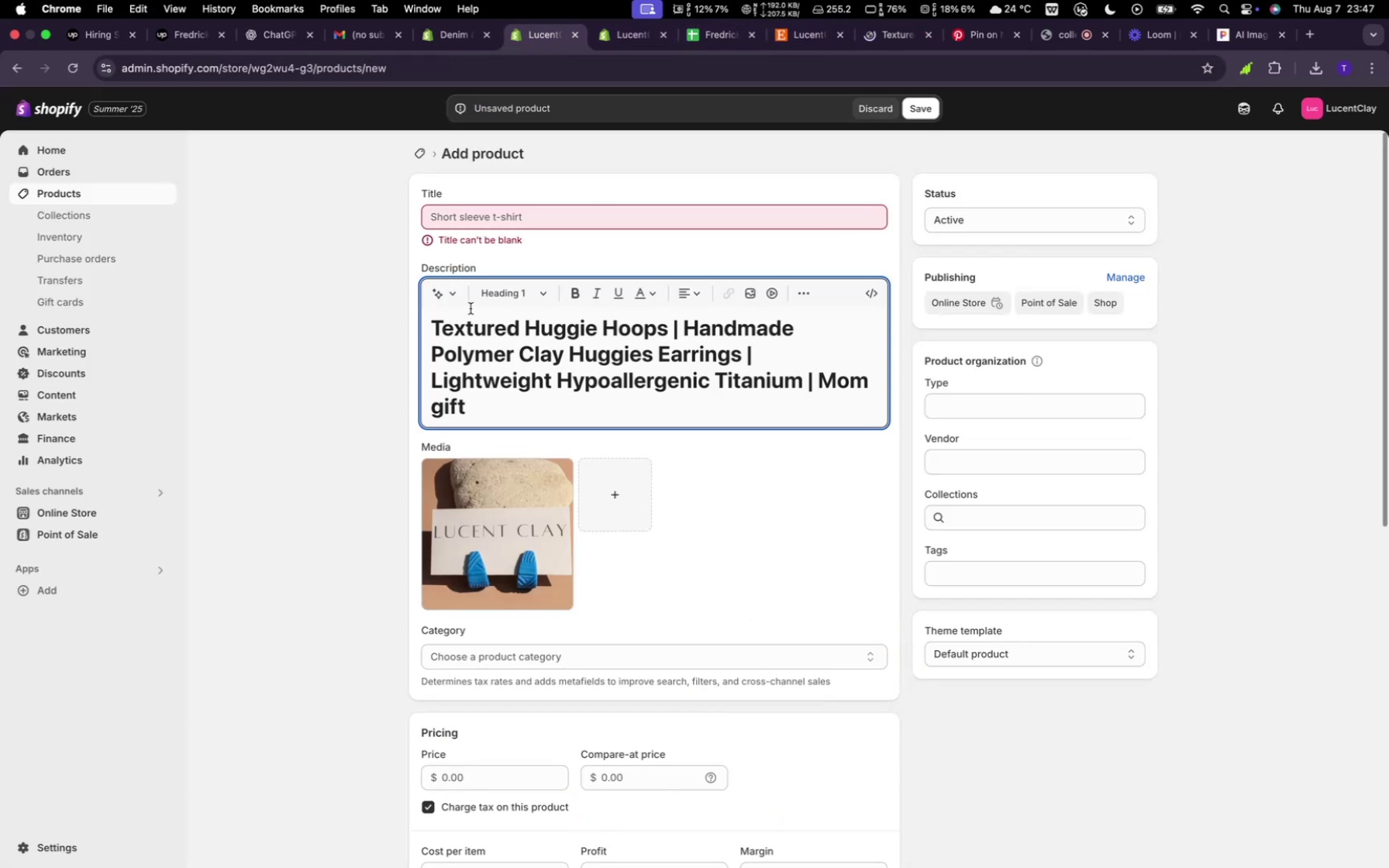 
left_click([509, 291])
 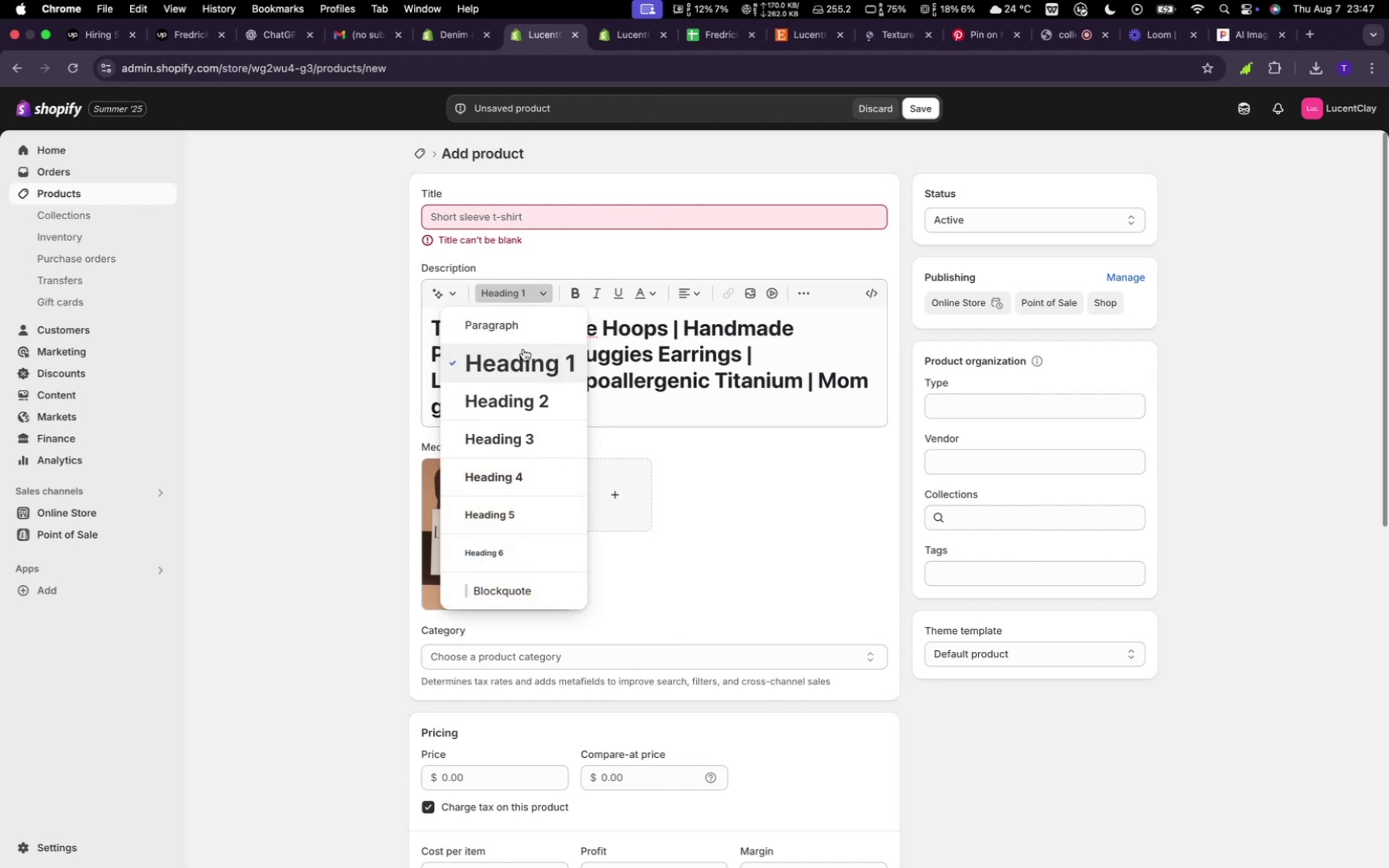 
left_click([522, 481])
 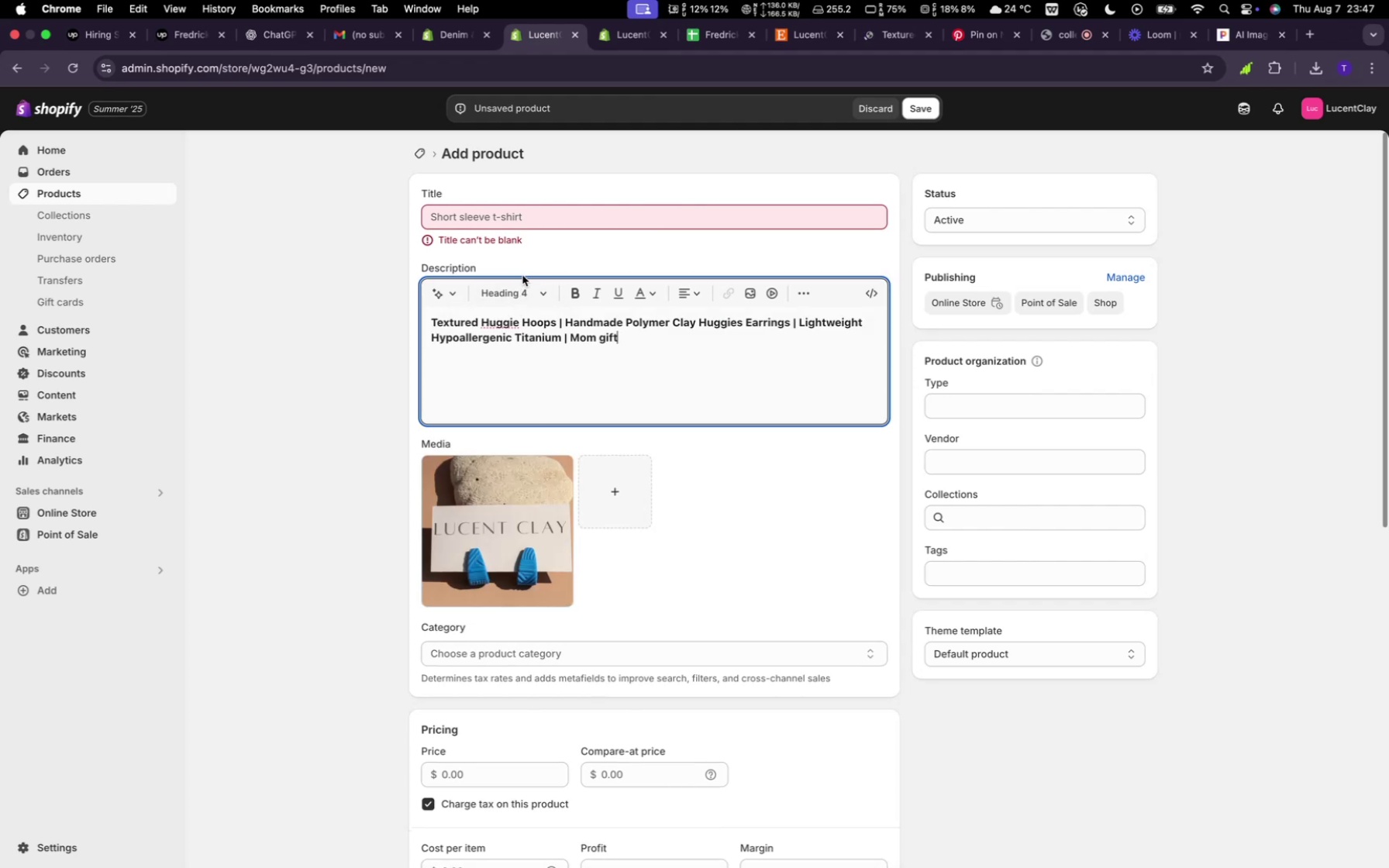 
left_click([552, 222])
 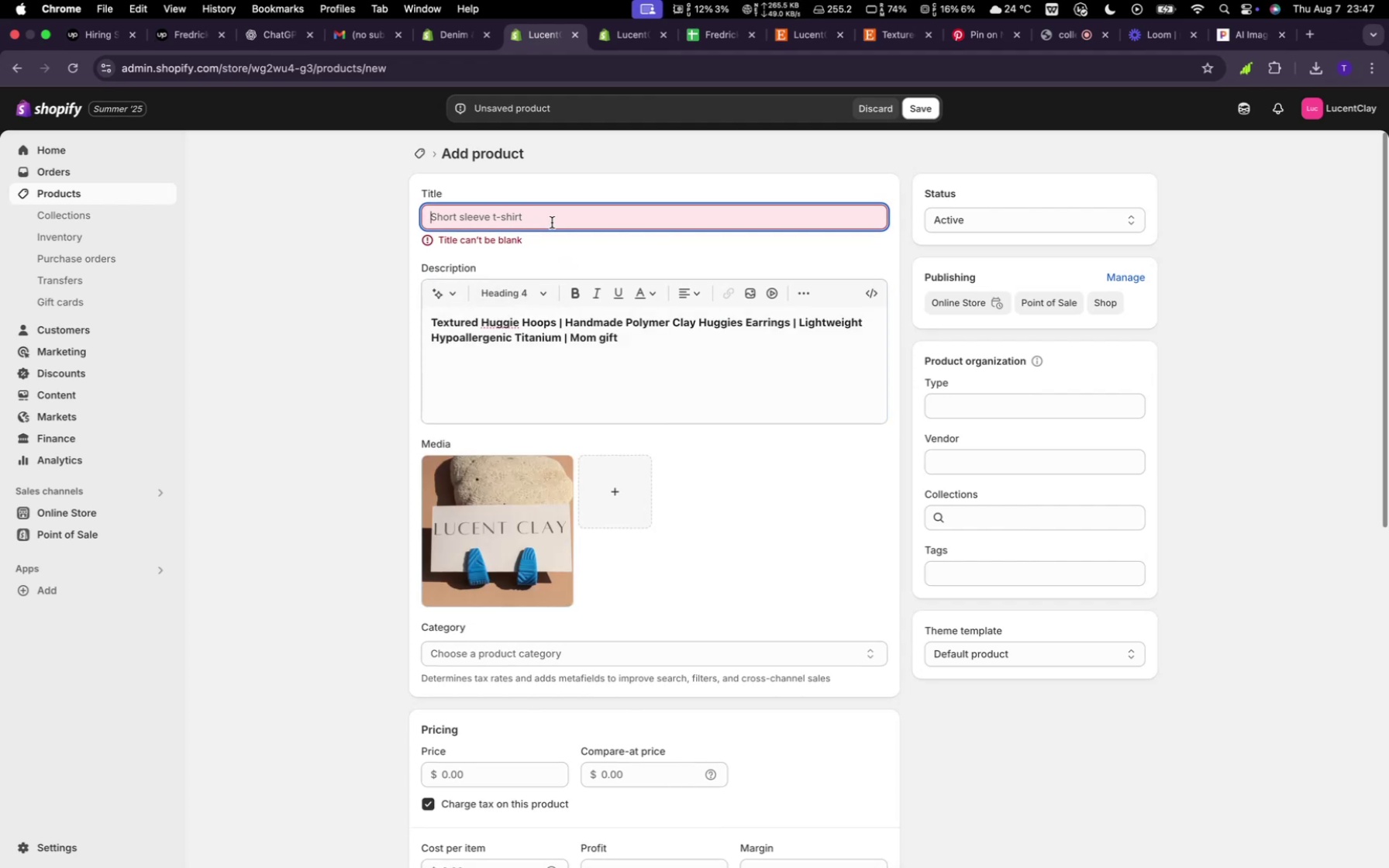 
wait(7.22)
 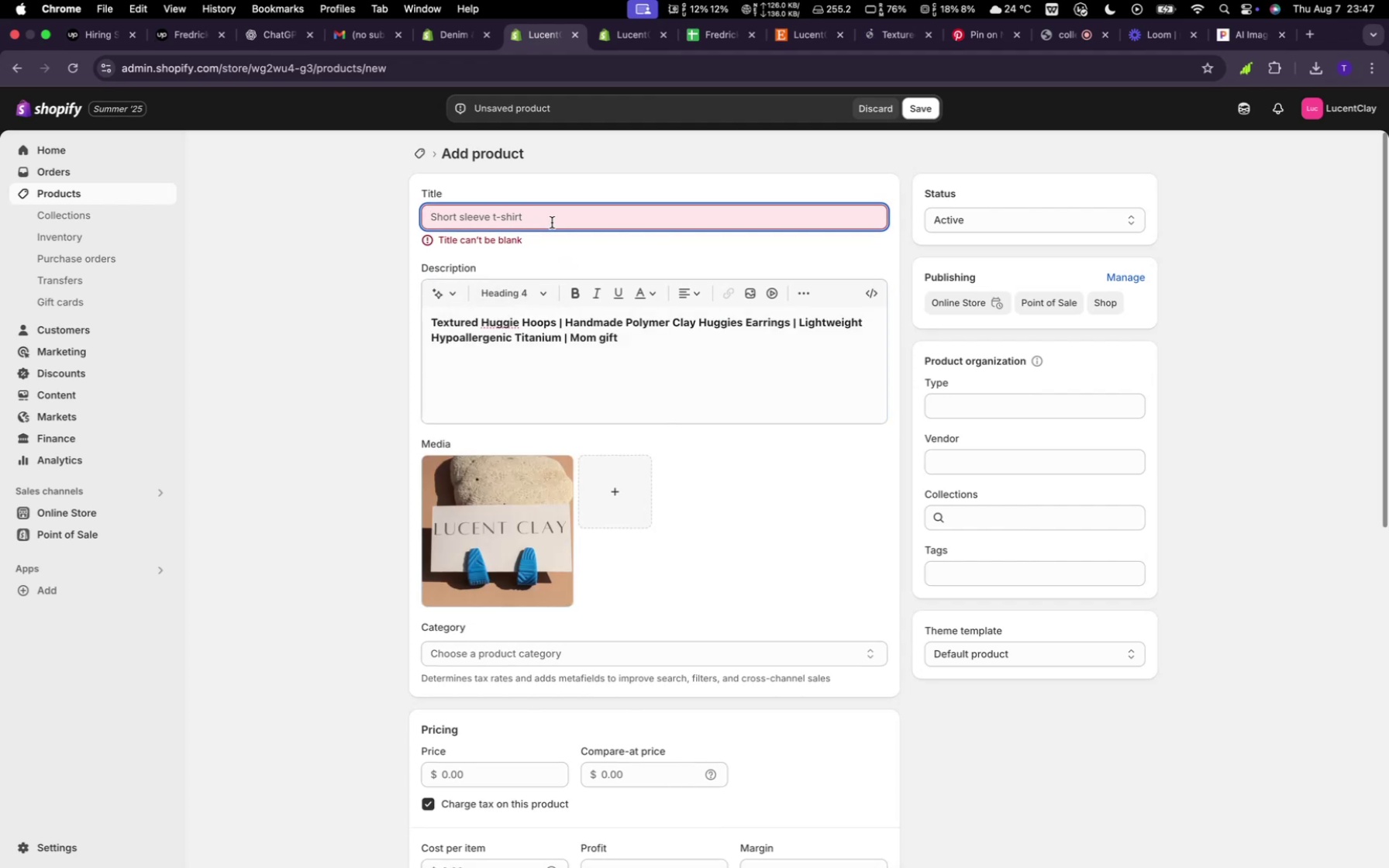 
left_click_drag(start_coordinate=[560, 324], to_coordinate=[432, 324])
 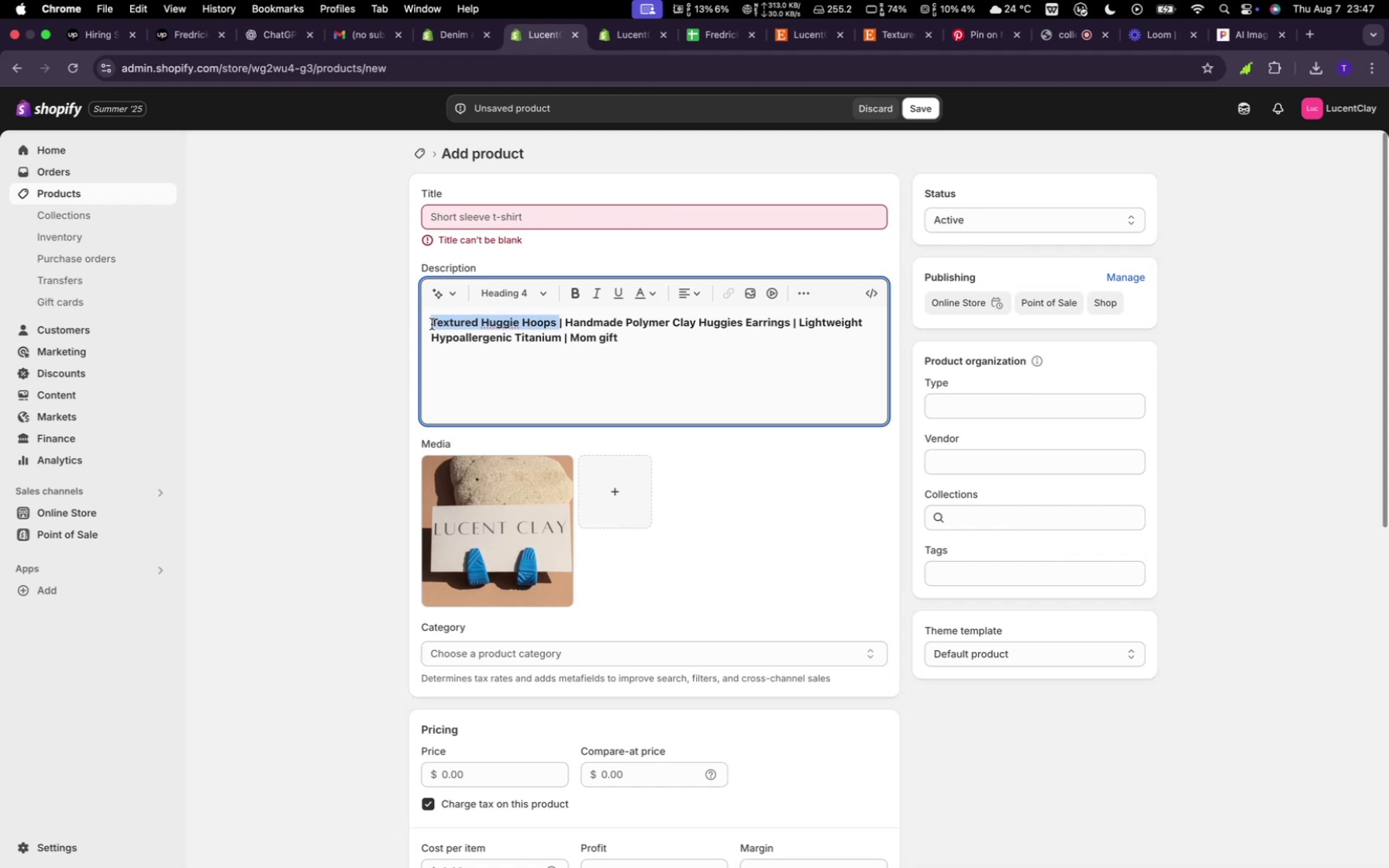 
key(Meta+C)
 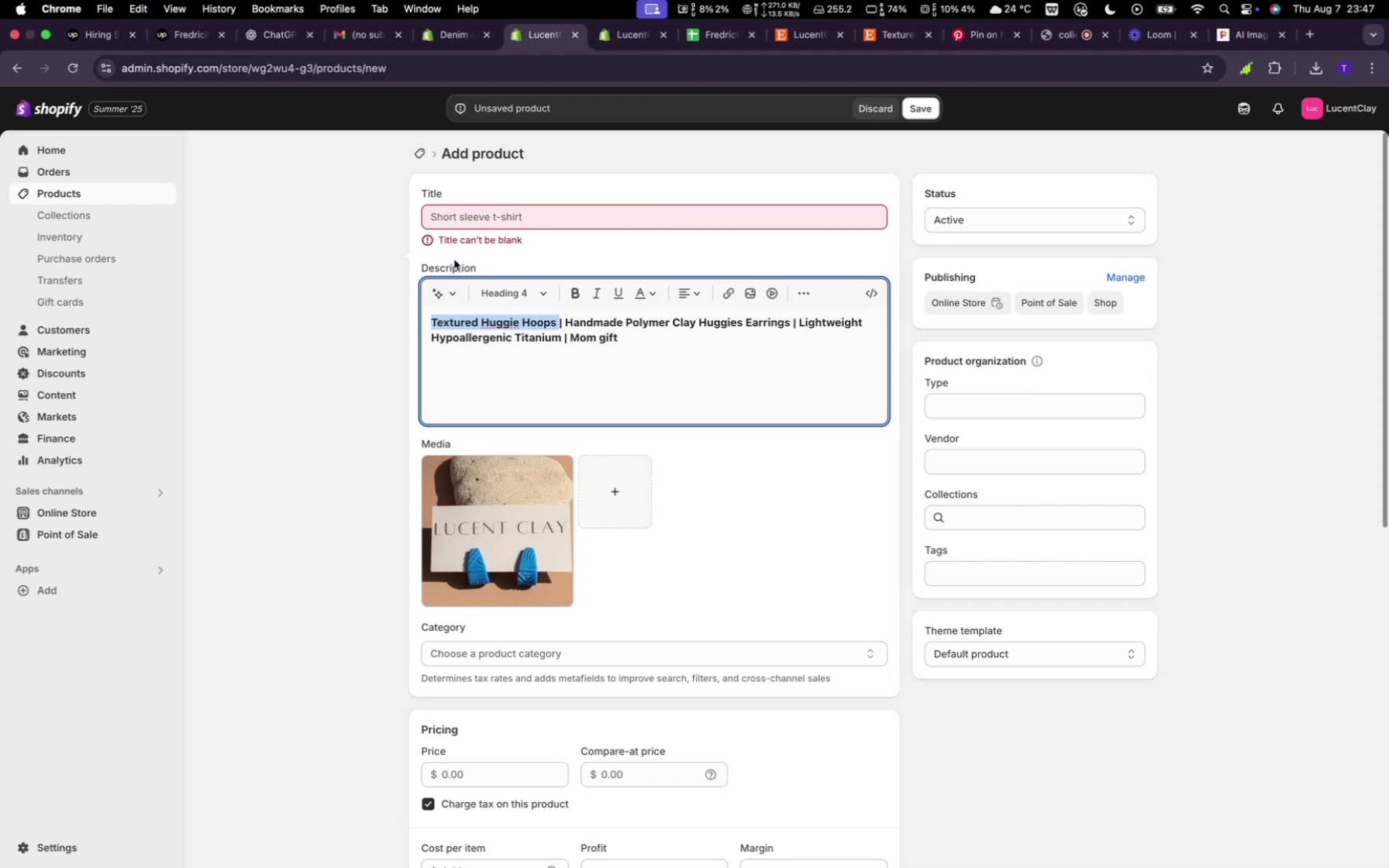 
left_click([462, 227])
 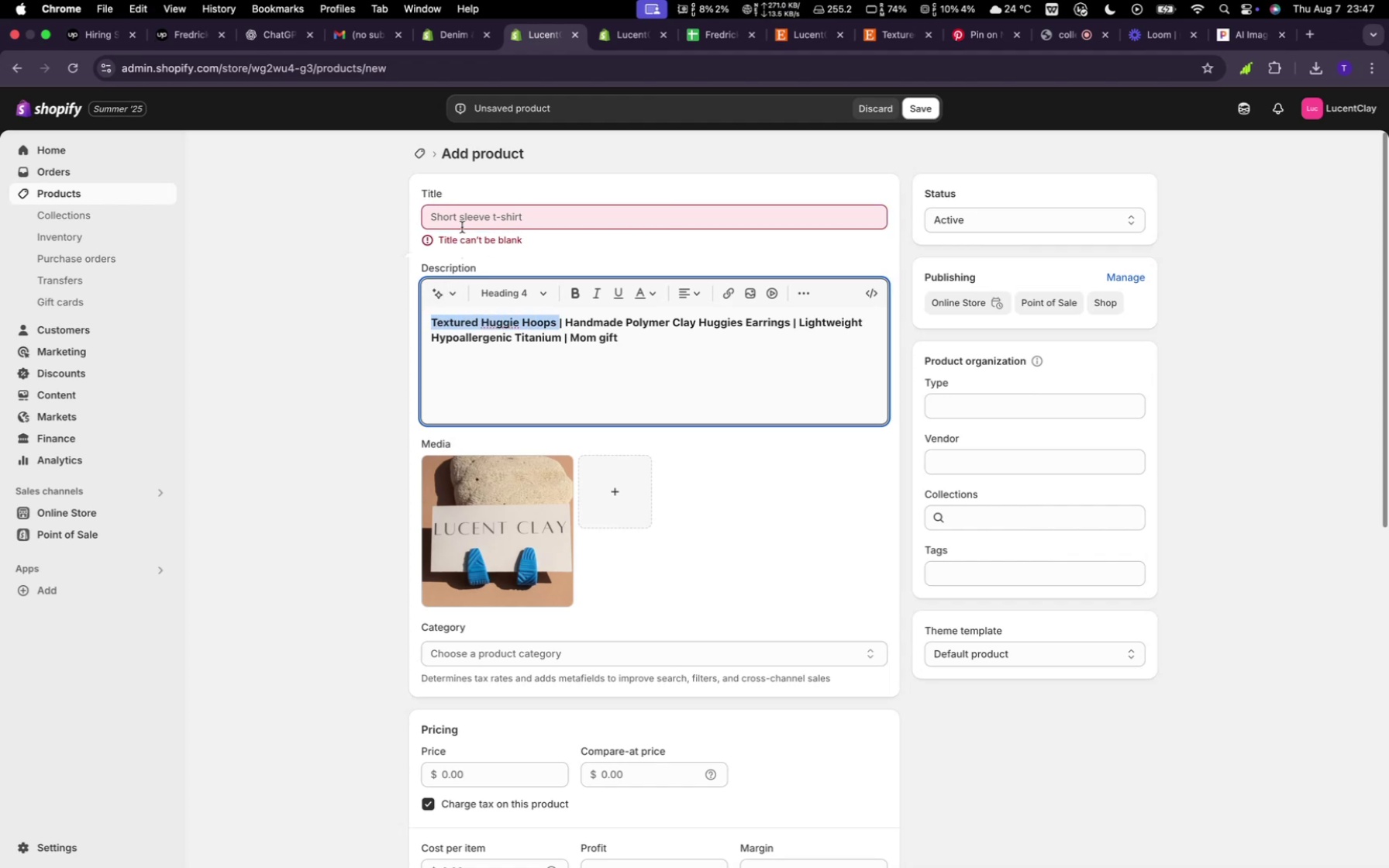 
key(Meta+V)
 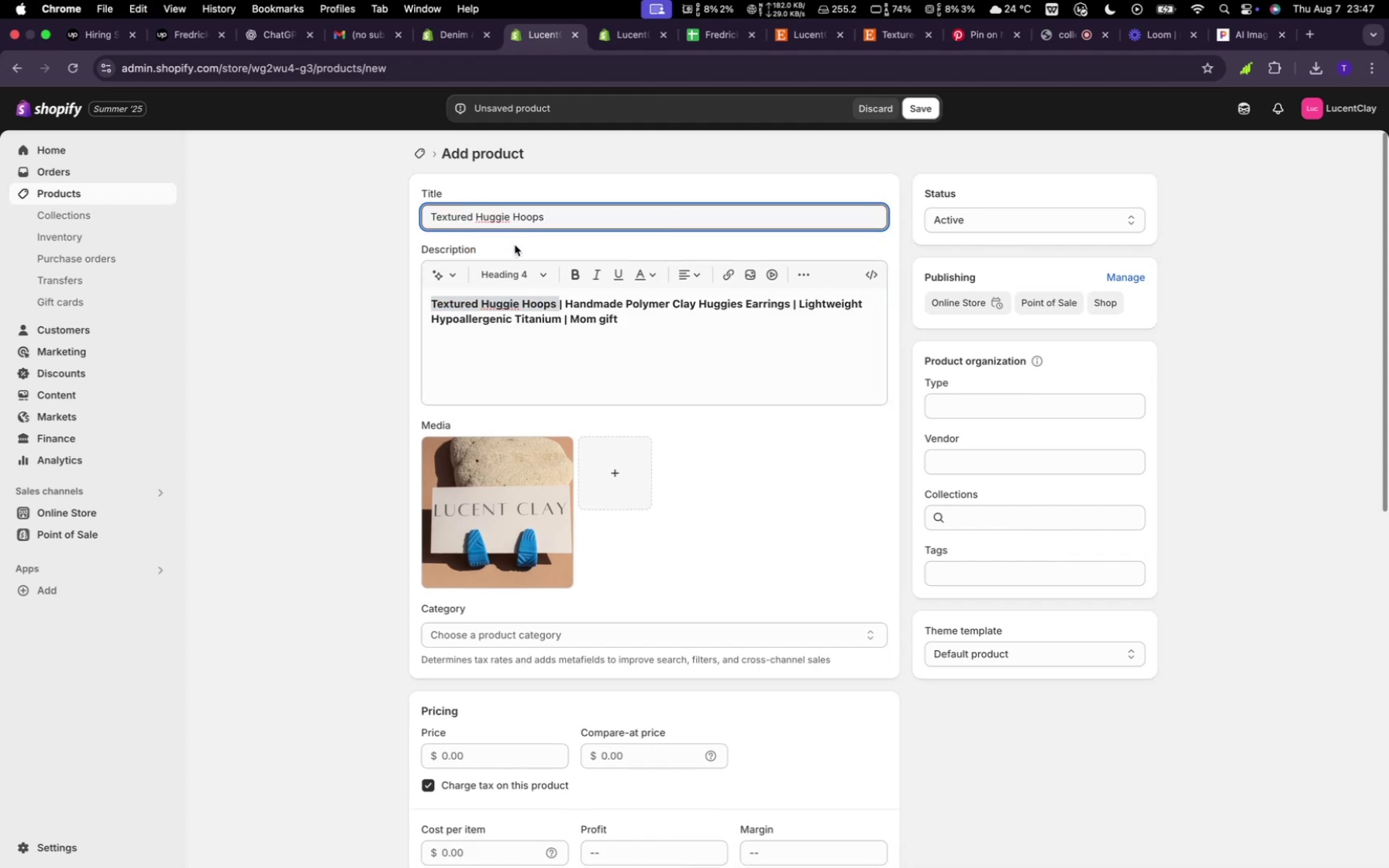 
key(Backspace)
 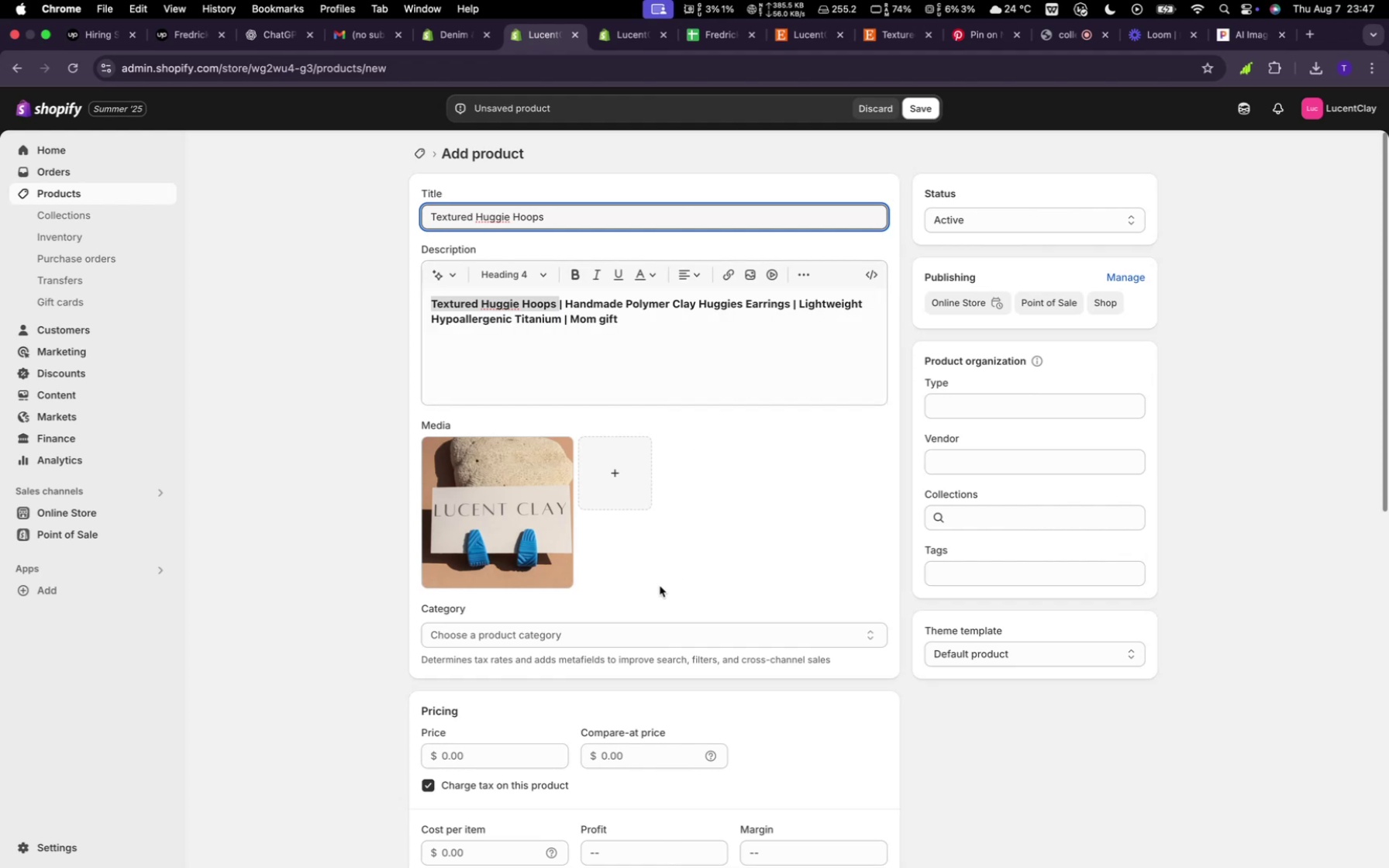 
wait(6.92)
 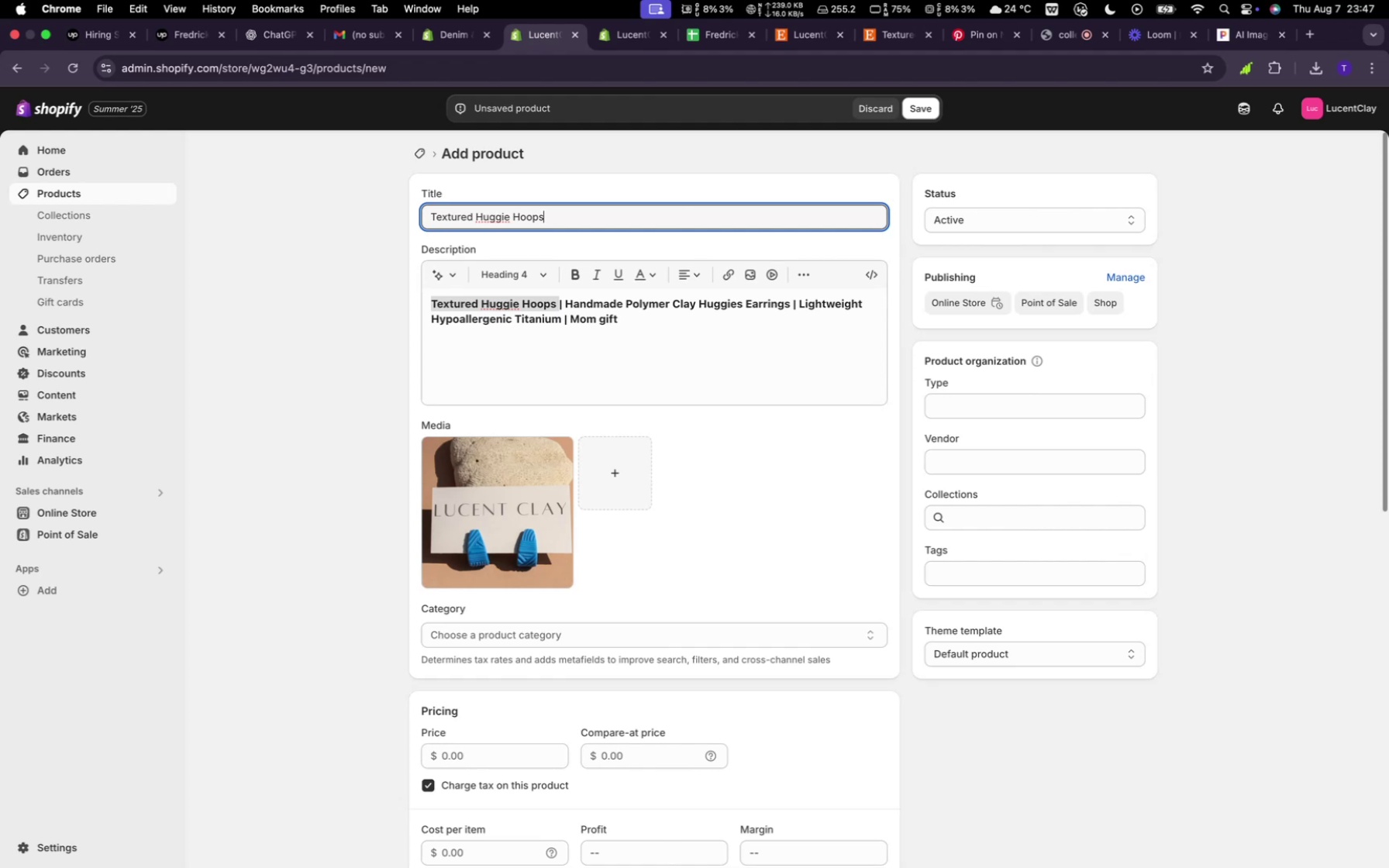 
left_click([449, 756])
 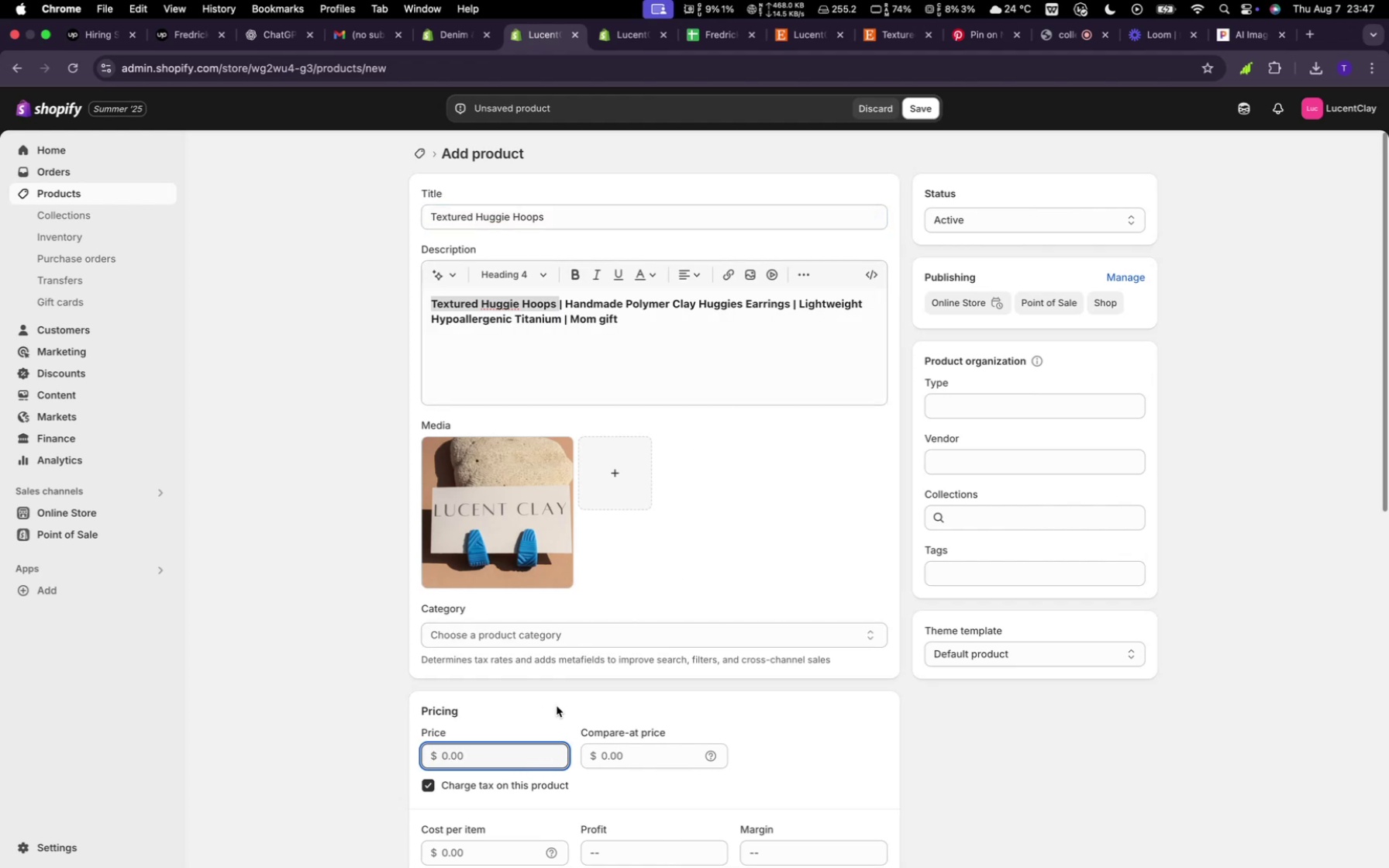 
type(28)
 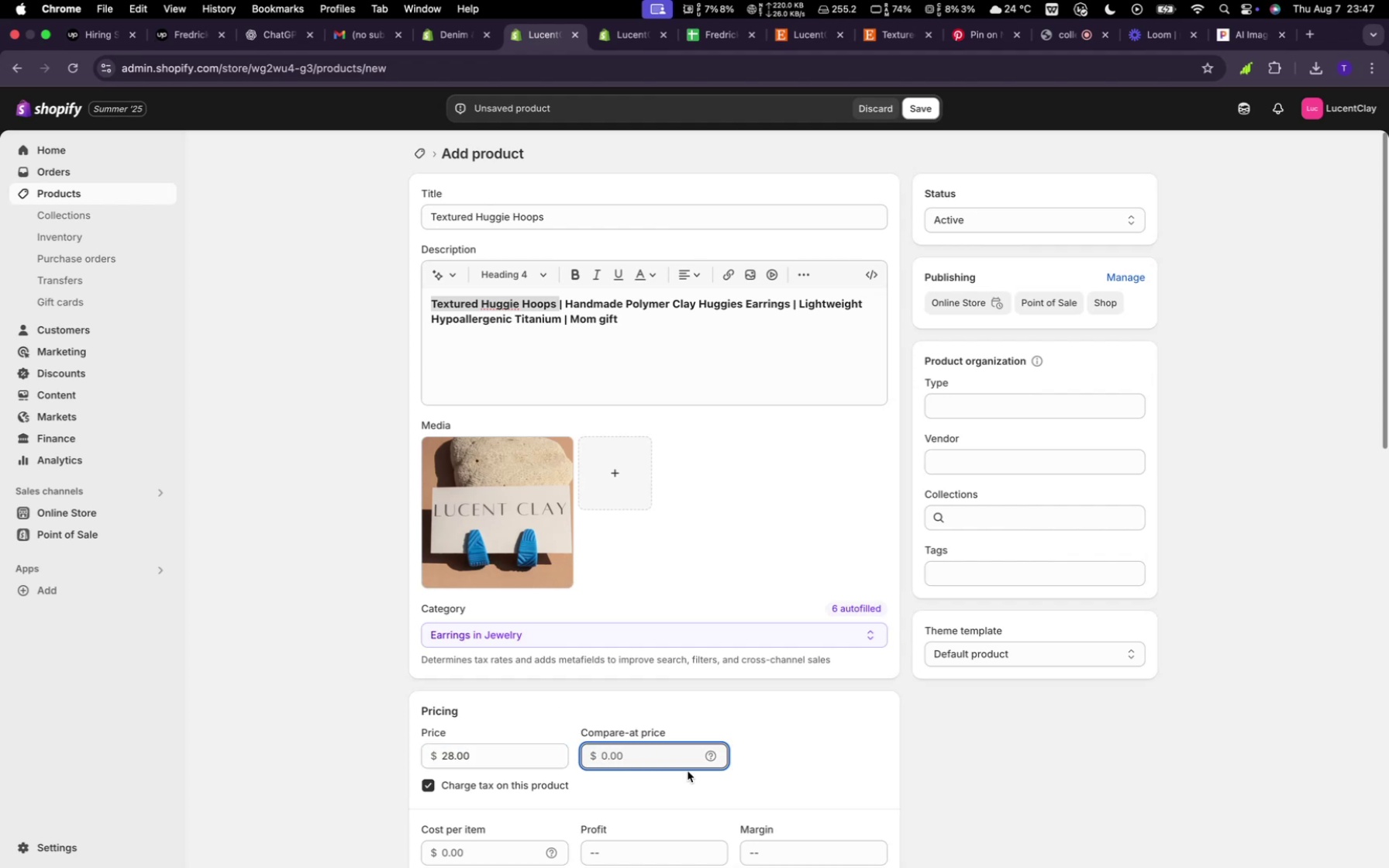 
type(38)
 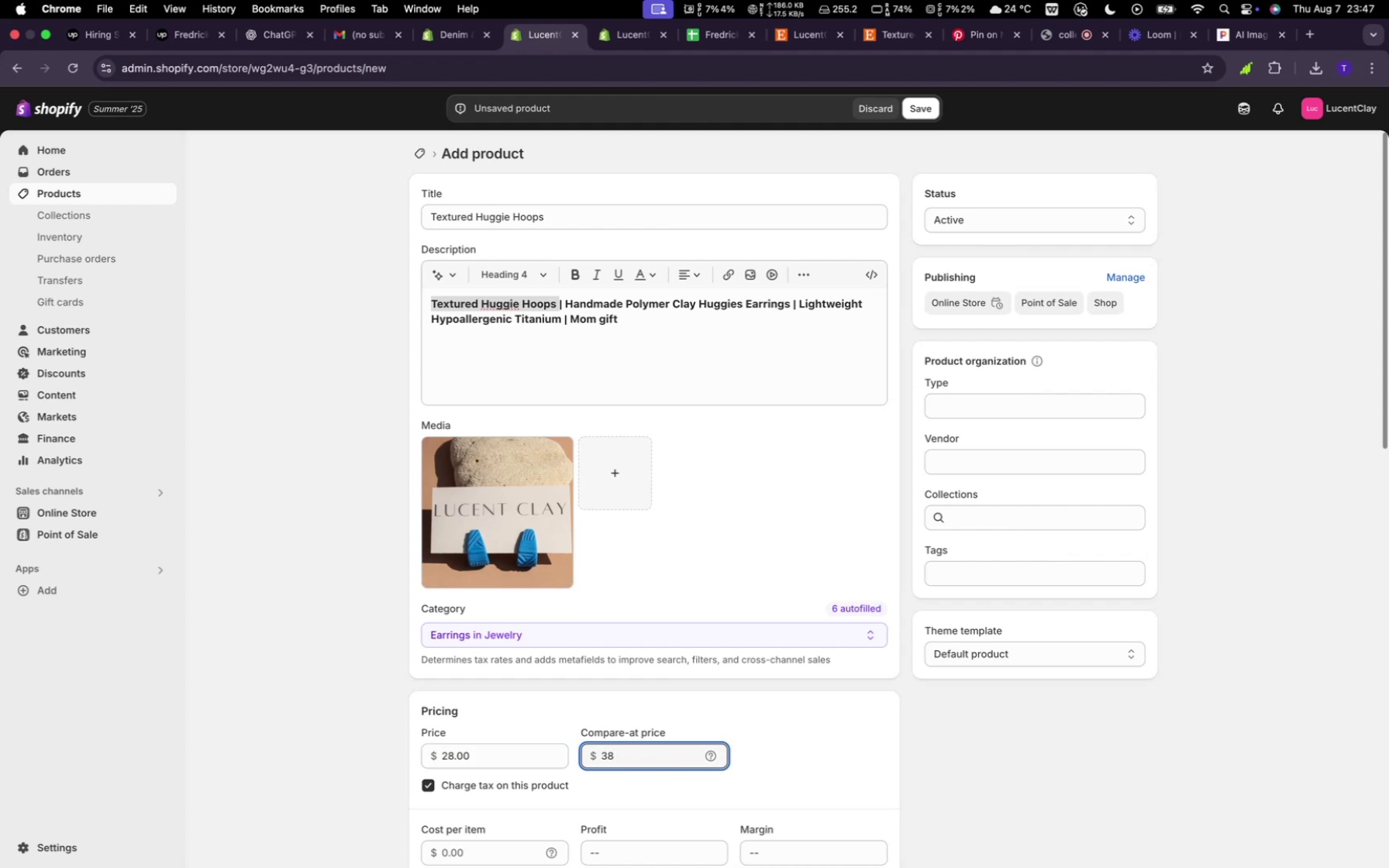 
scroll: coordinate [720, 790], scroll_direction: down, amount: 12.0
 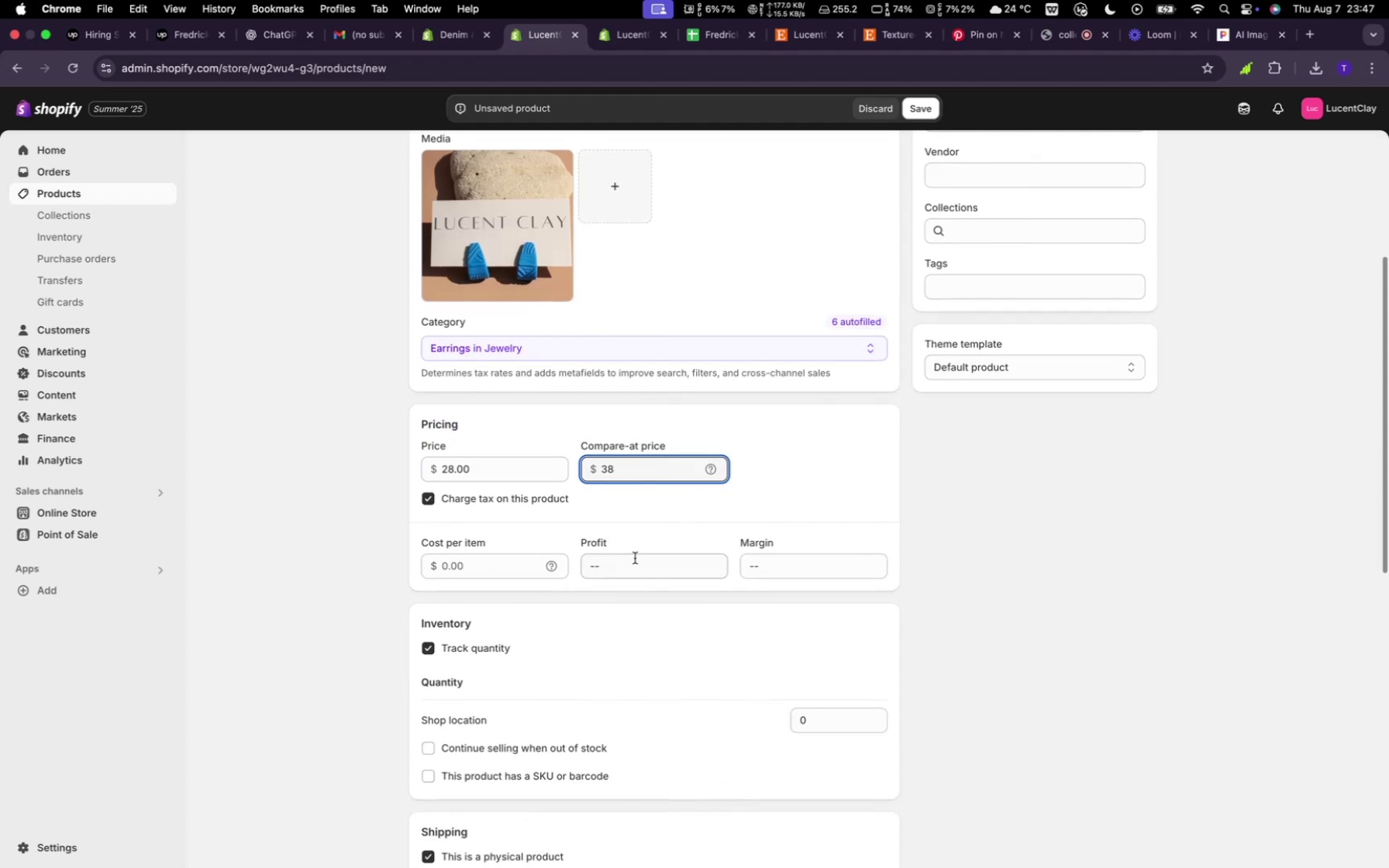 
key(Backspace)
key(Backspace)
type(30)
 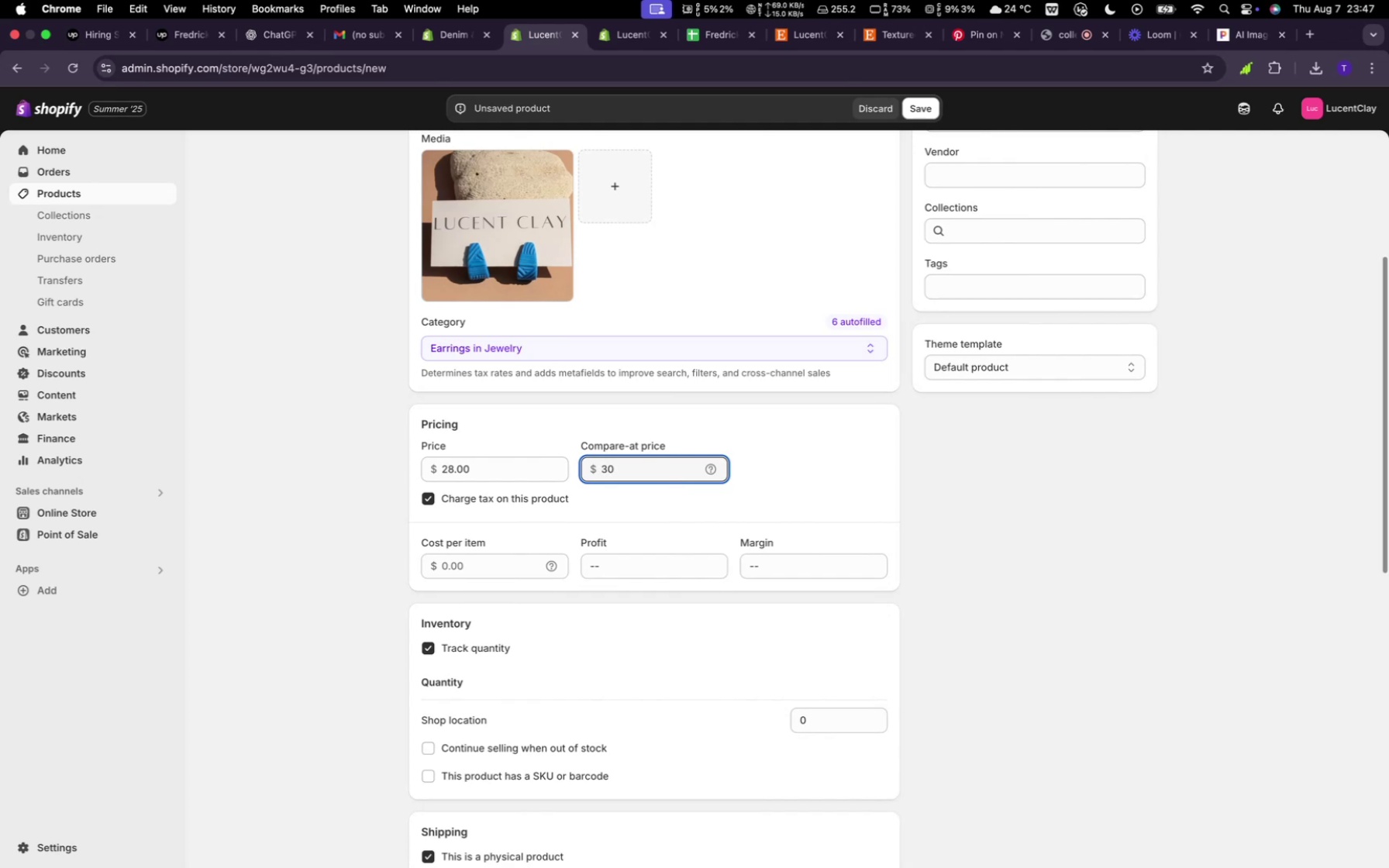 
scroll: coordinate [550, 718], scroll_direction: down, amount: 24.0
 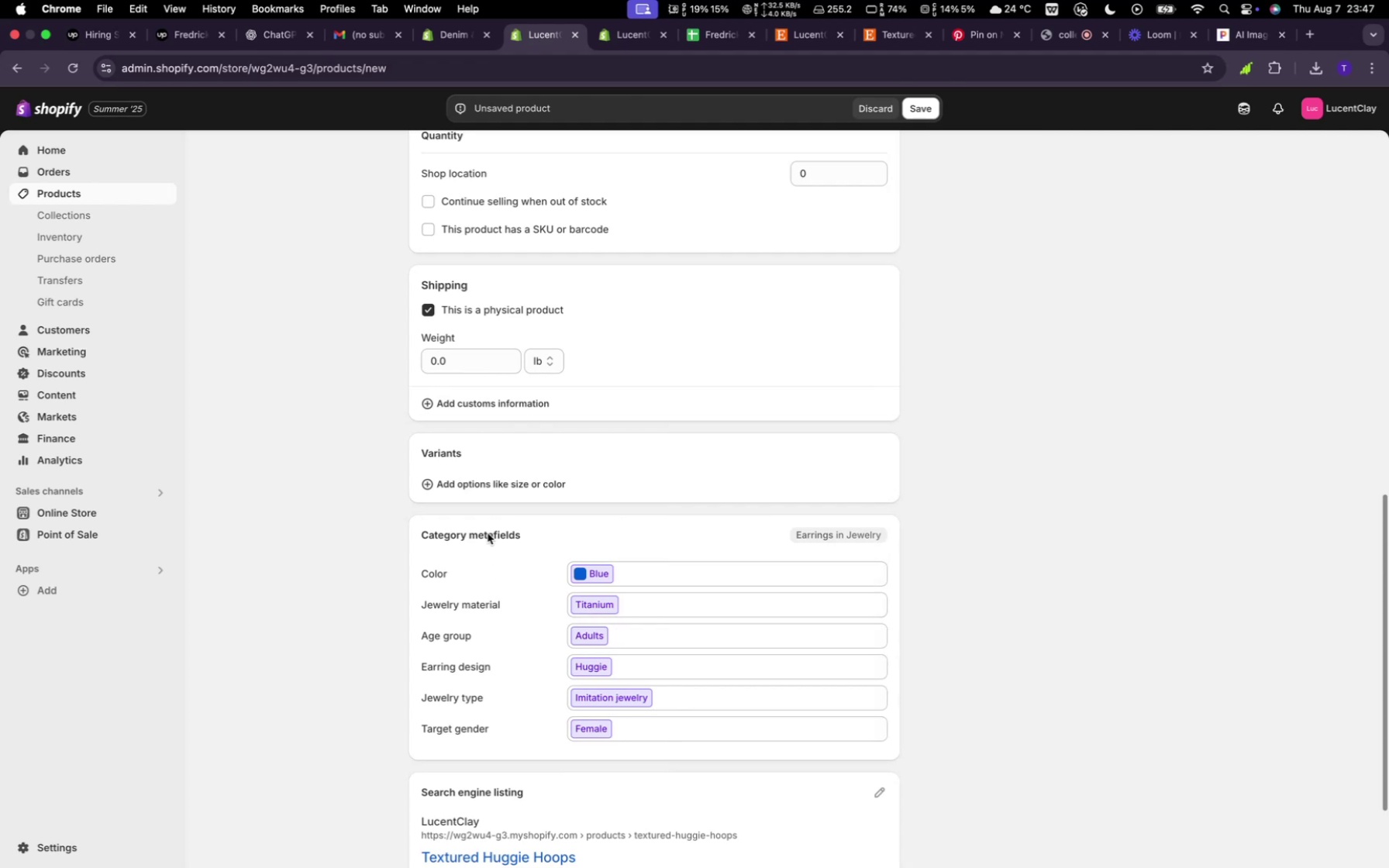 
left_click([484, 479])
 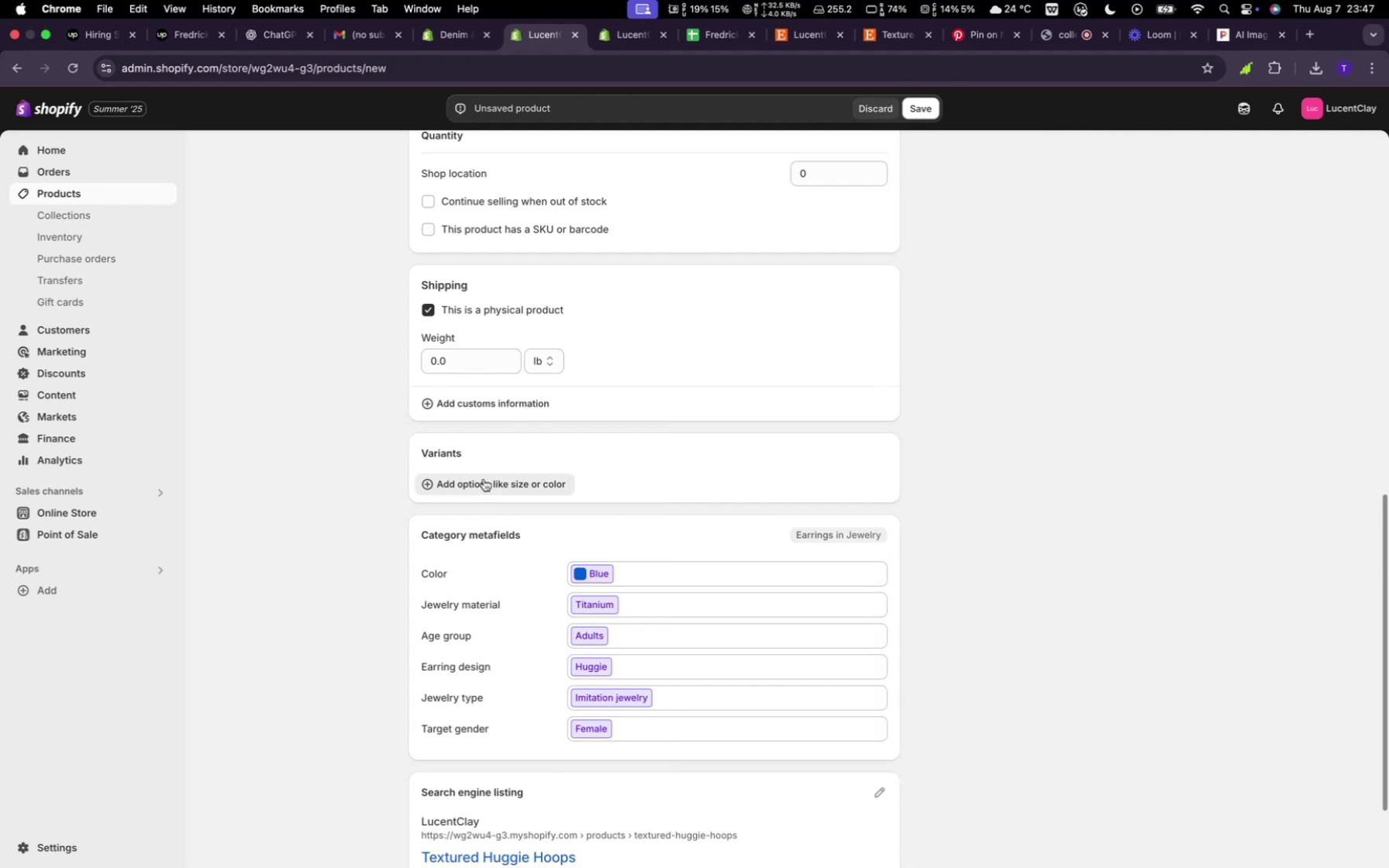 
mouse_move([567, 578])
 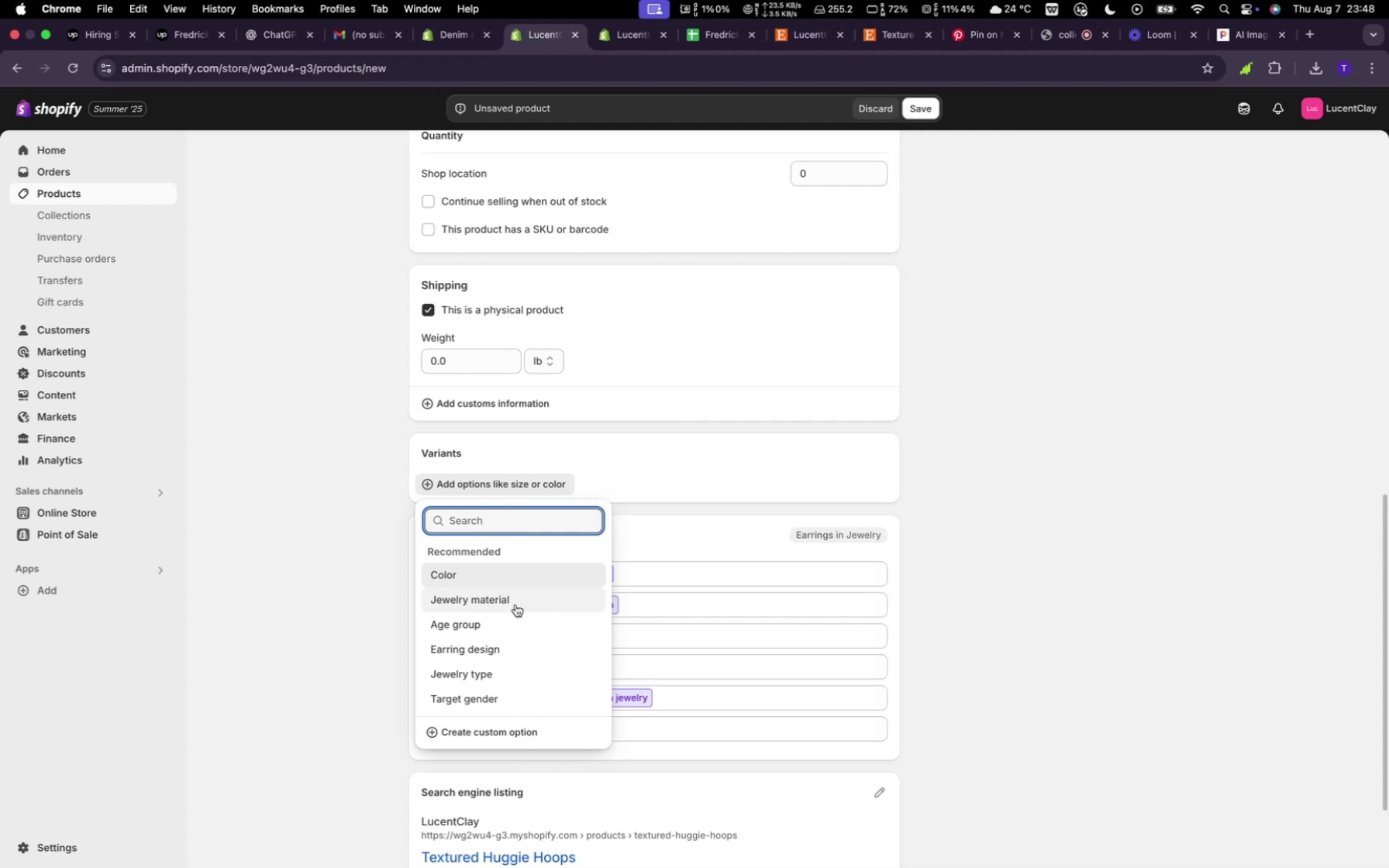 
scroll: coordinate [586, 477], scroll_direction: up, amount: 28.0
 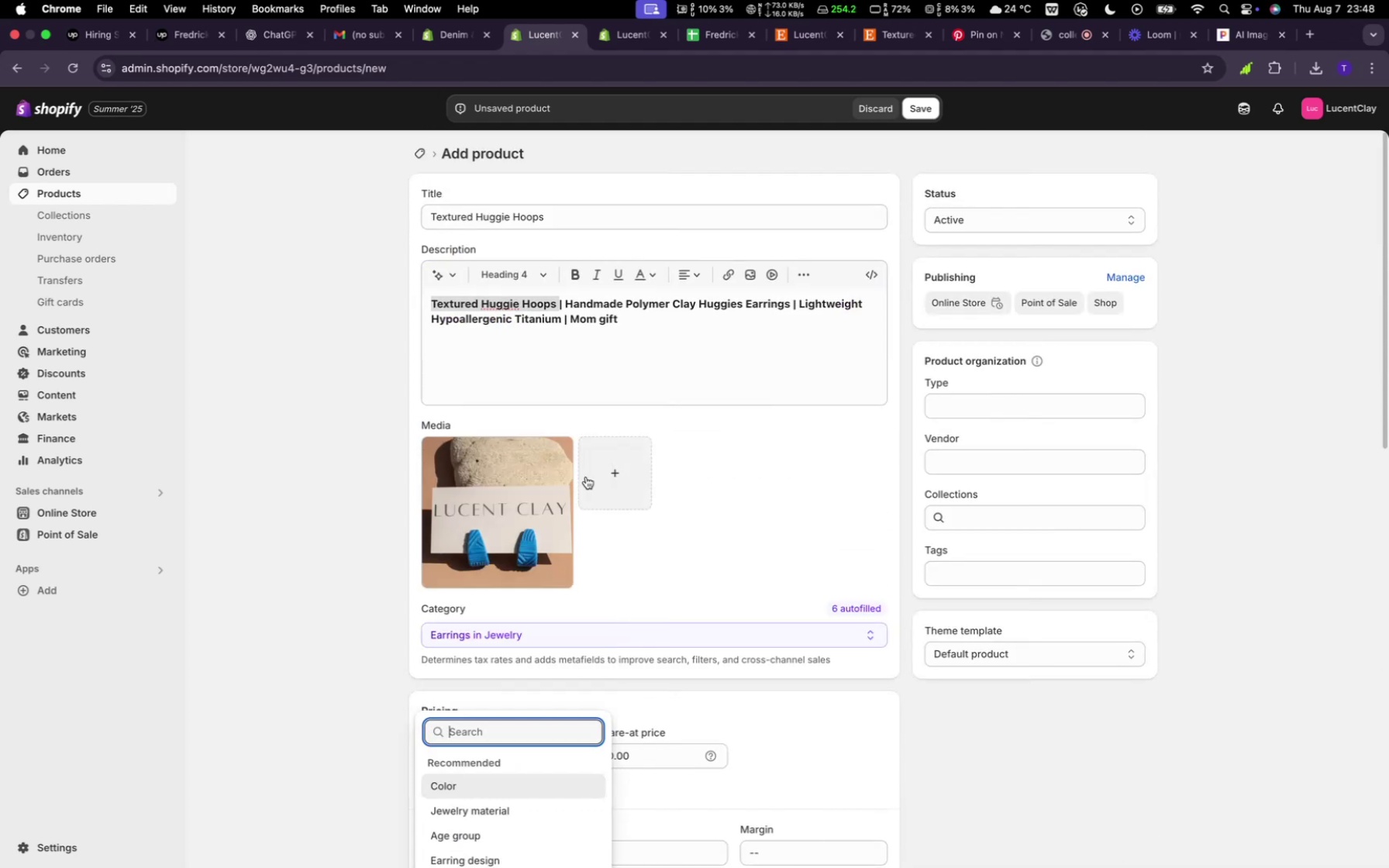 
scroll: coordinate [584, 488], scroll_direction: down, amount: 5.0
 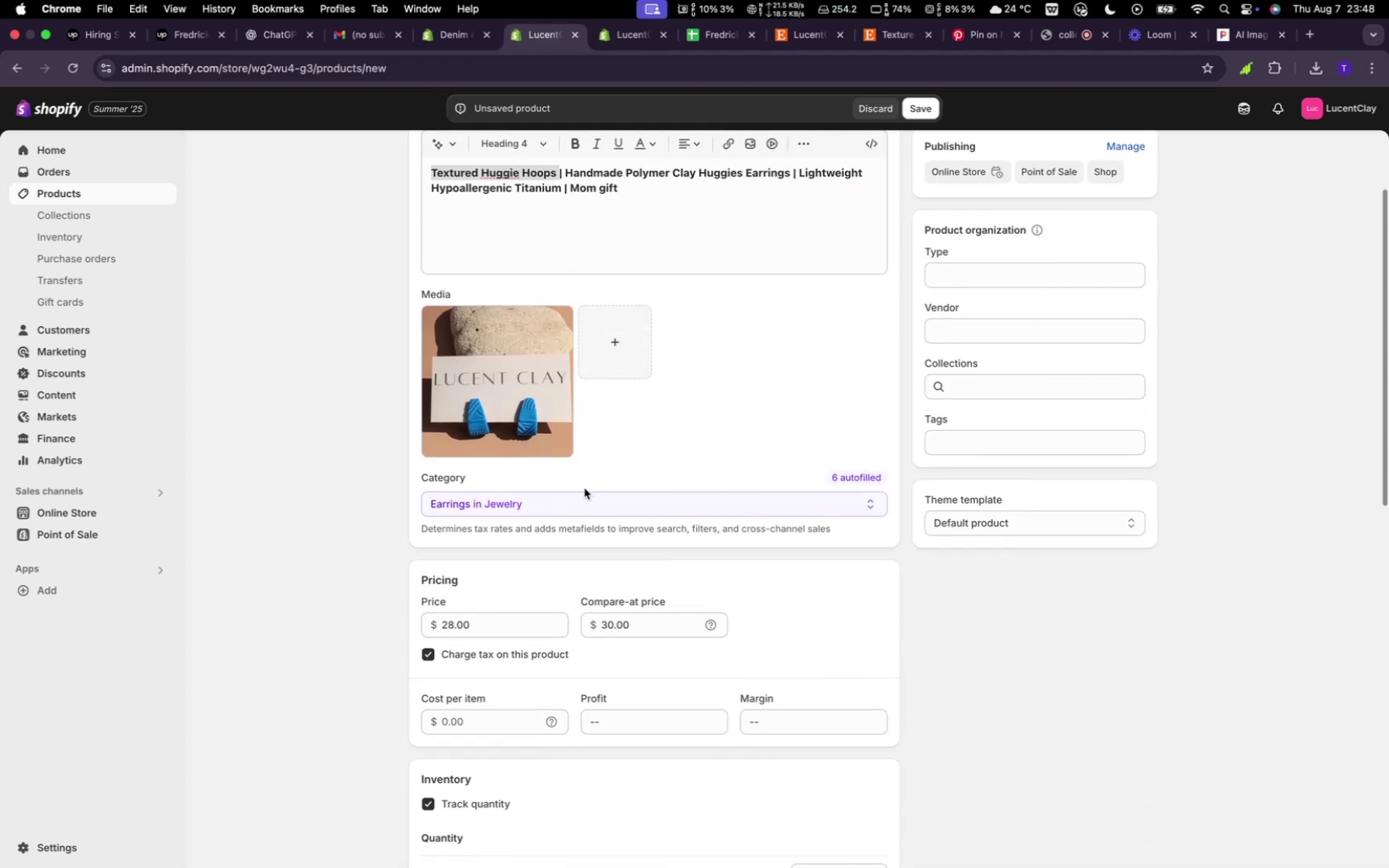 
scroll: coordinate [584, 488], scroll_direction: up, amount: 13.0
 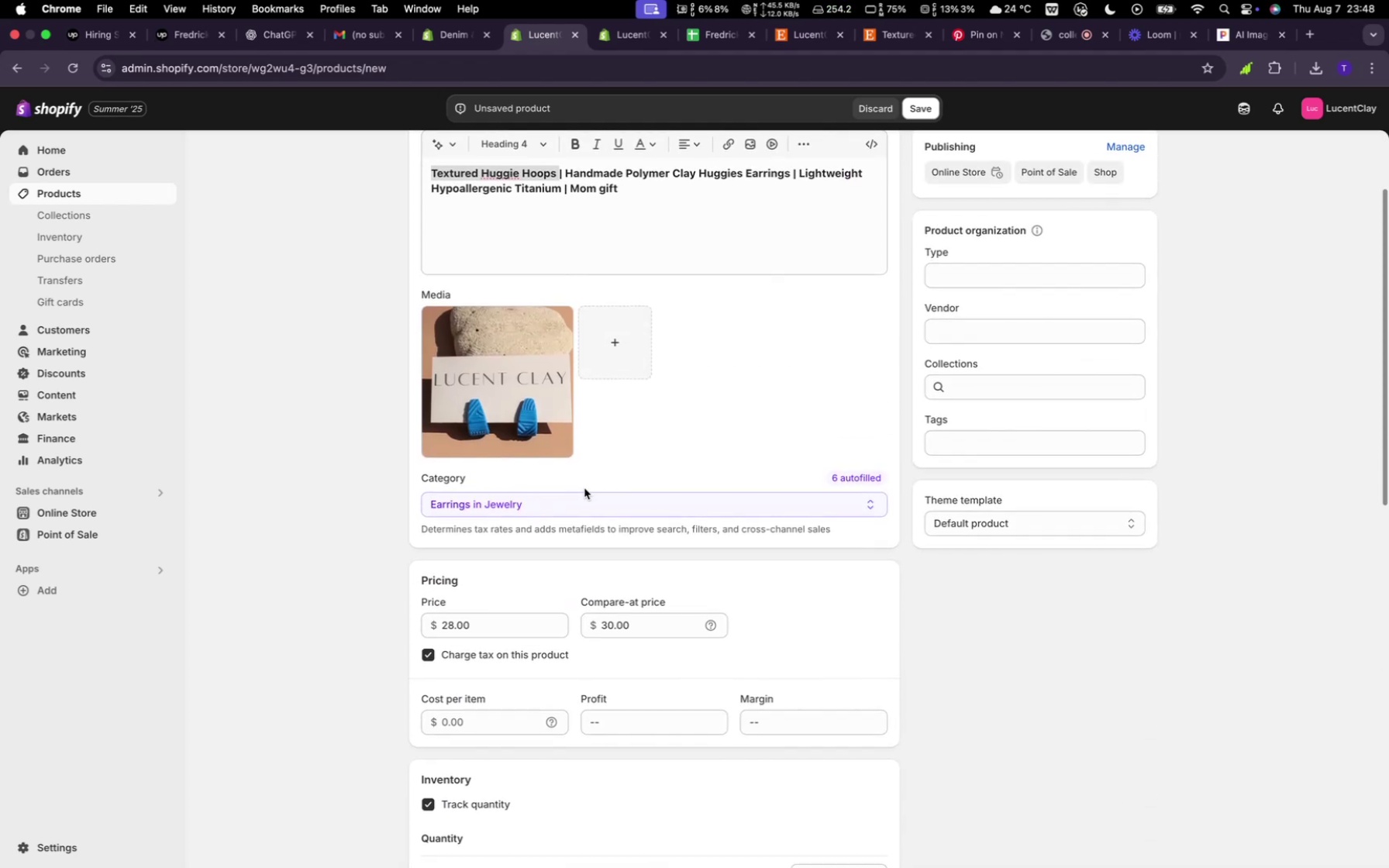 
scroll: coordinate [584, 488], scroll_direction: down, amount: 16.0
 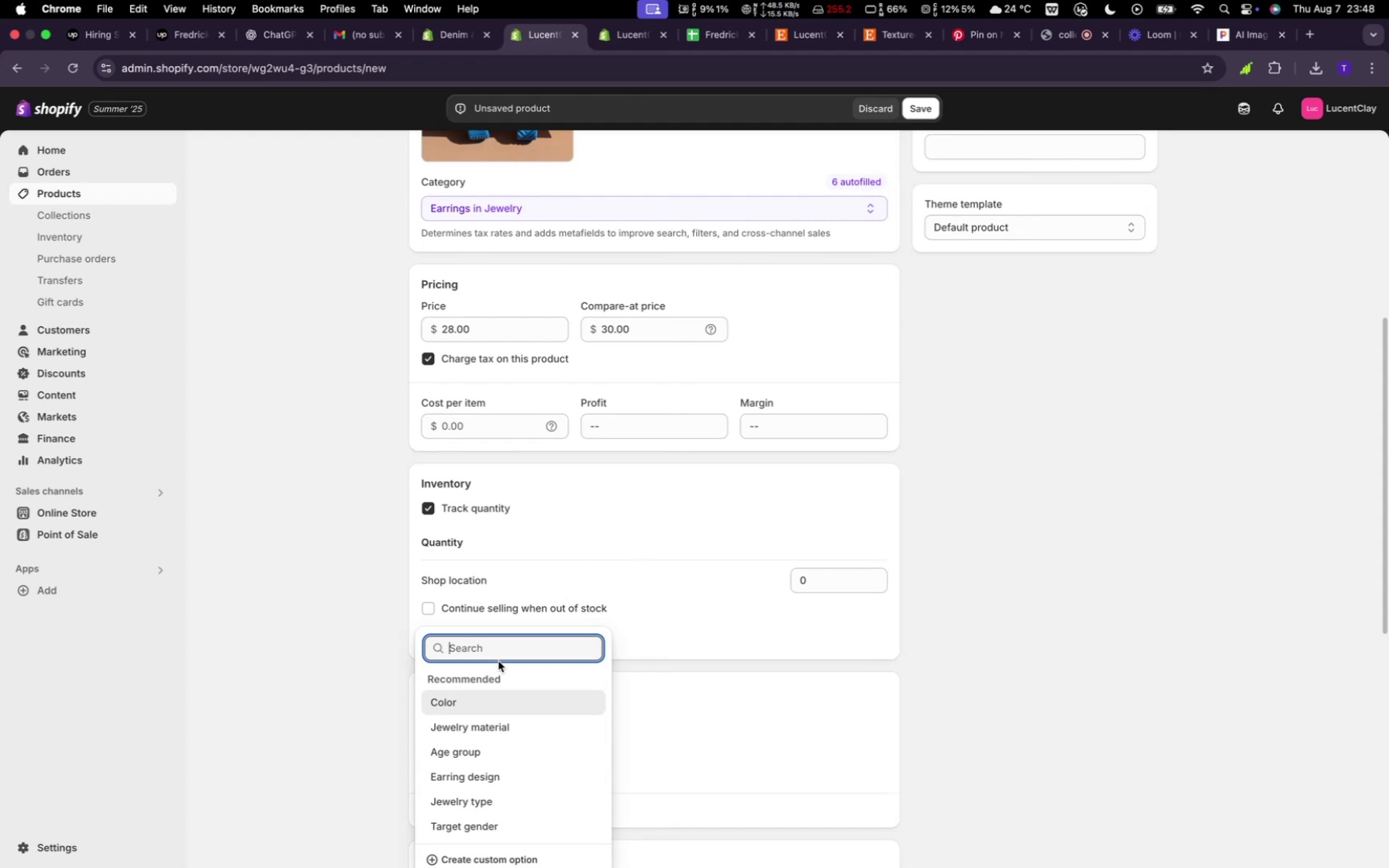 
left_click([503, 692])
 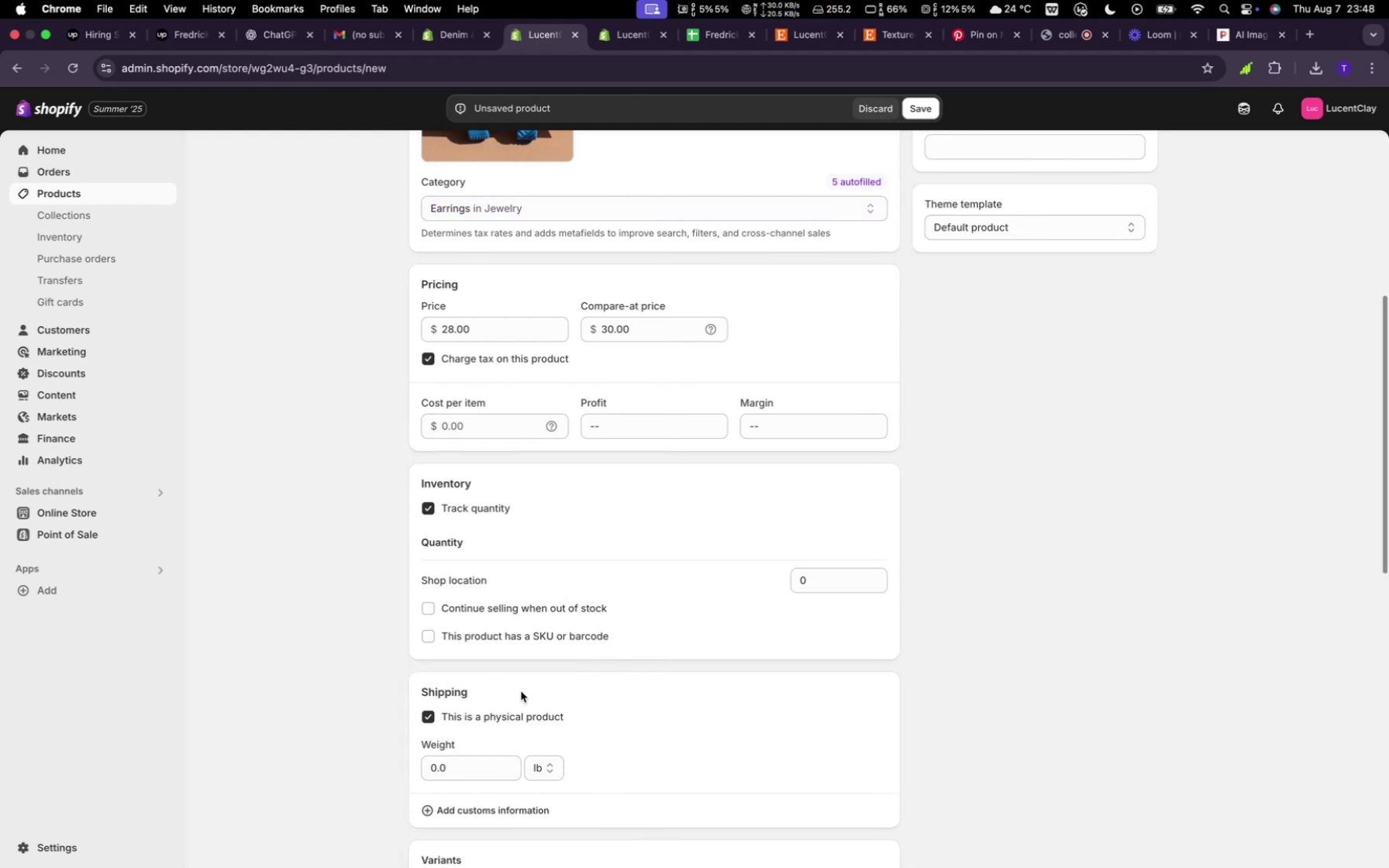 
left_click([430, 608])
 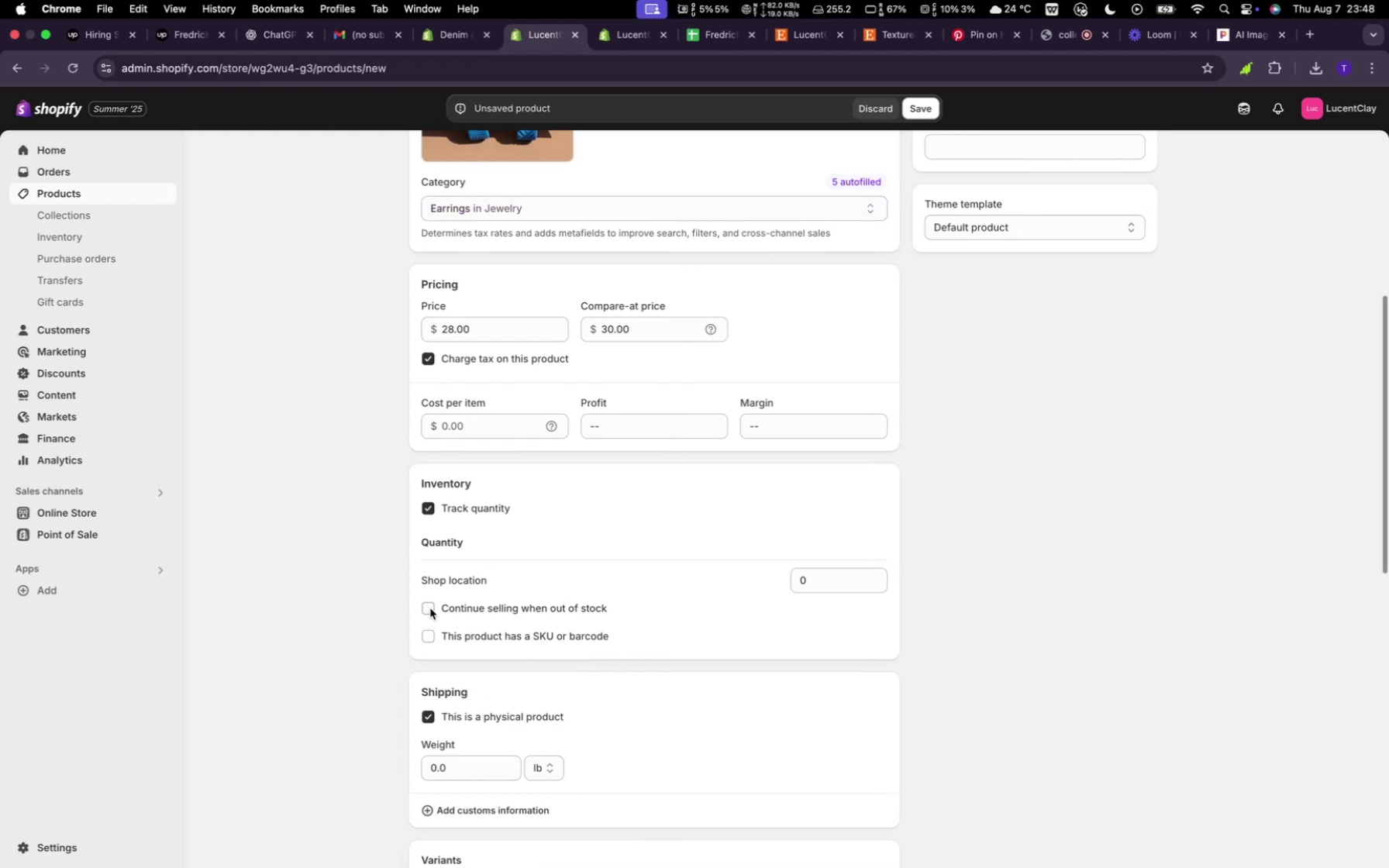 
scroll: coordinate [509, 704], scroll_direction: none, amount: 0.0
 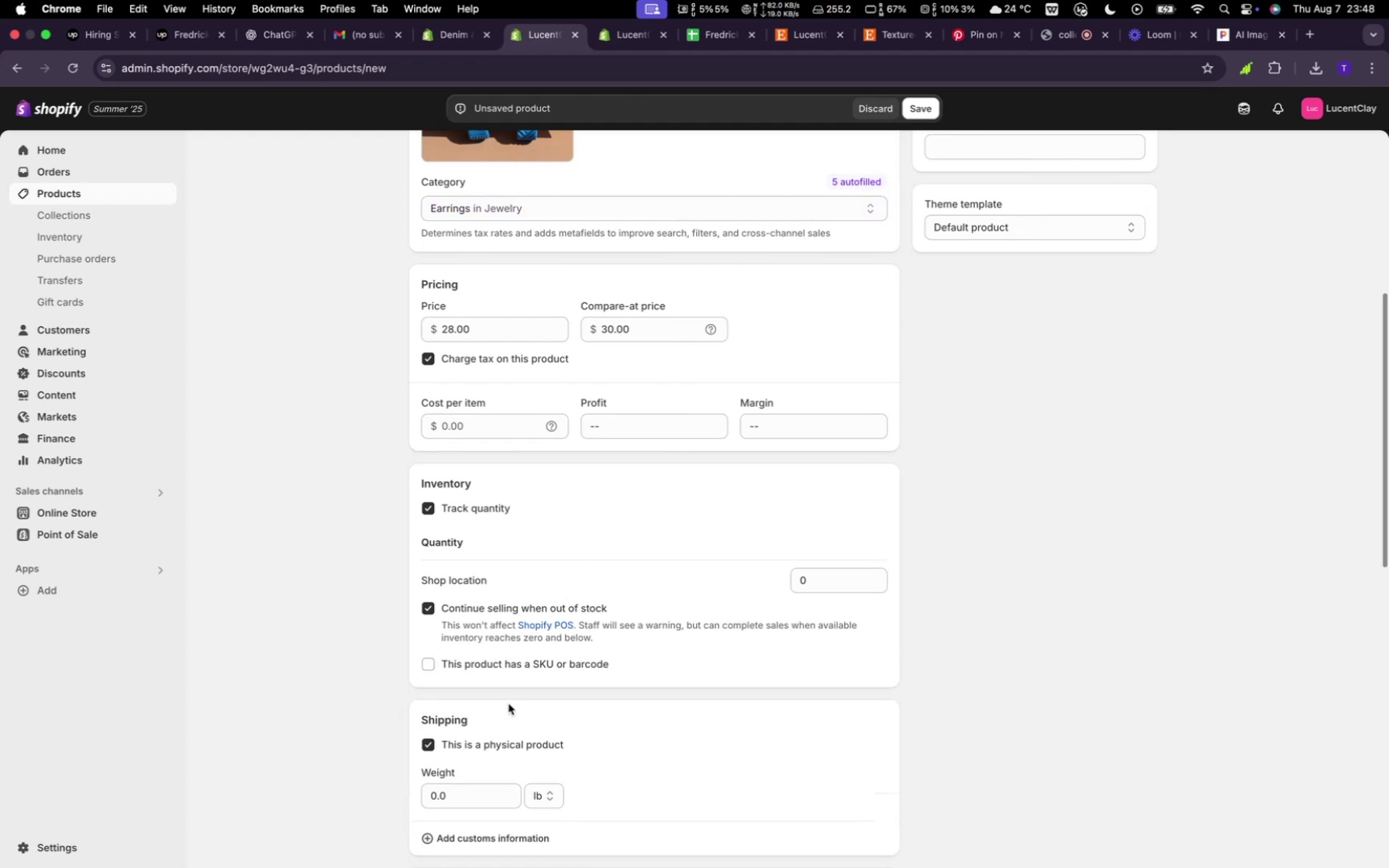 
scroll: coordinate [515, 695], scroll_direction: down, amount: 5.0
 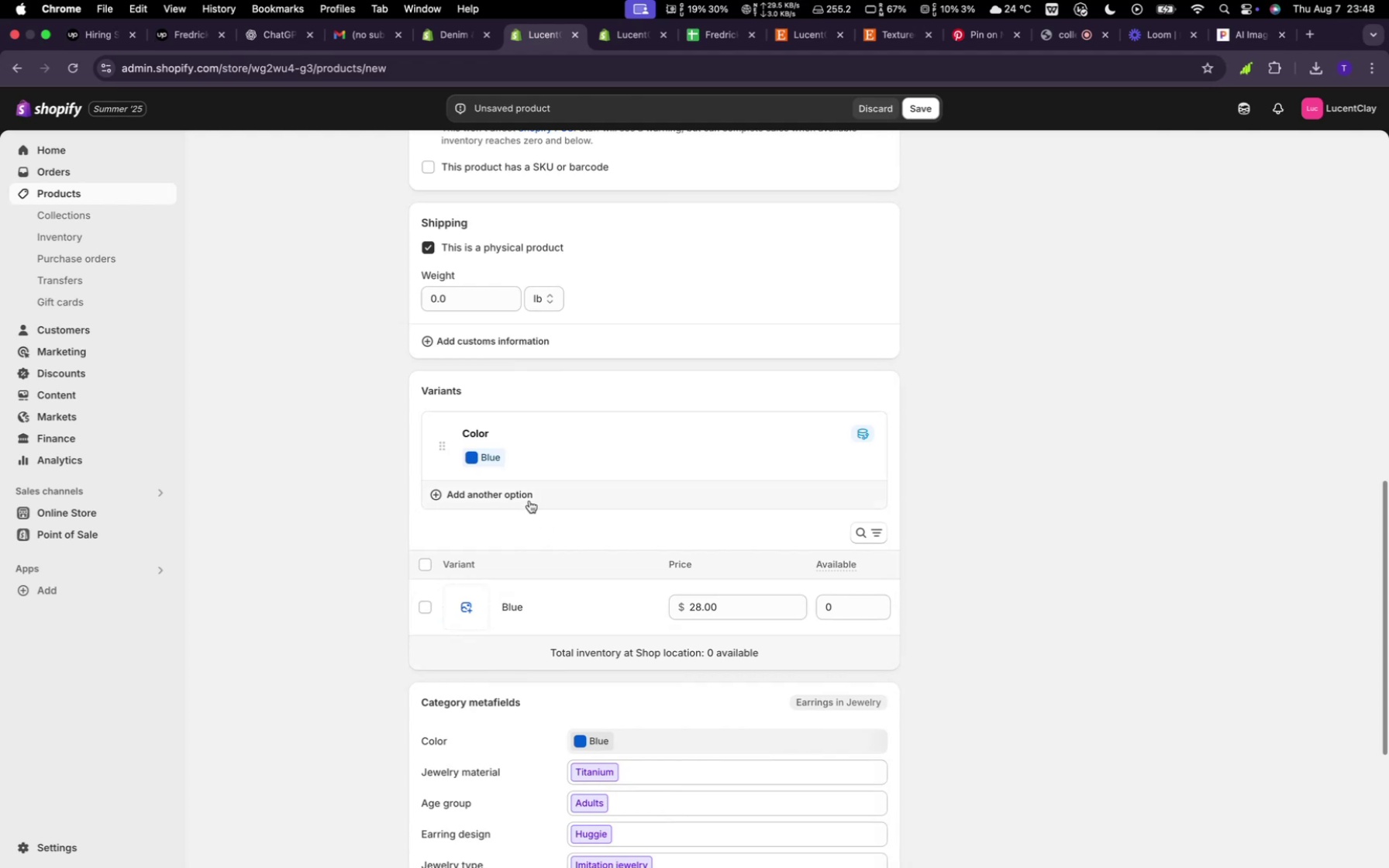 
left_click([514, 463])
 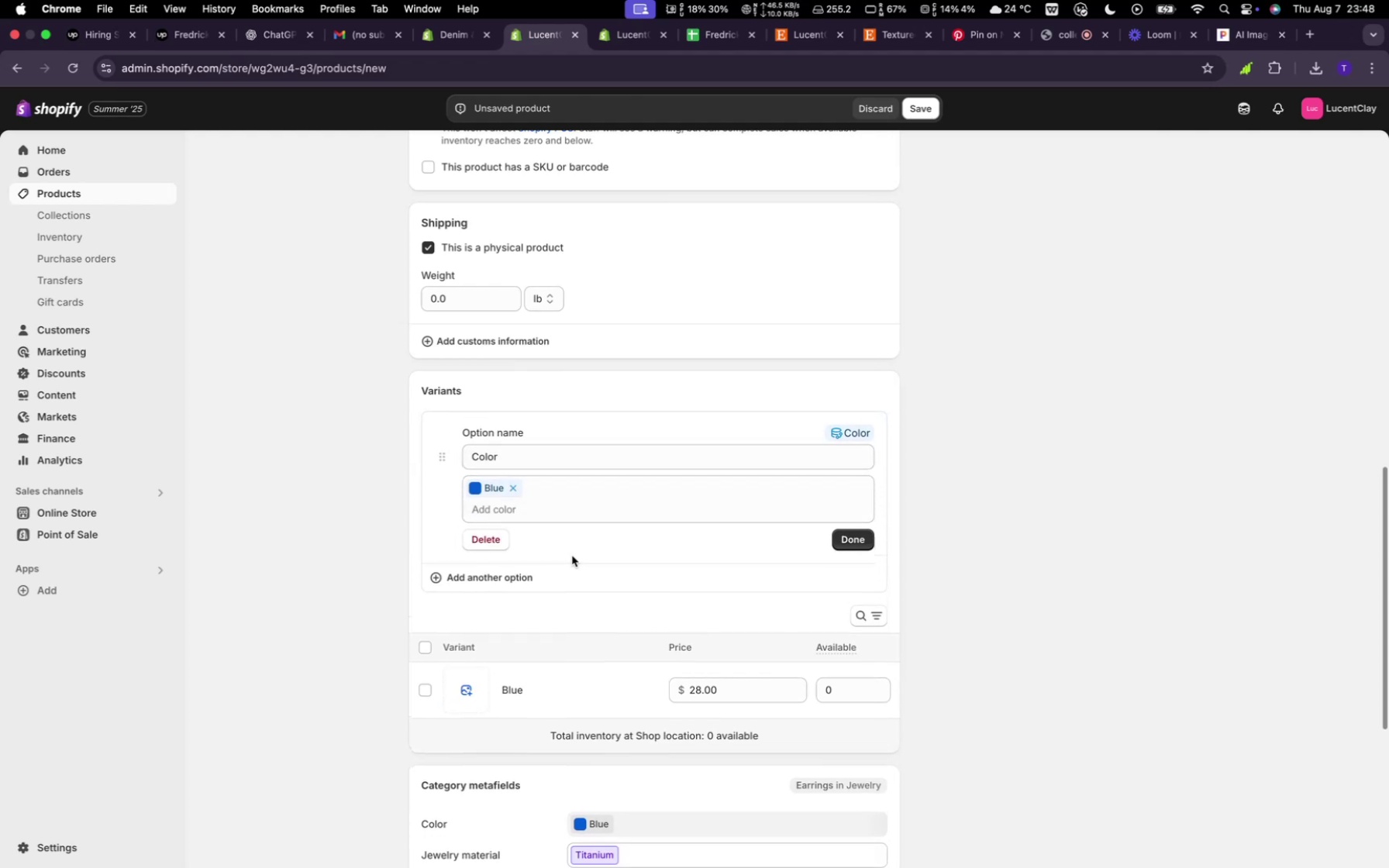 
left_click([543, 510])
 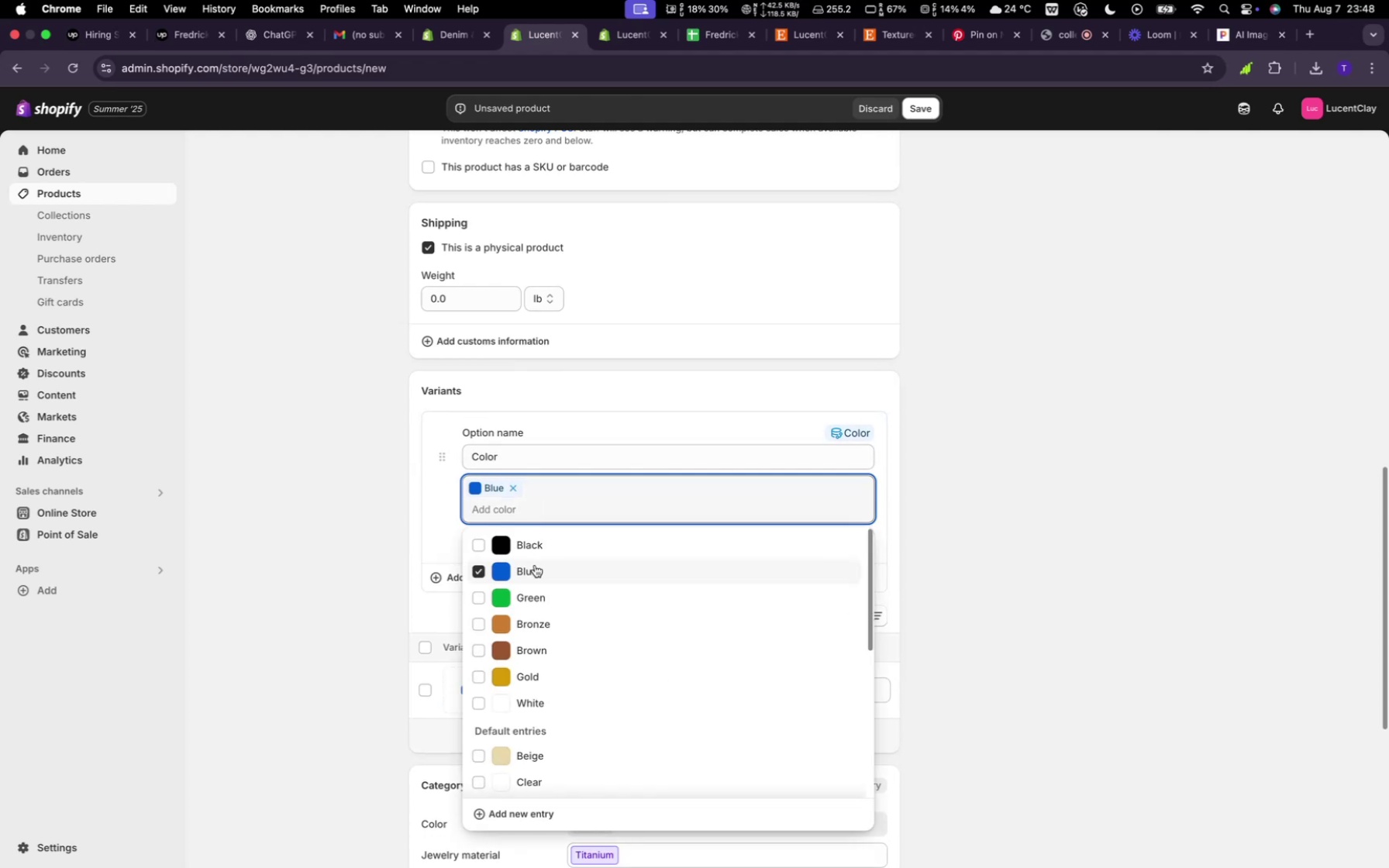 
left_click([533, 591])
 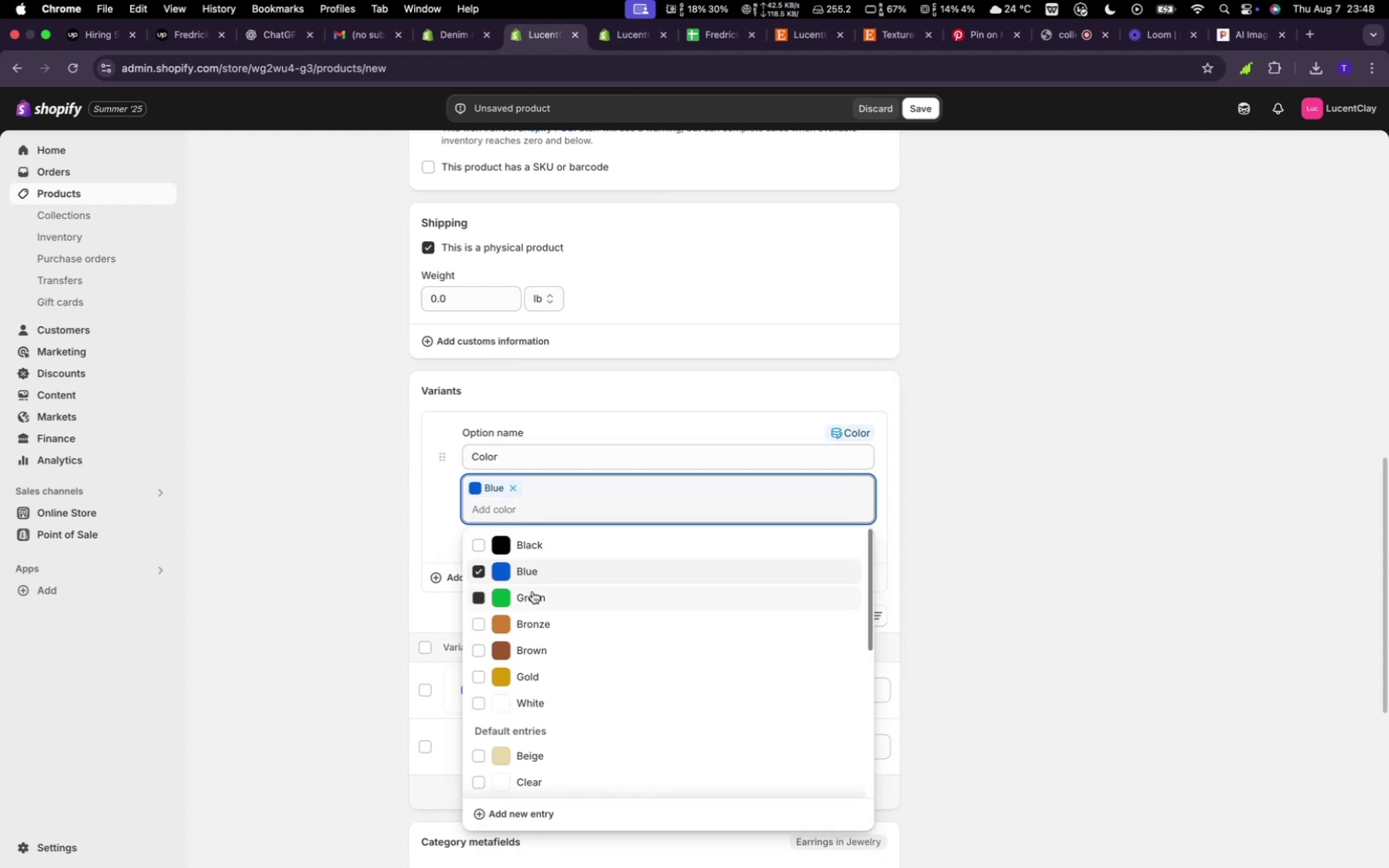 
left_click([529, 625])
 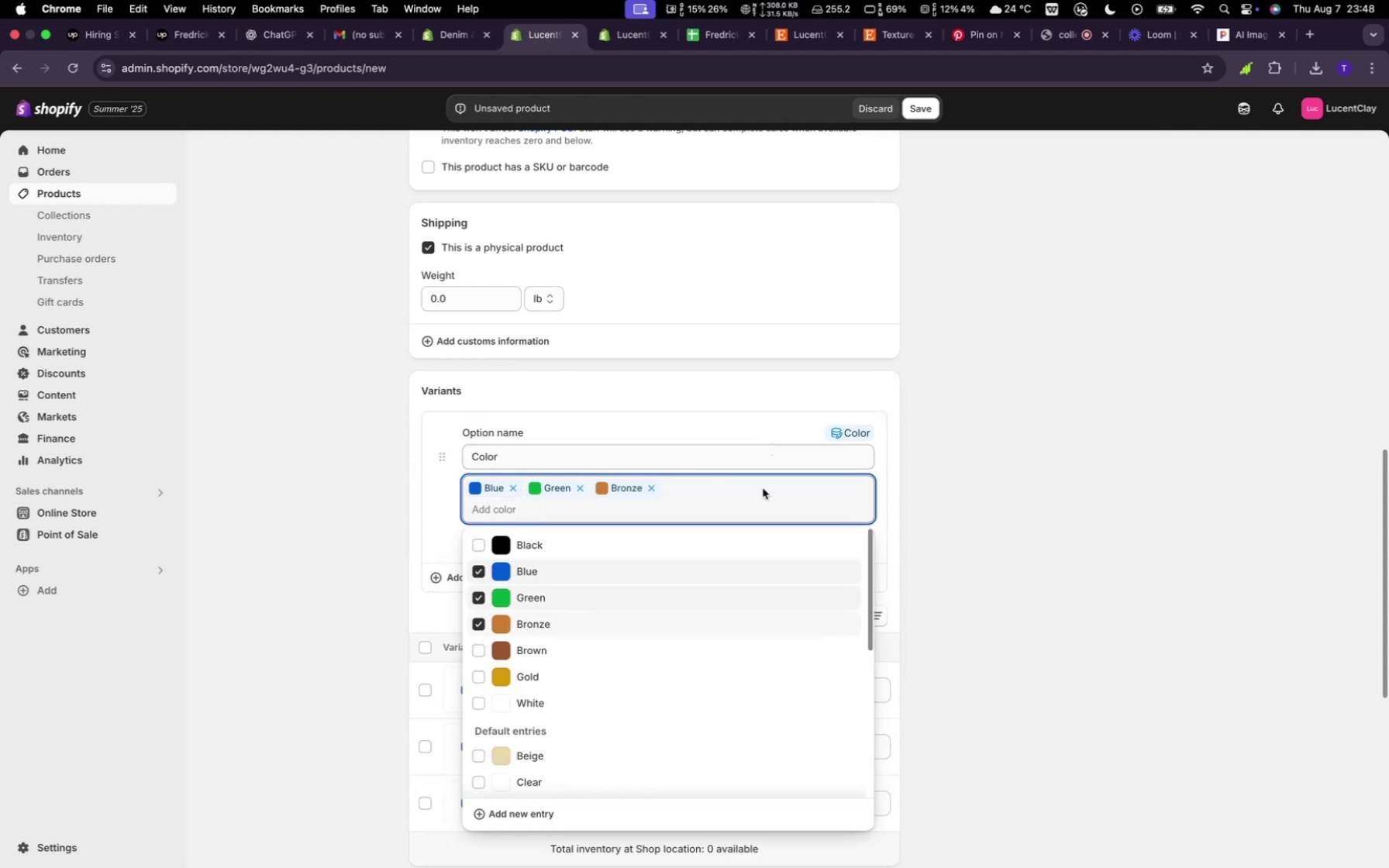 
left_click([888, 579])
 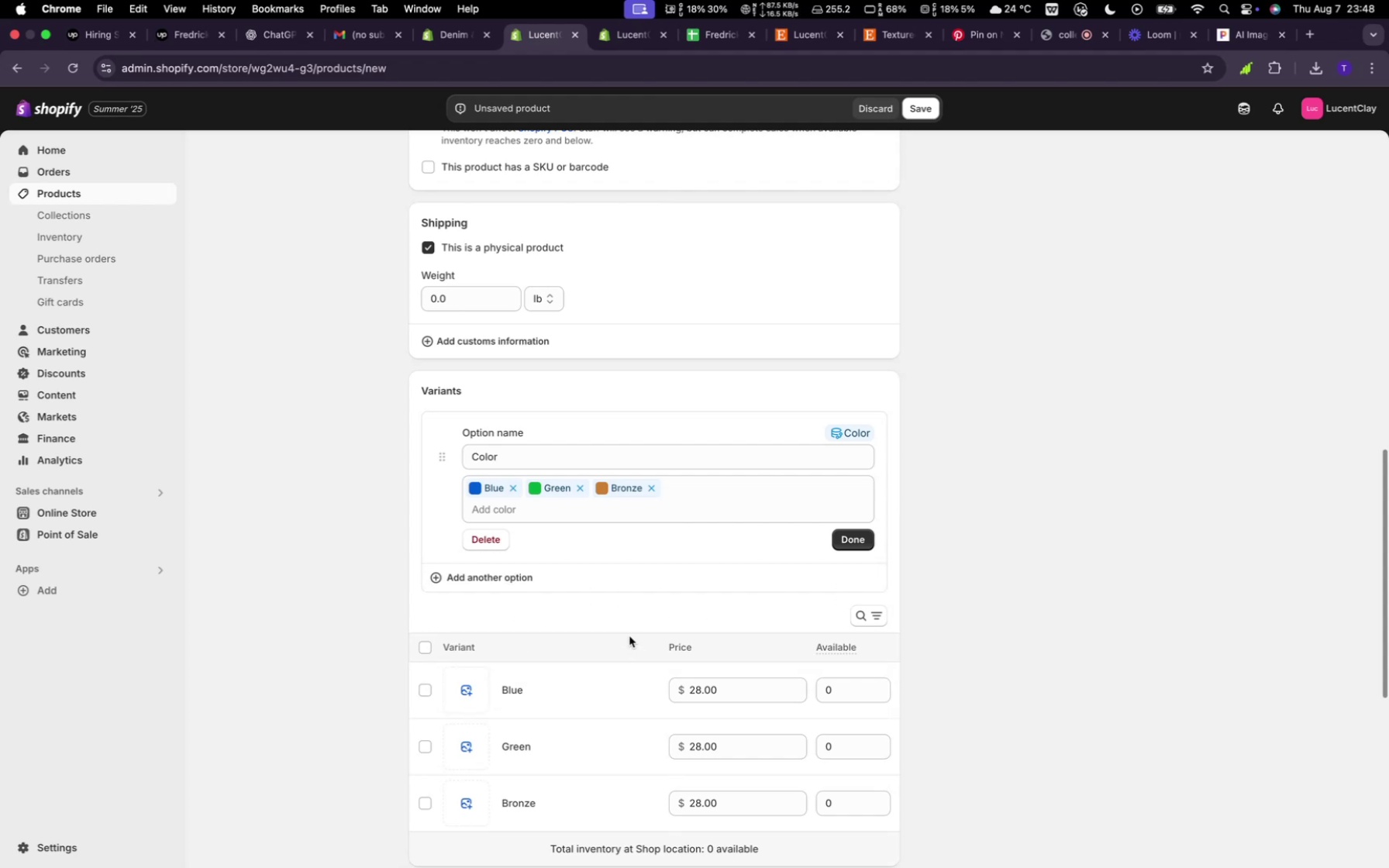 
left_click([535, 571])
 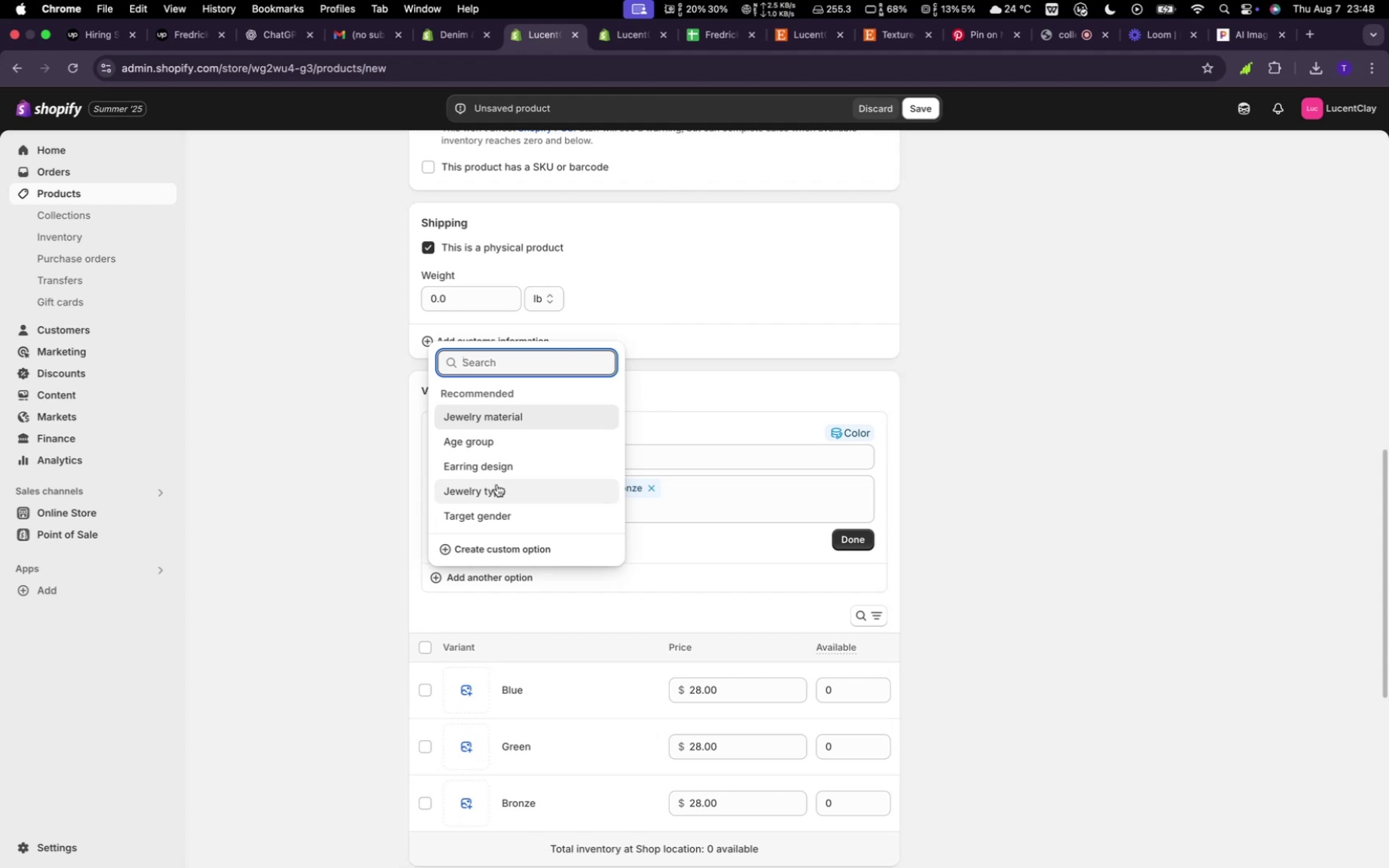 
wait(13.96)
 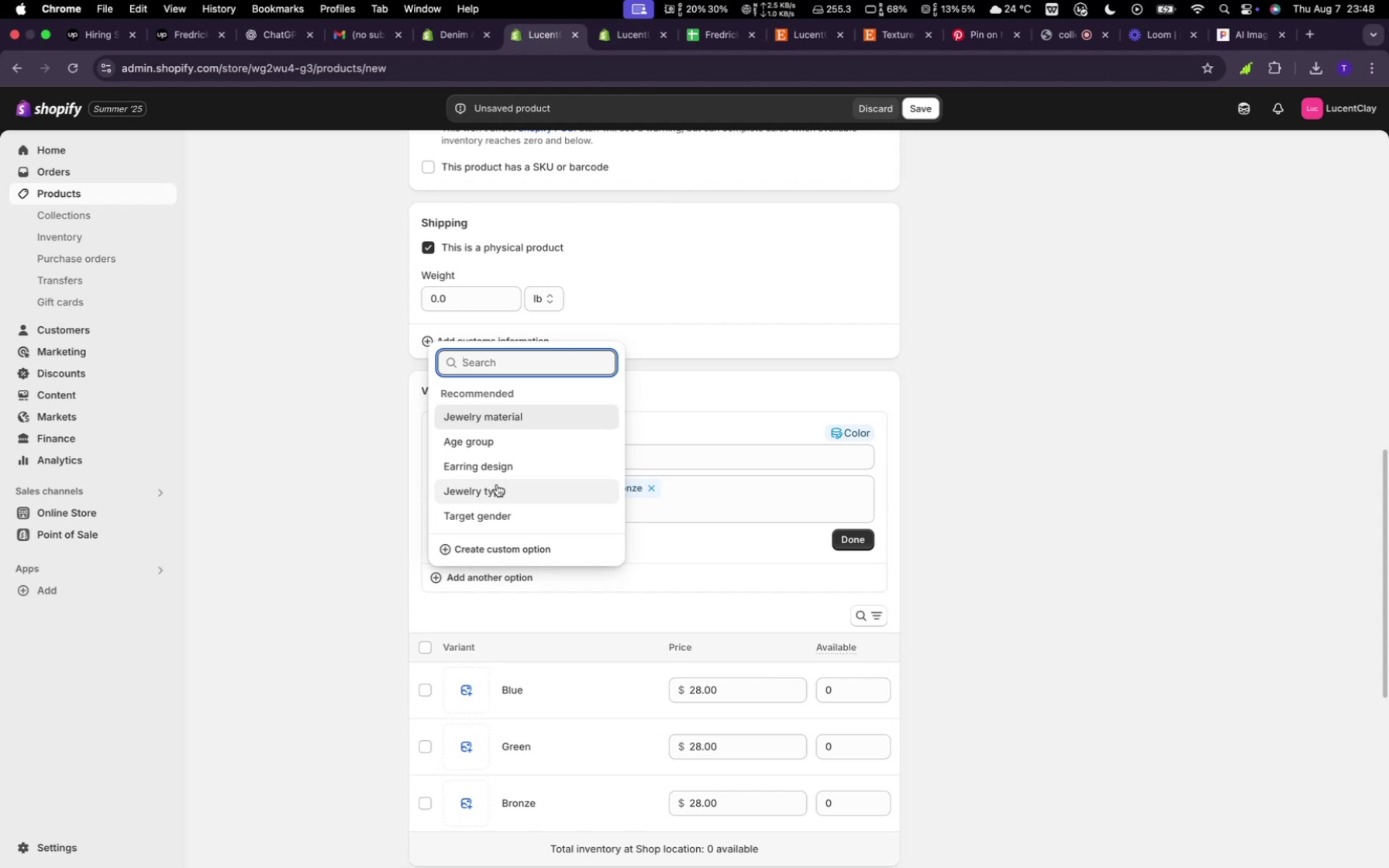 
left_click([512, 496])
 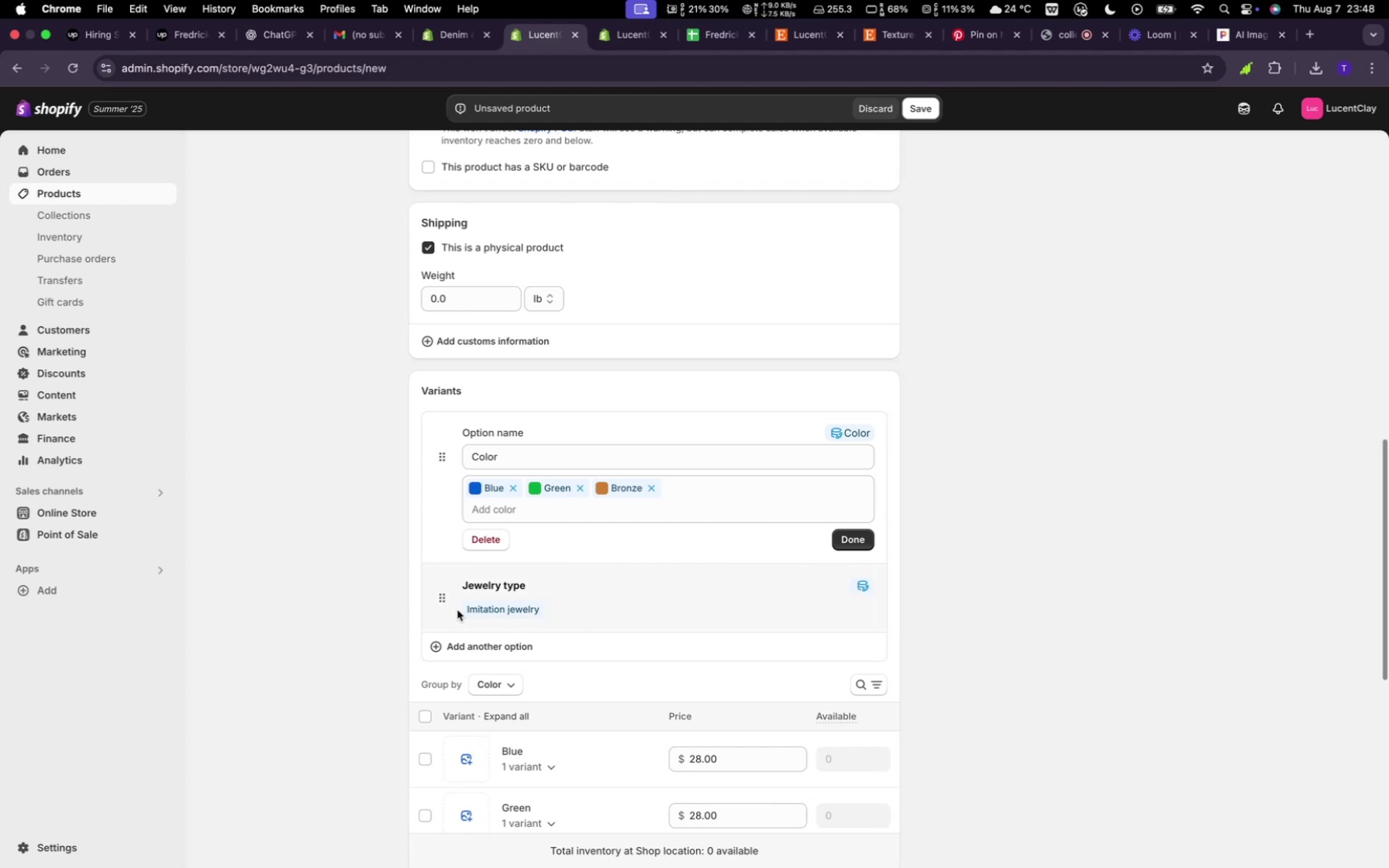 
wait(7.25)
 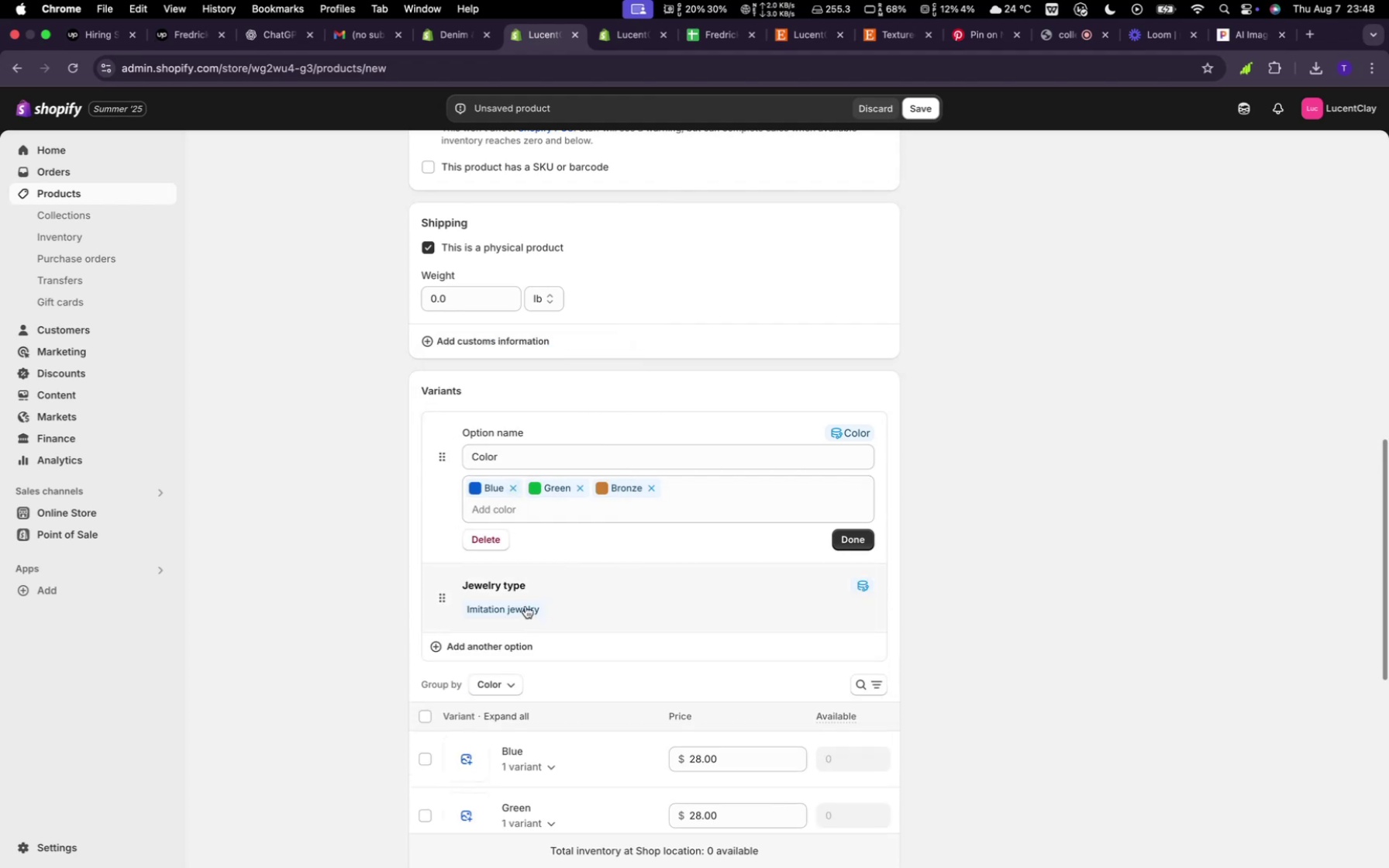 
left_click([583, 595])
 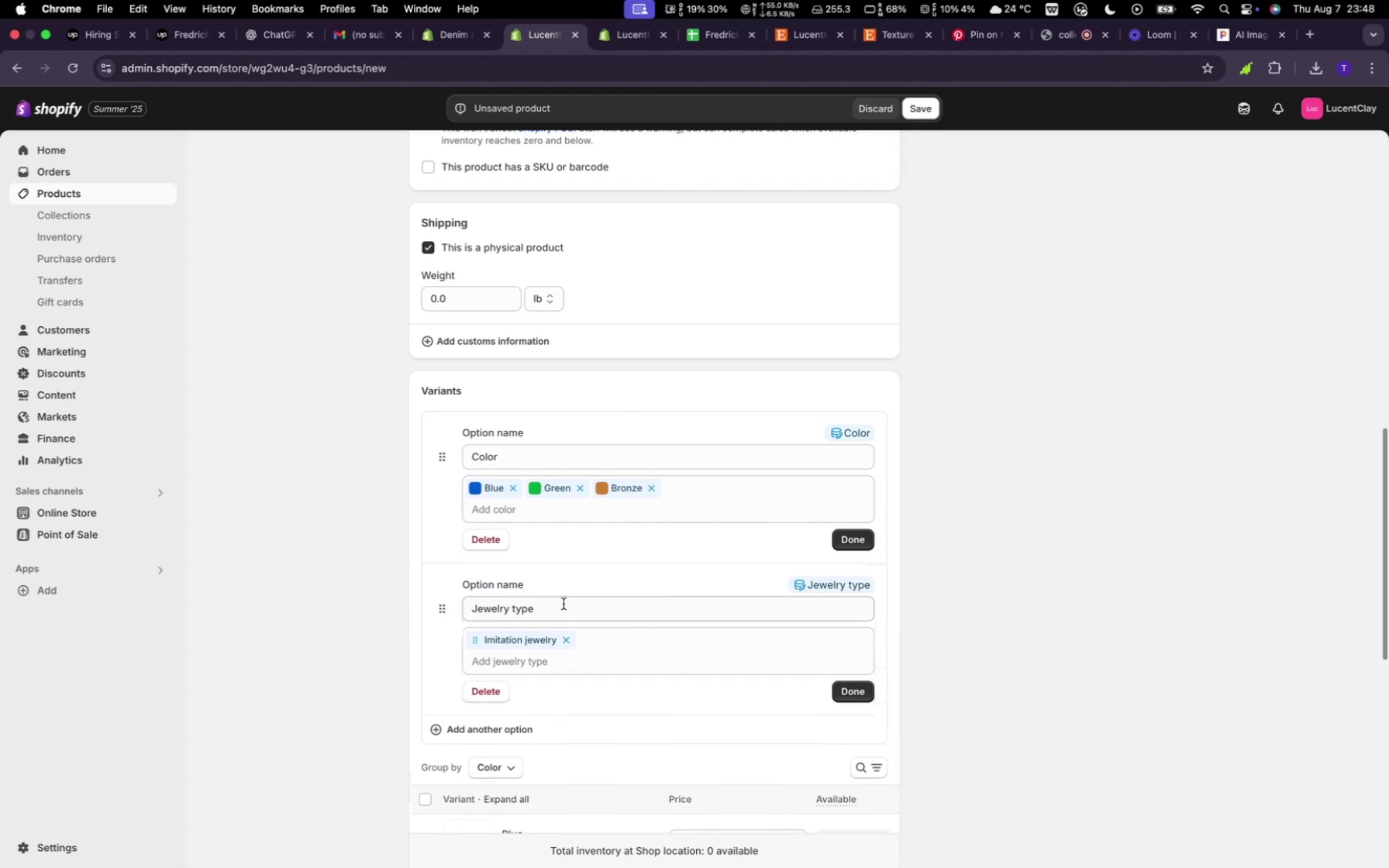 
left_click([474, 701])
 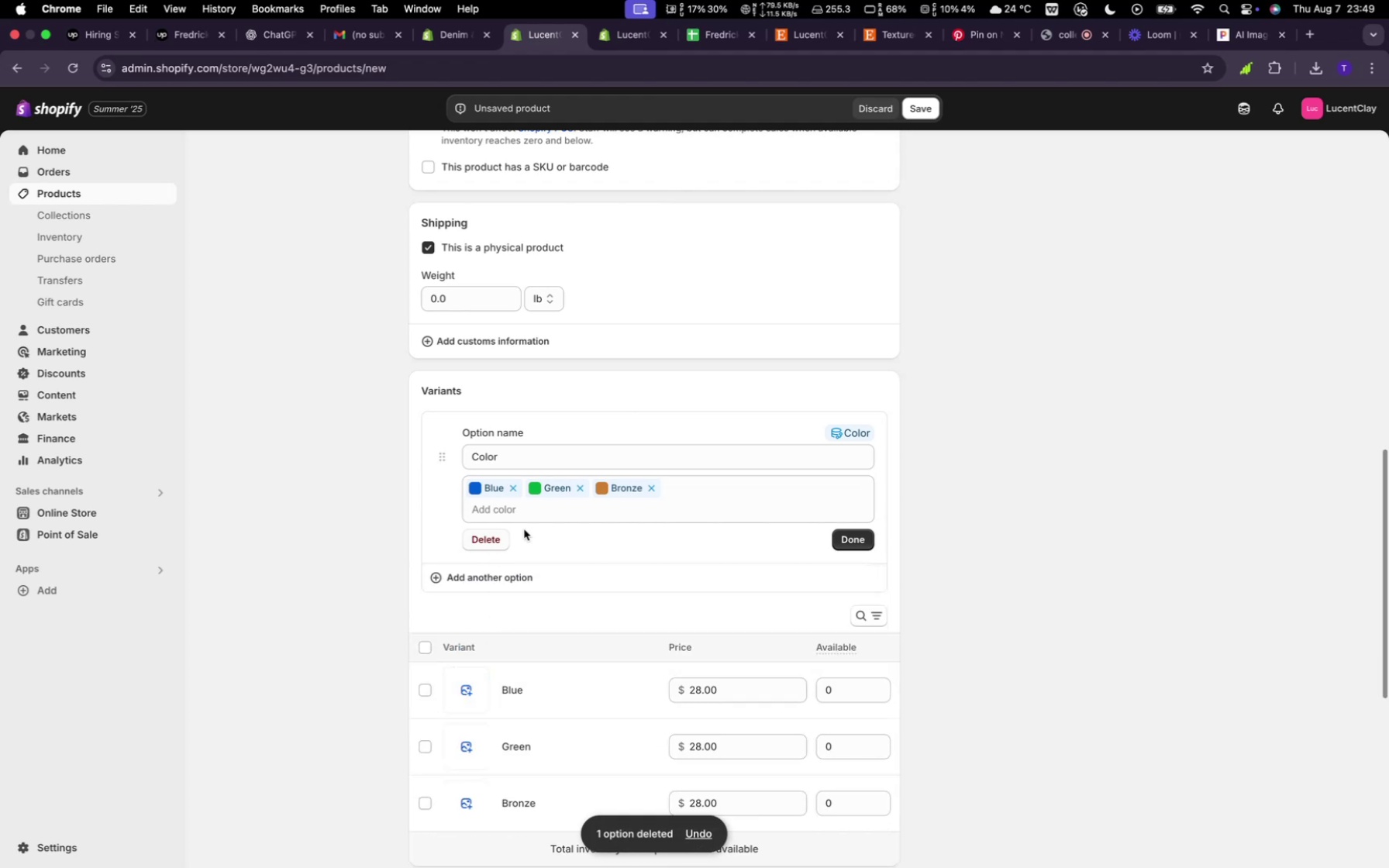 
left_click([493, 574])
 